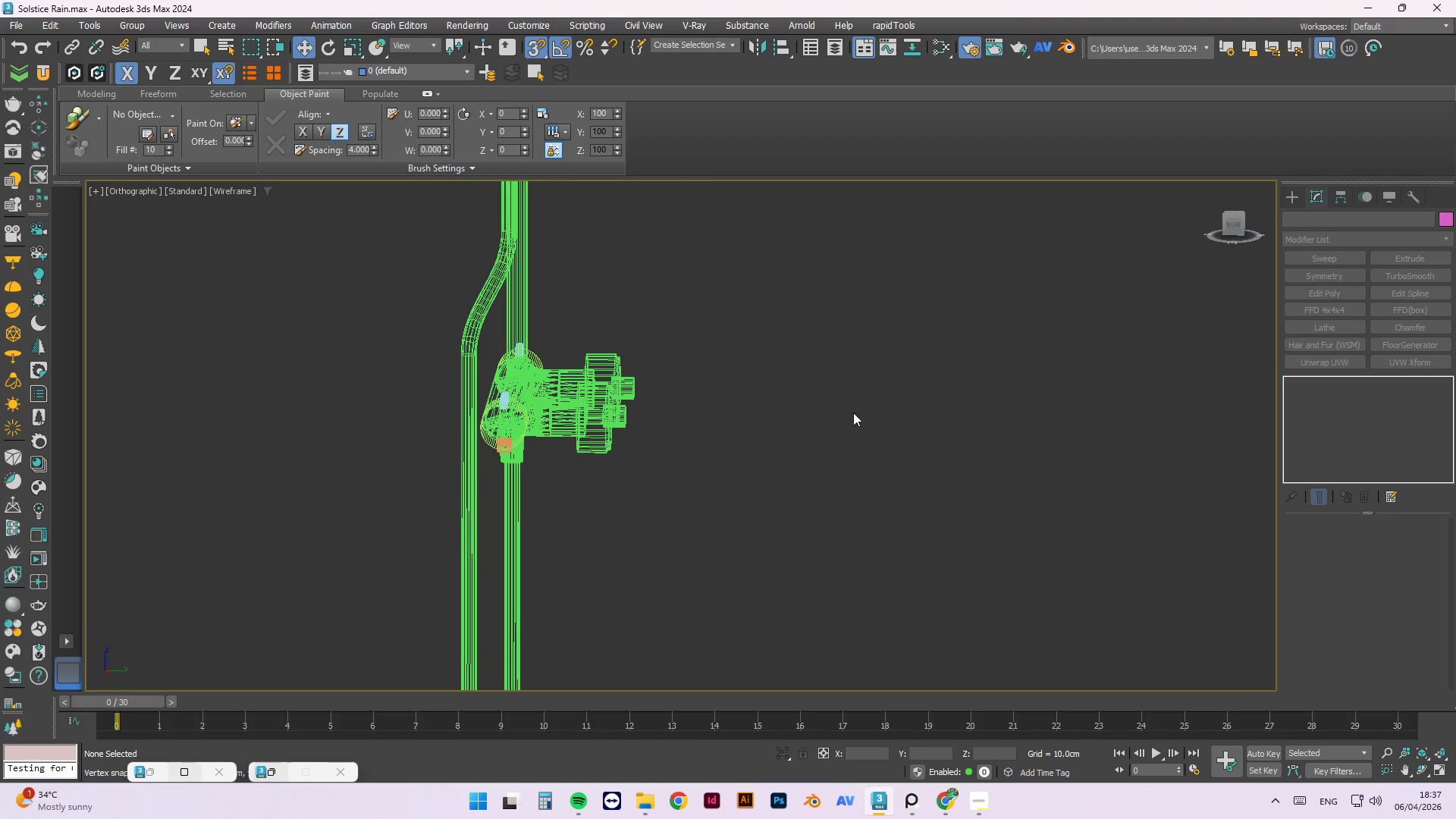 
scroll: coordinate [1001, 384], scroll_direction: down, amount: 2.0
 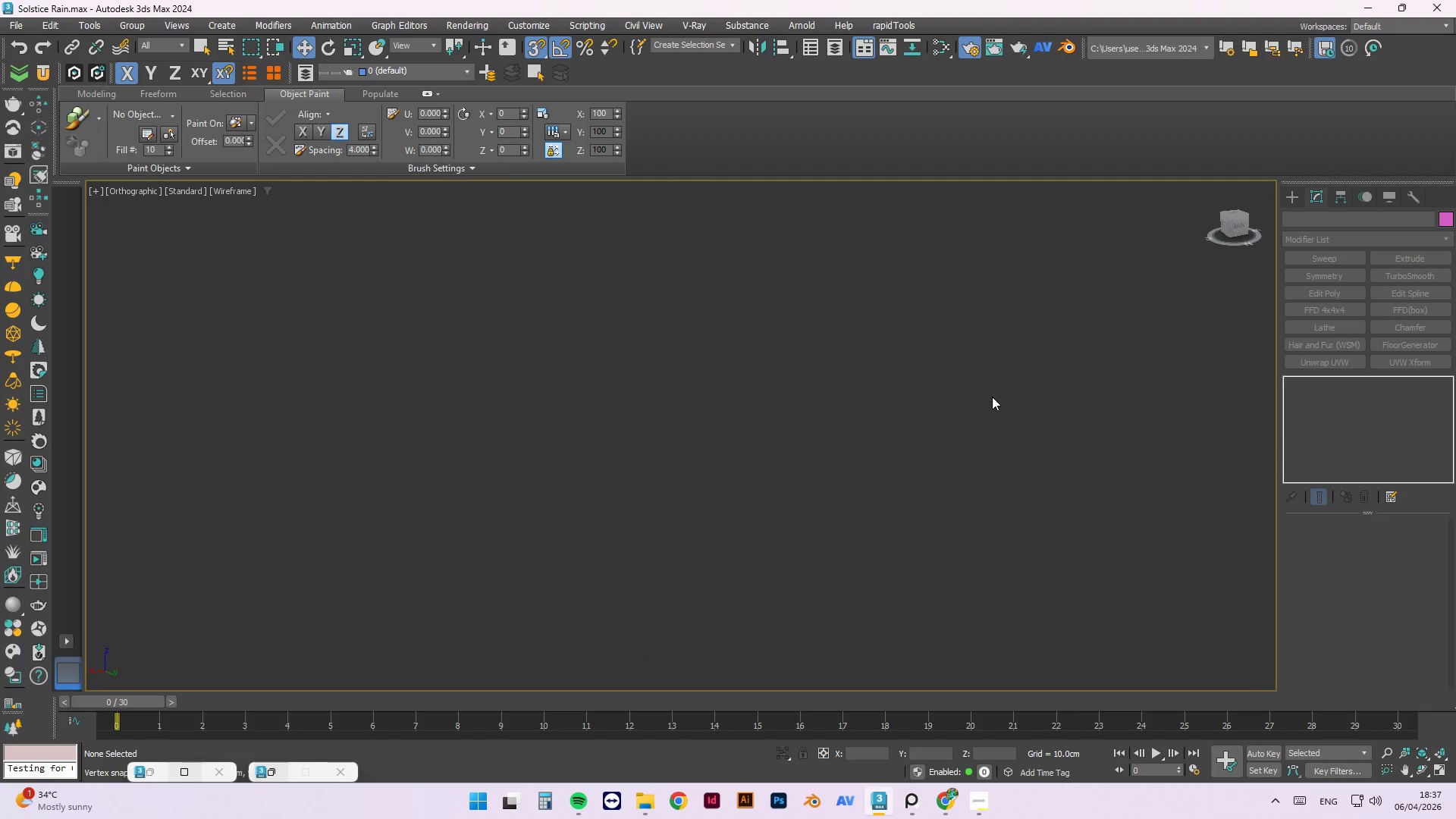 
key(P)
 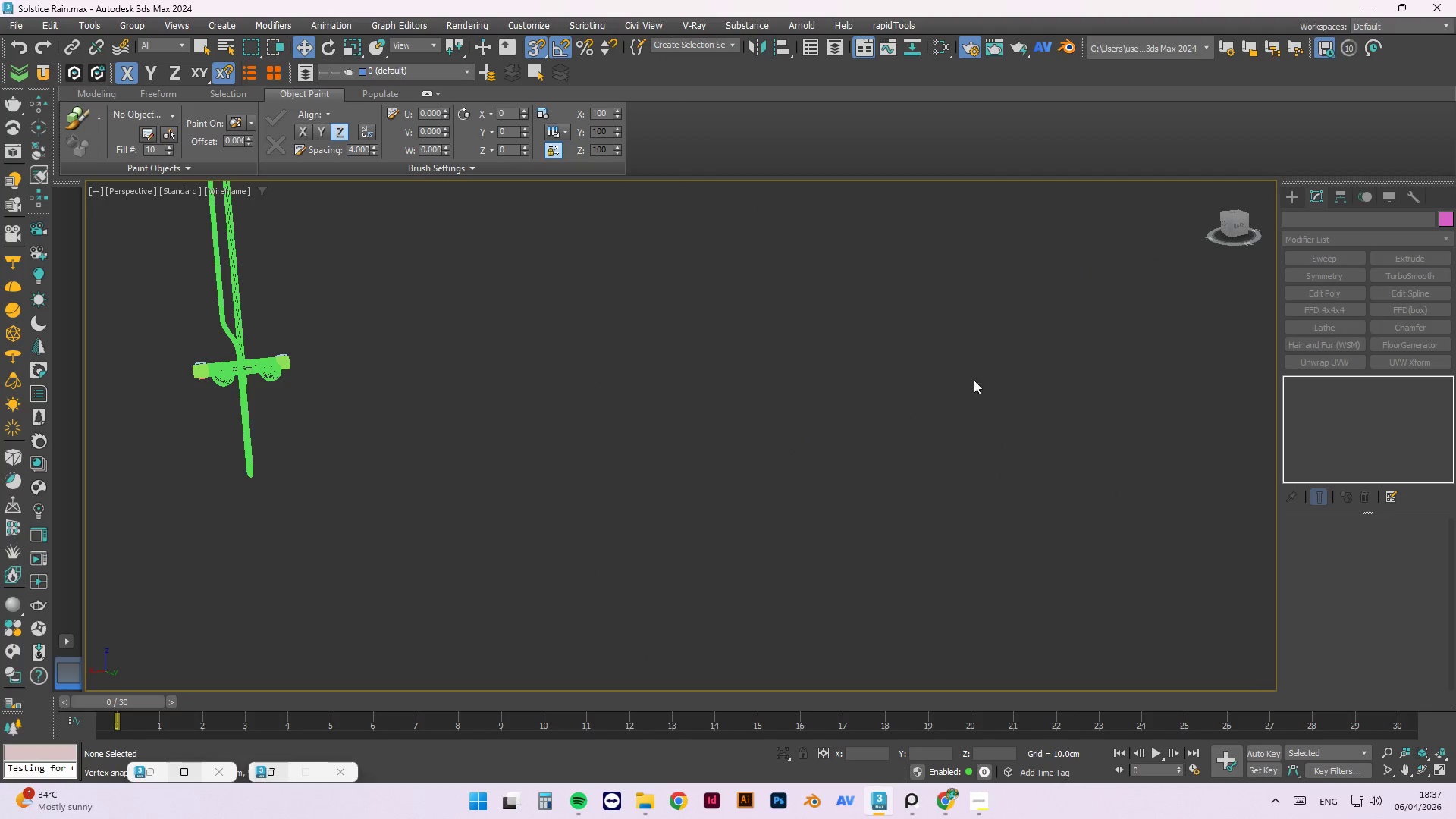 
hold_key(key=AltLeft, duration=0.52)
 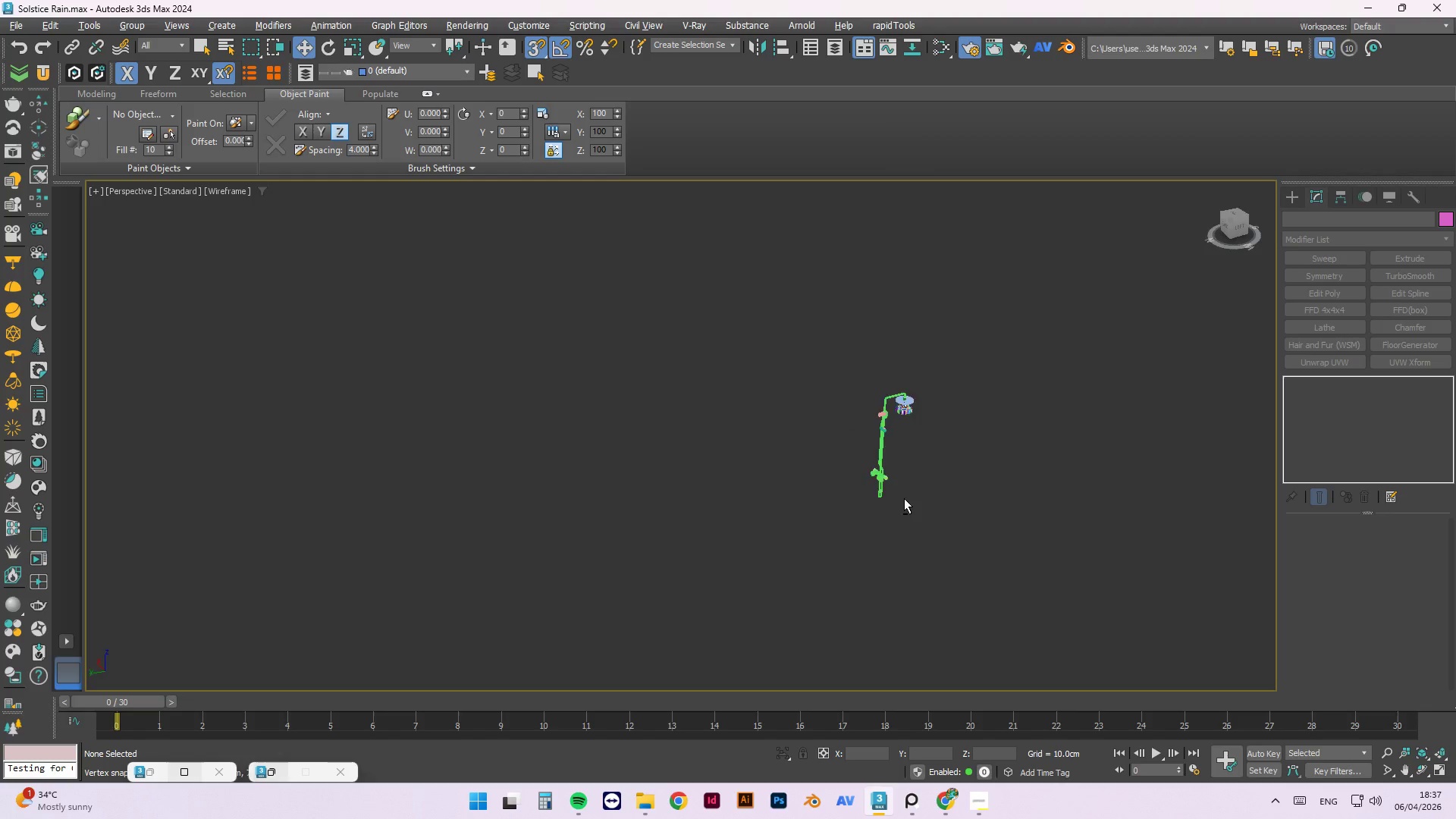 
scroll: coordinate [956, 359], scroll_direction: down, amount: 4.0
 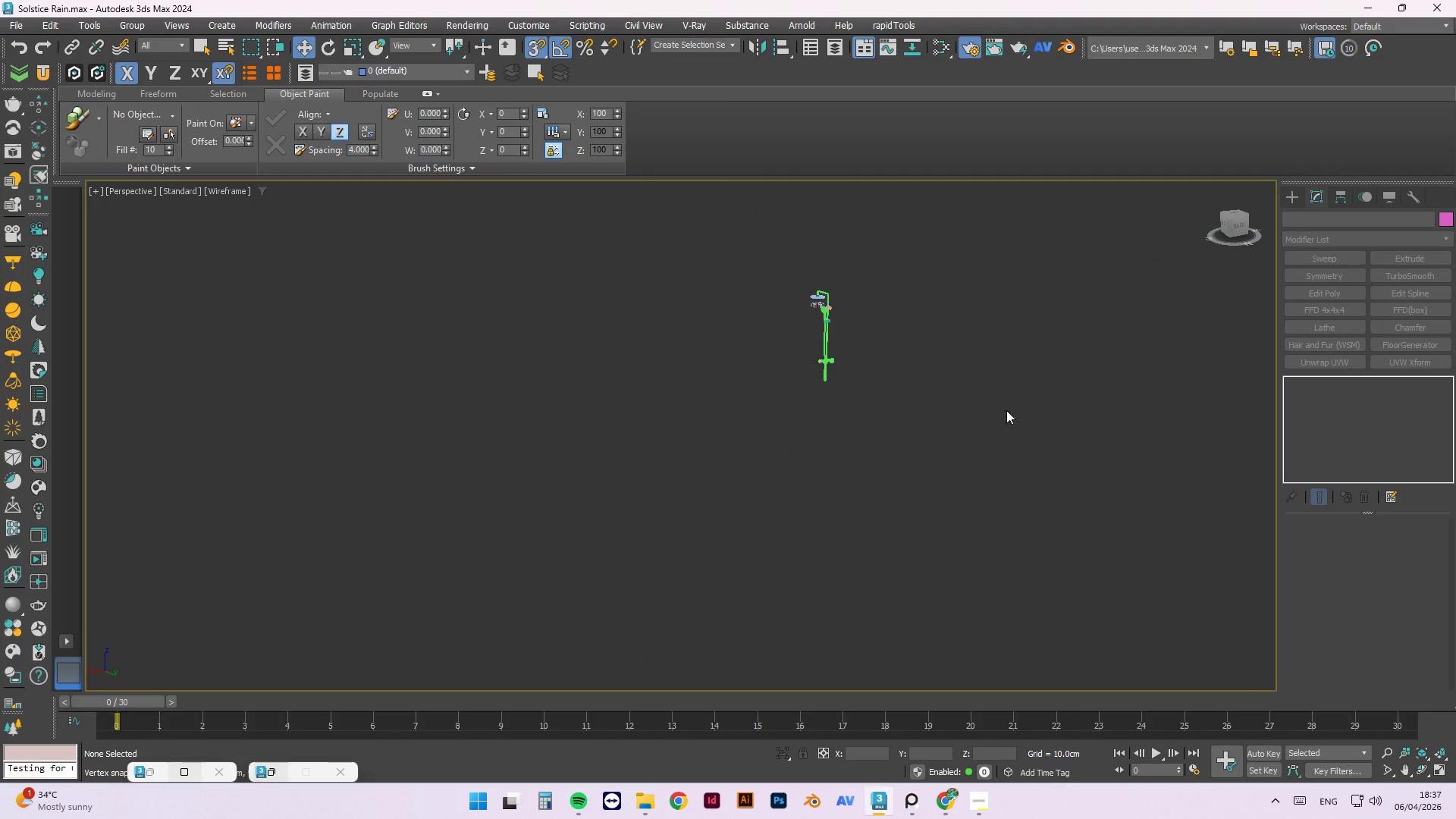 
hold_key(key=AltLeft, duration=1.14)
 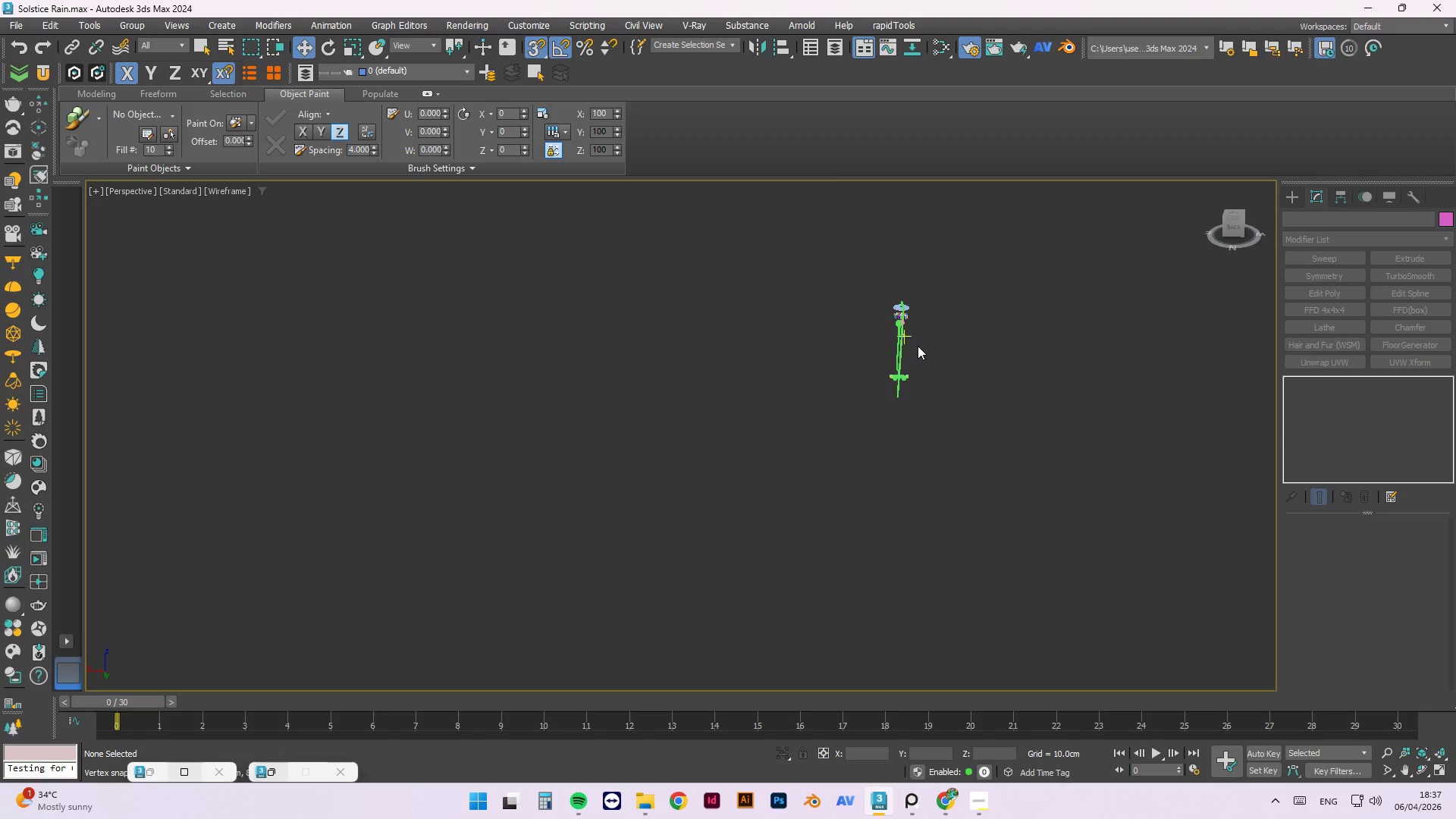 
scroll: coordinate [648, 549], scroll_direction: up, amount: 9.0
 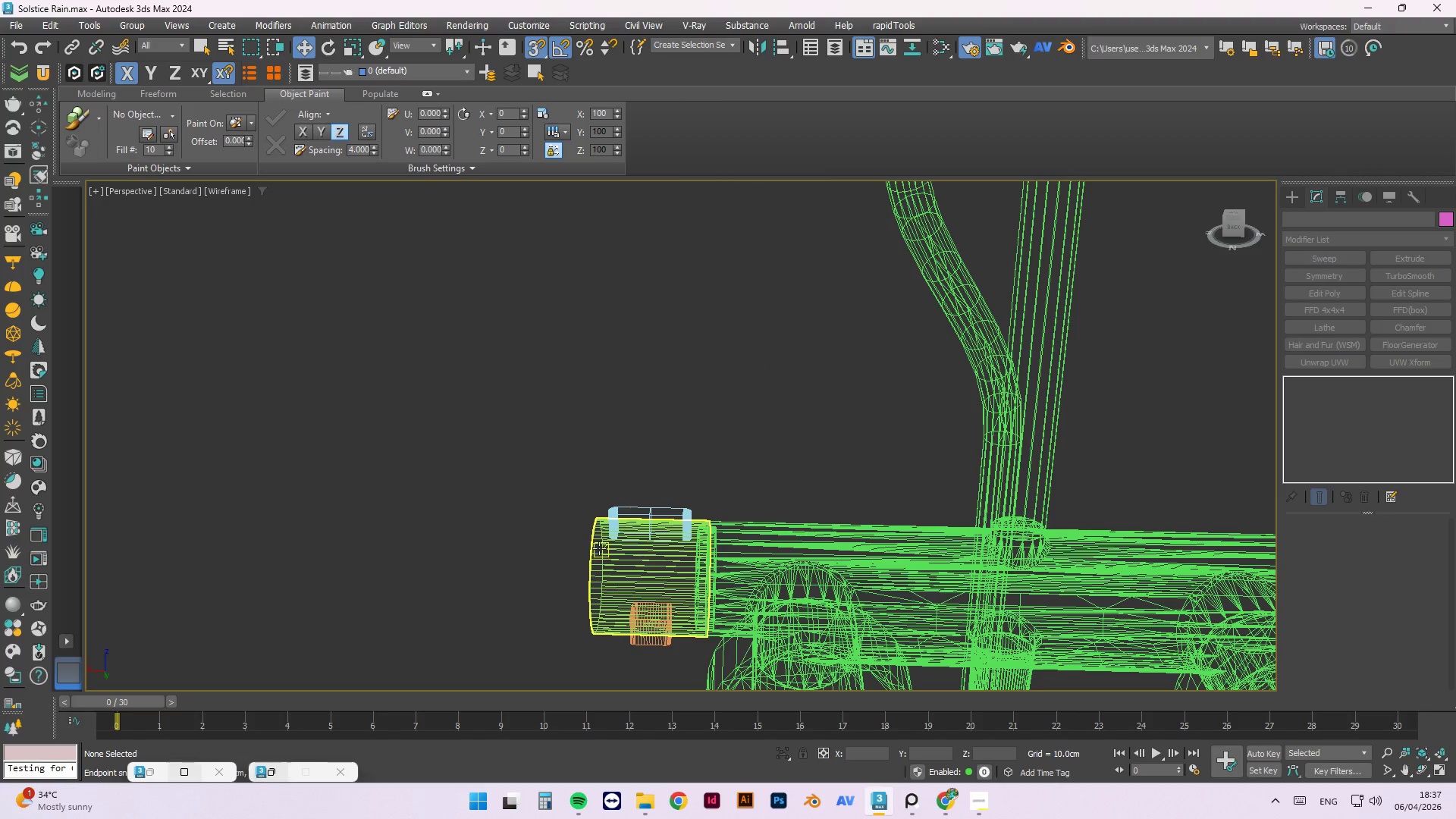 
left_click([599, 548])
 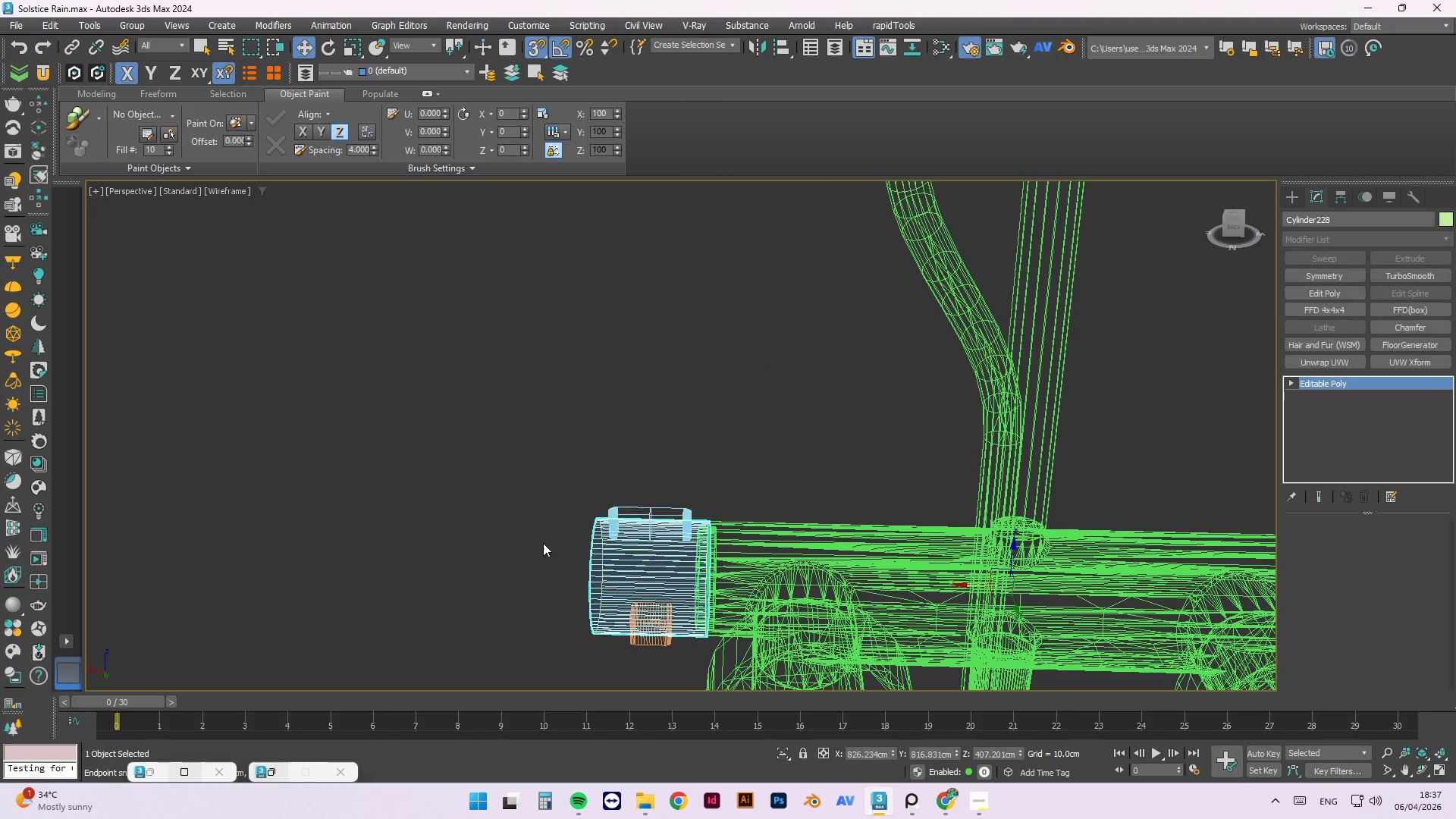 
hold_key(key=ControlLeft, duration=0.62)
 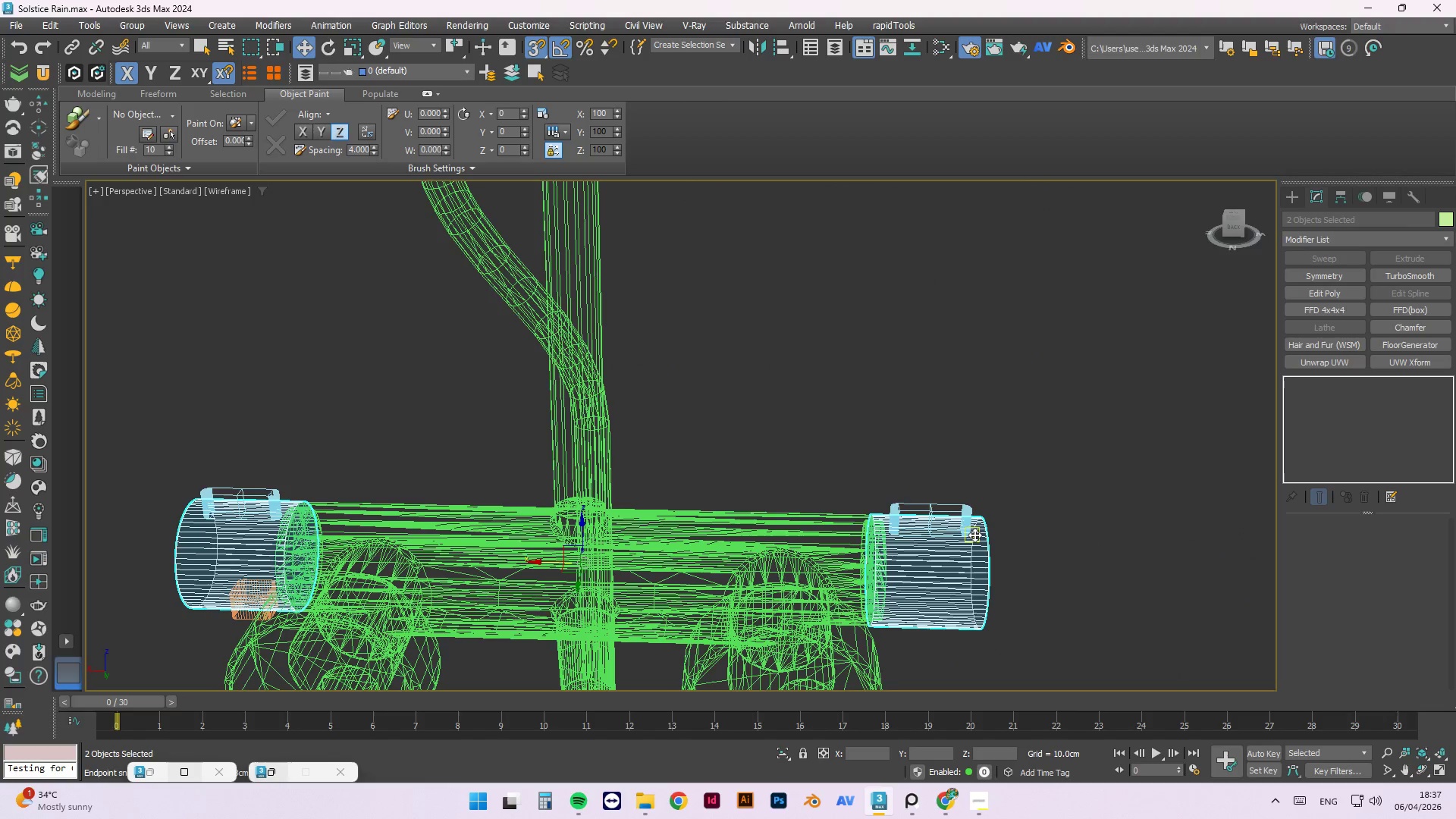 
scroll: coordinate [859, 541], scroll_direction: none, amount: 0.0
 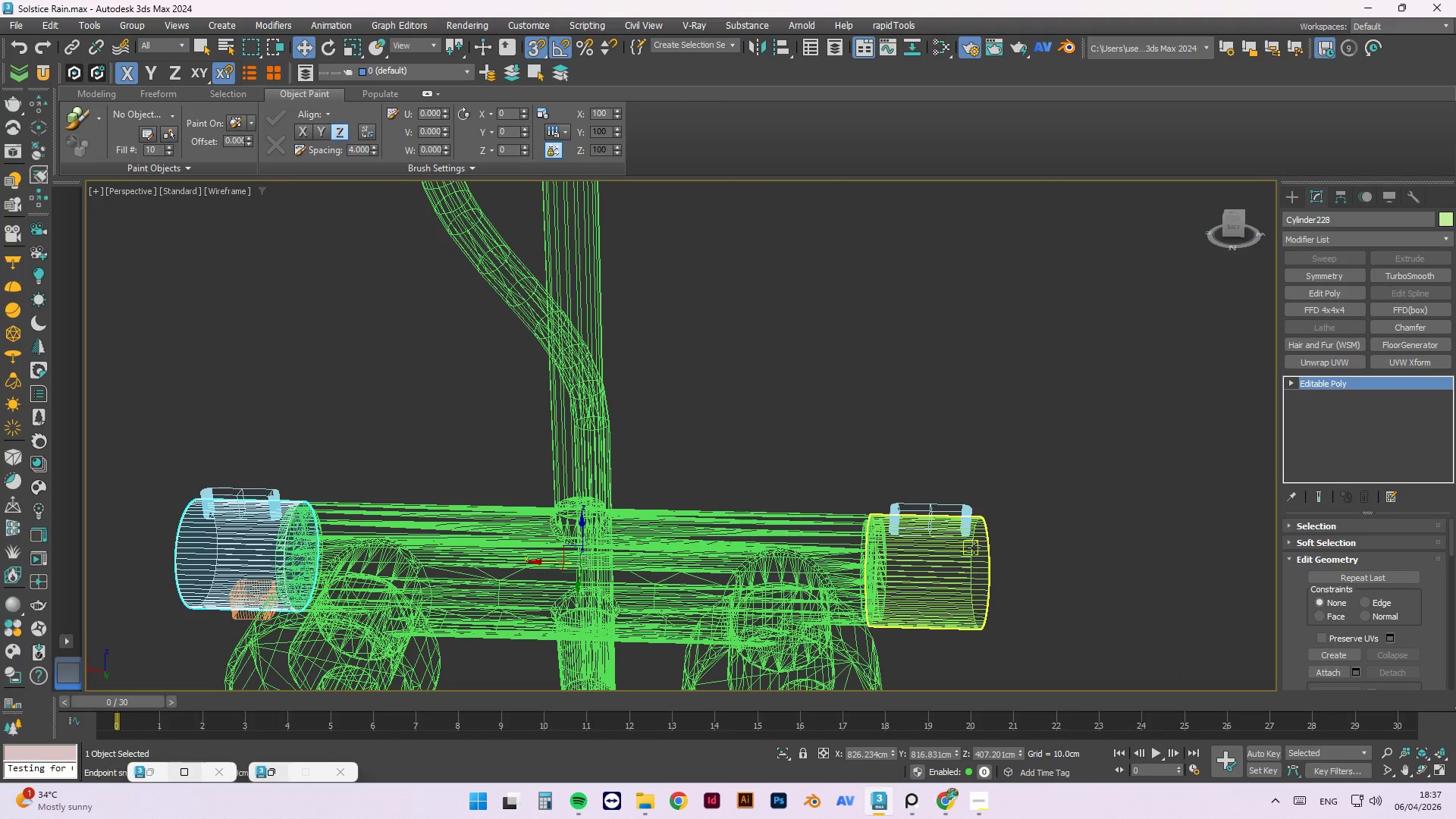 
left_click([974, 547])
 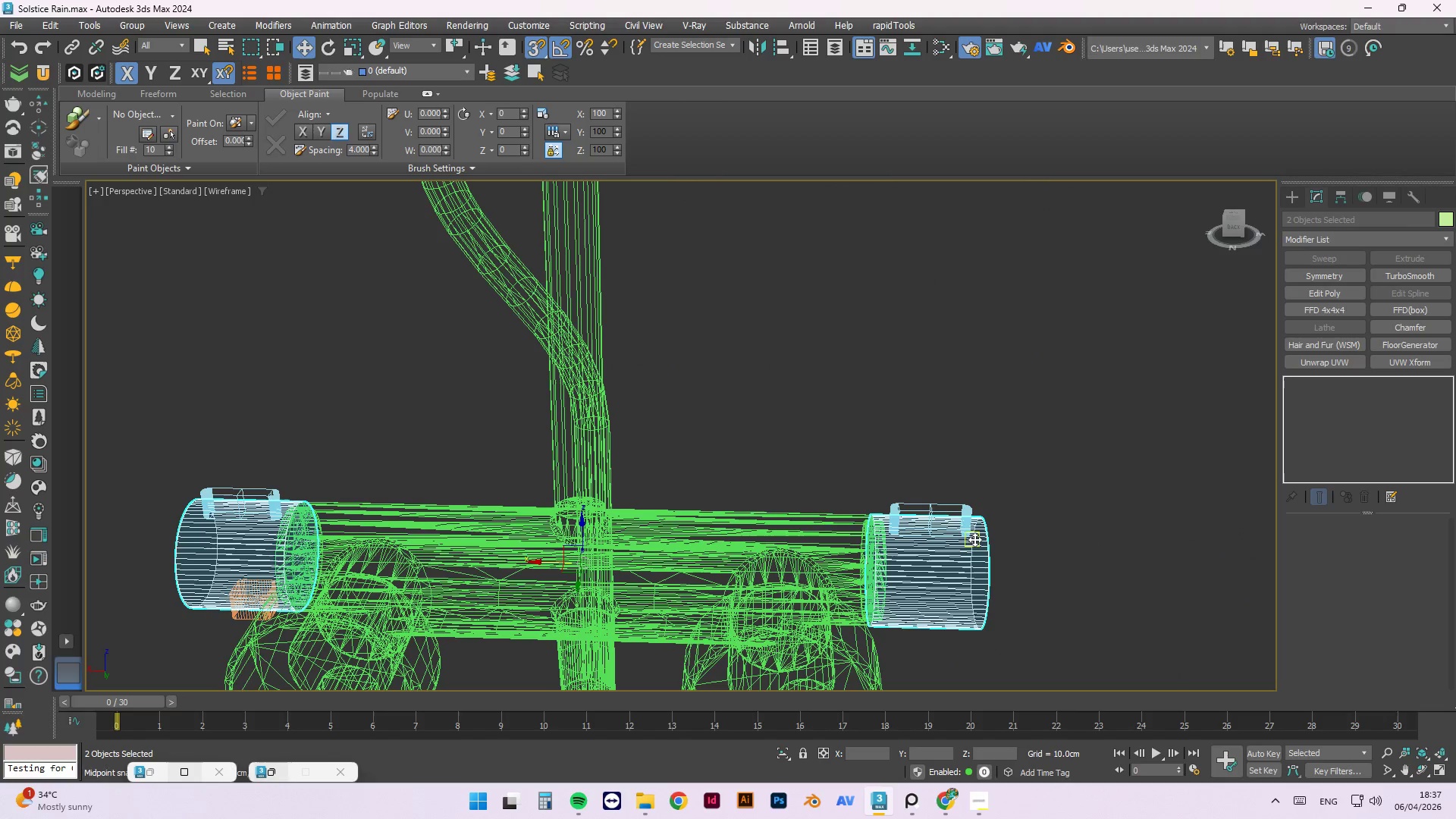 
key(Alt+Q)
 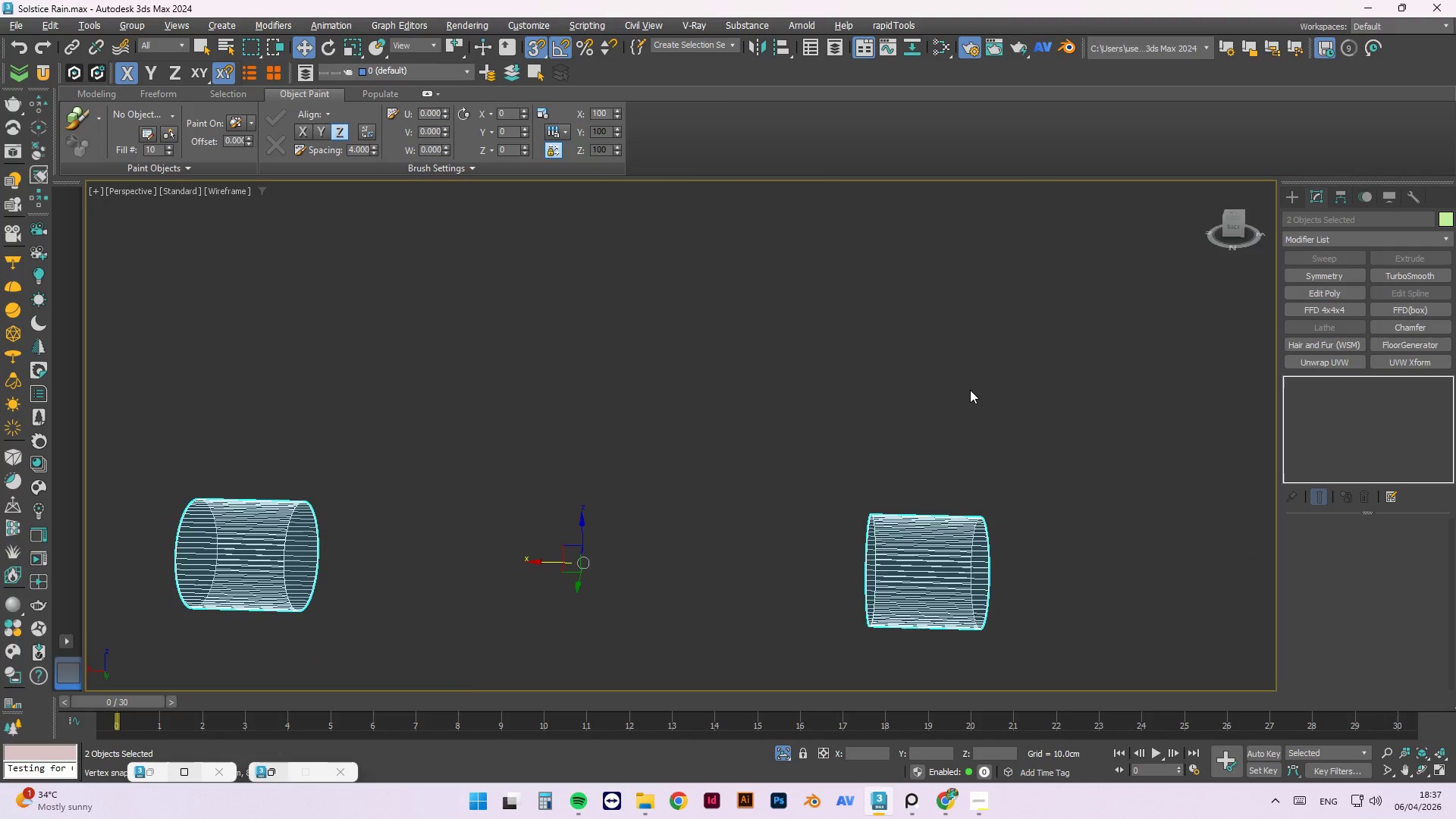 
left_click([970, 390])
 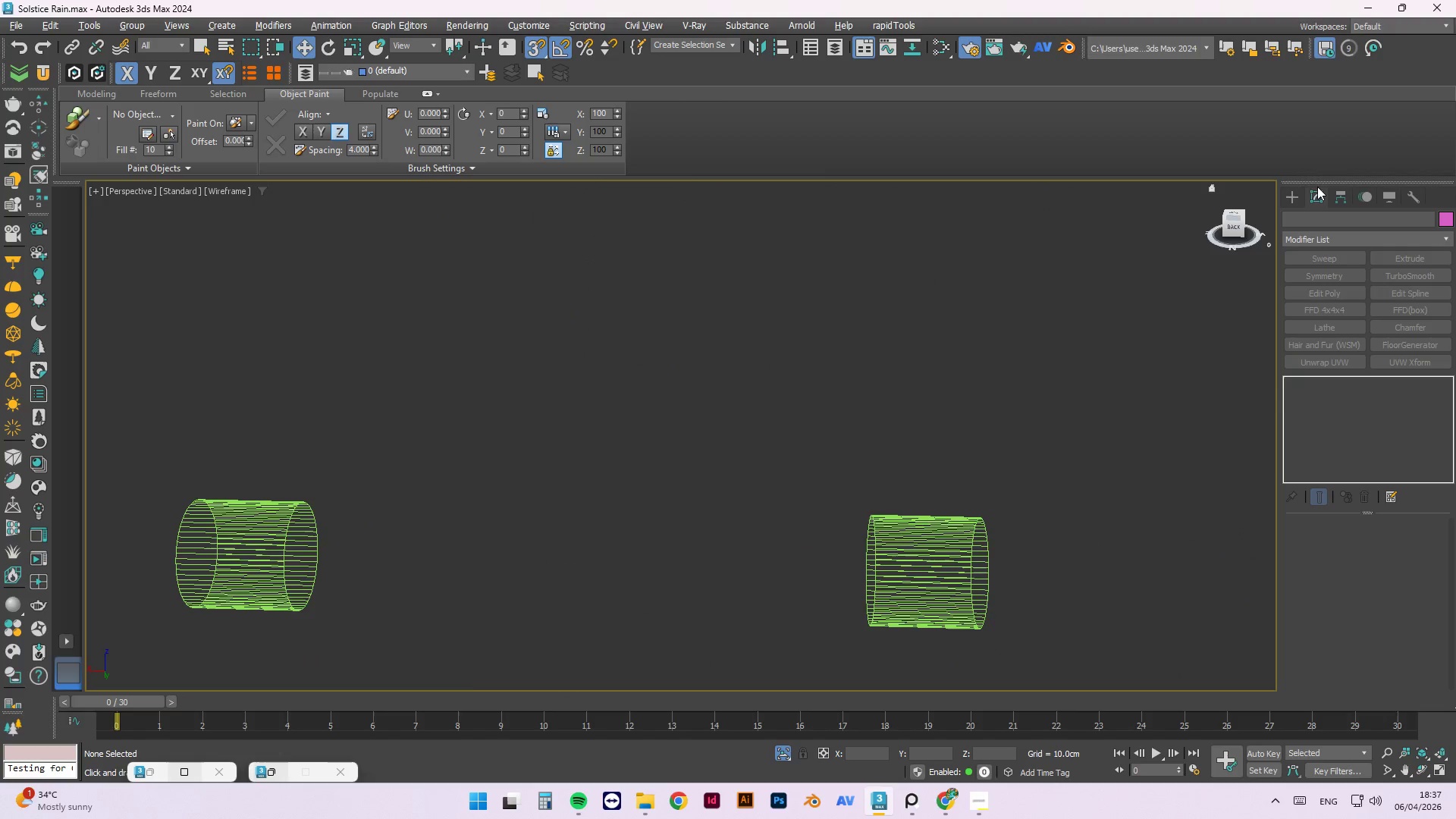 
left_click([1290, 193])
 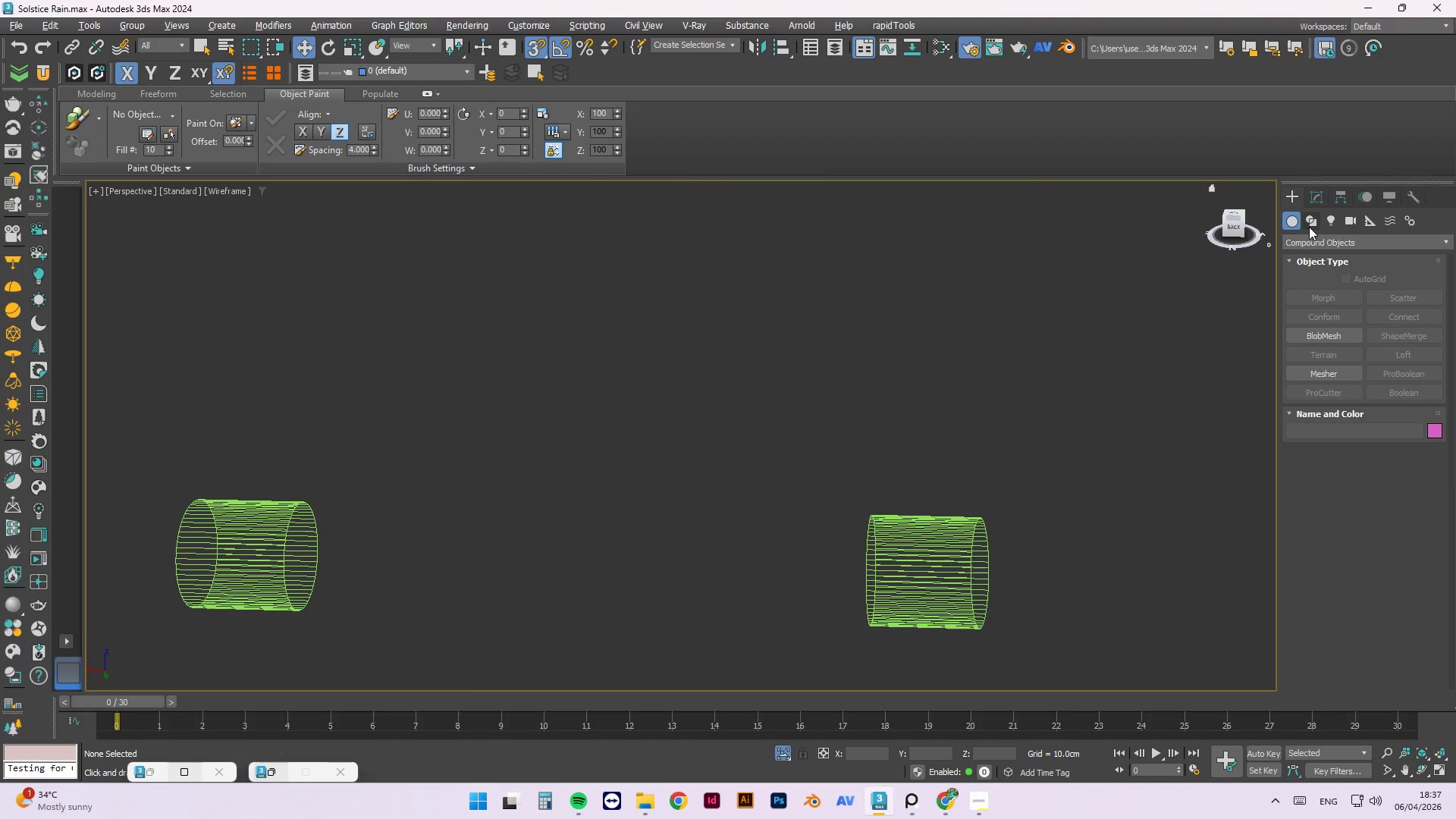 
left_click([1306, 239])
 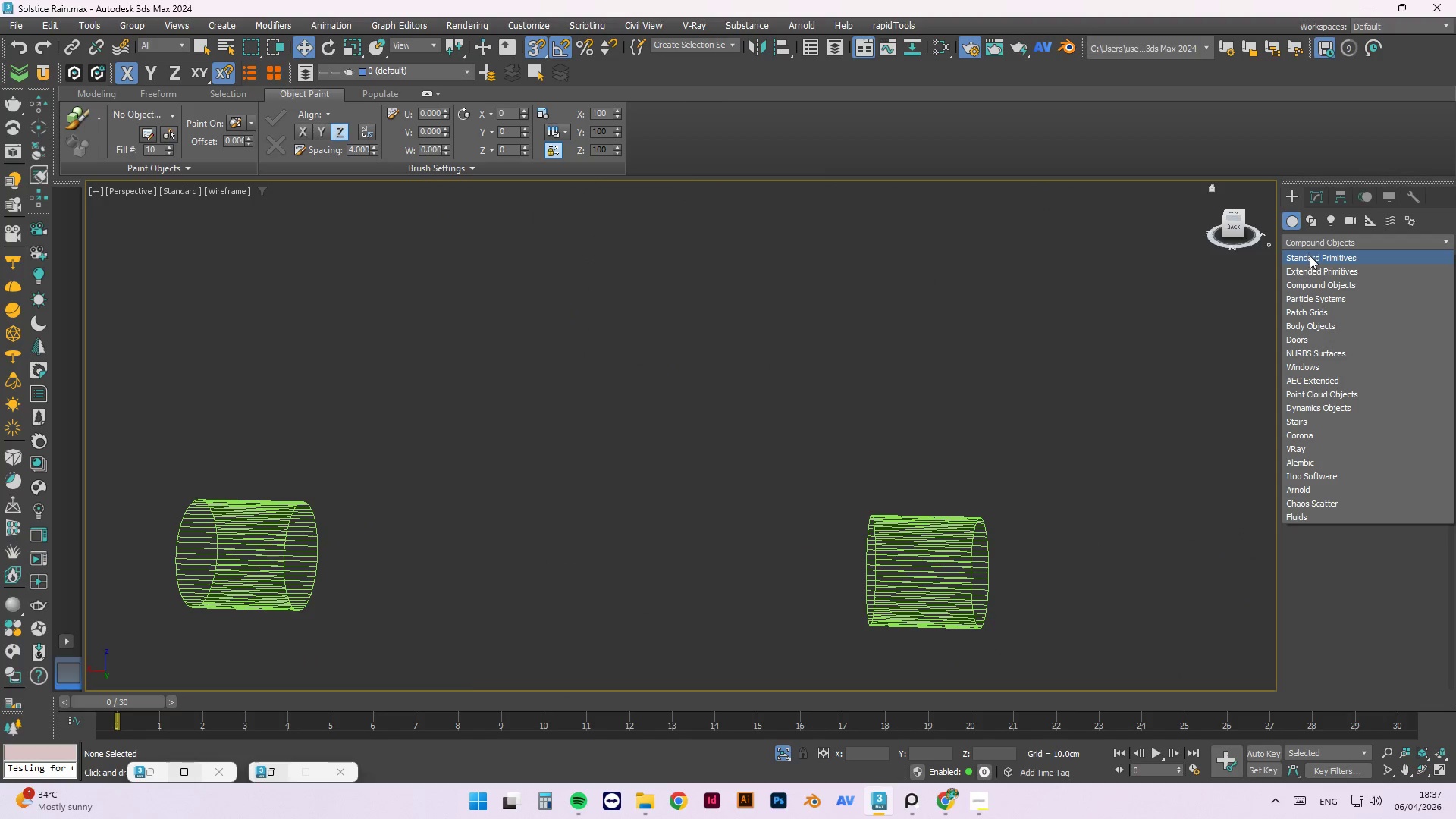 
left_click([1310, 256])
 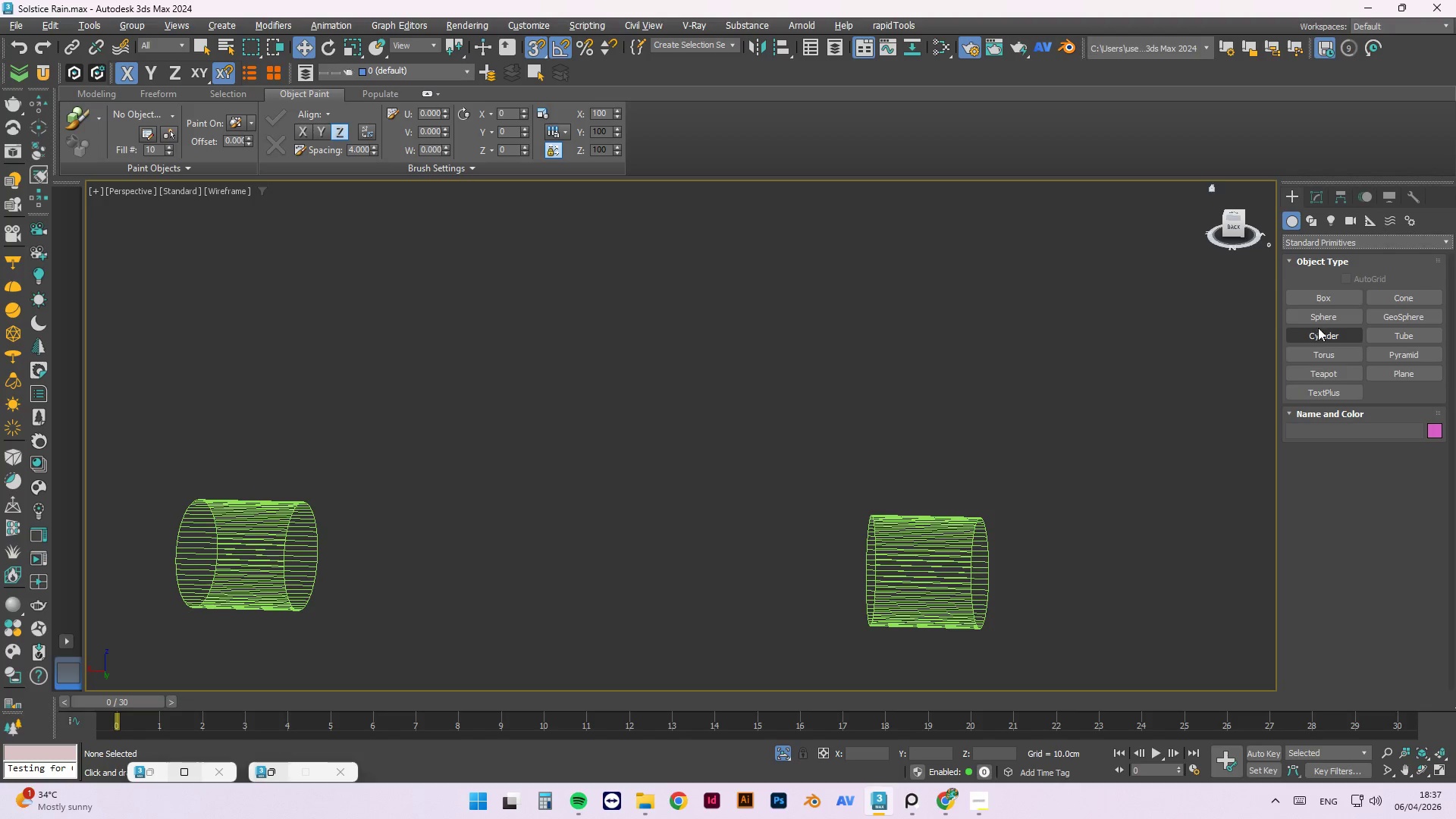 
left_click([1322, 331])
 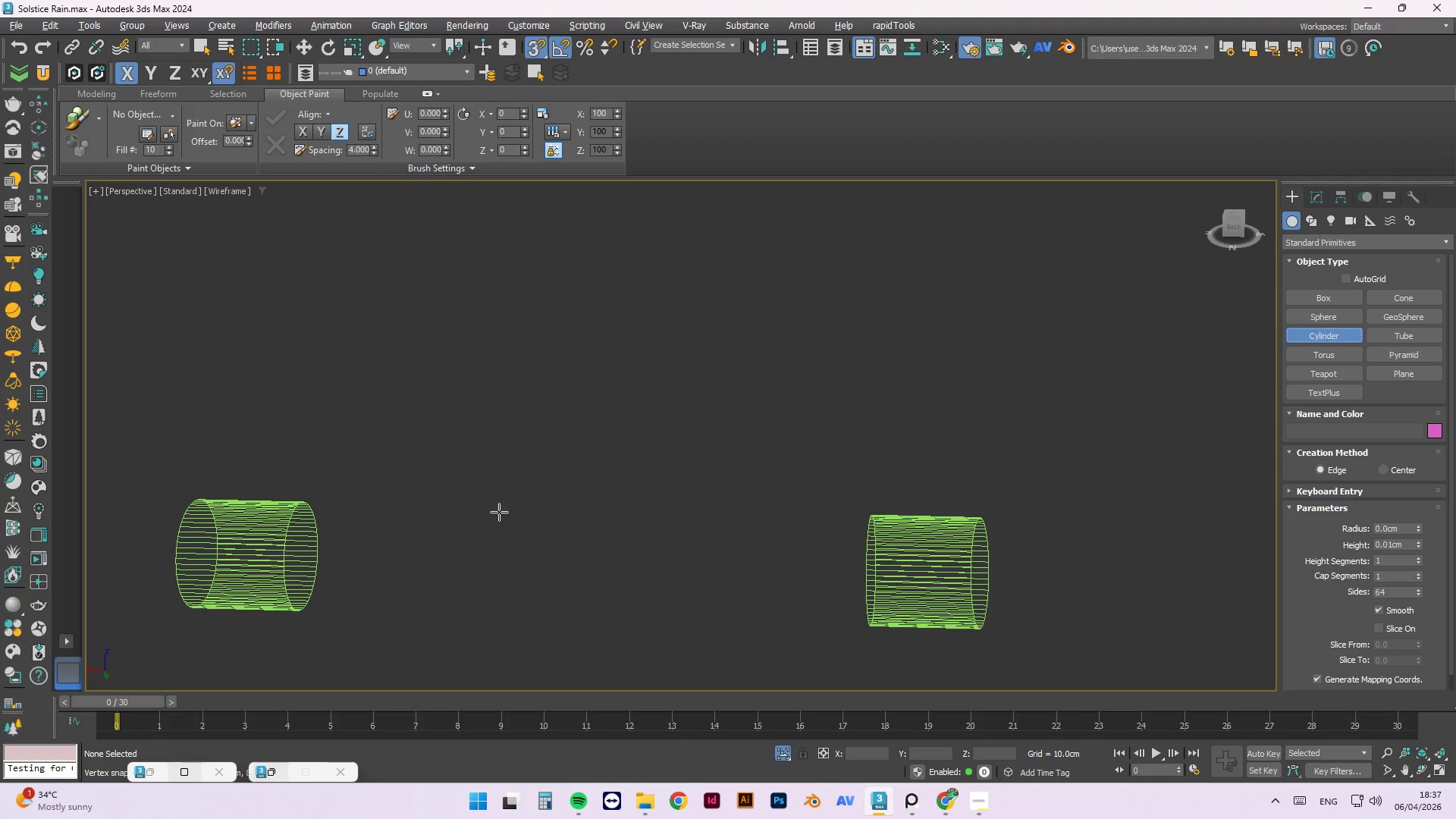 
scroll: coordinate [1291, 613], scroll_direction: down, amount: 3.0
 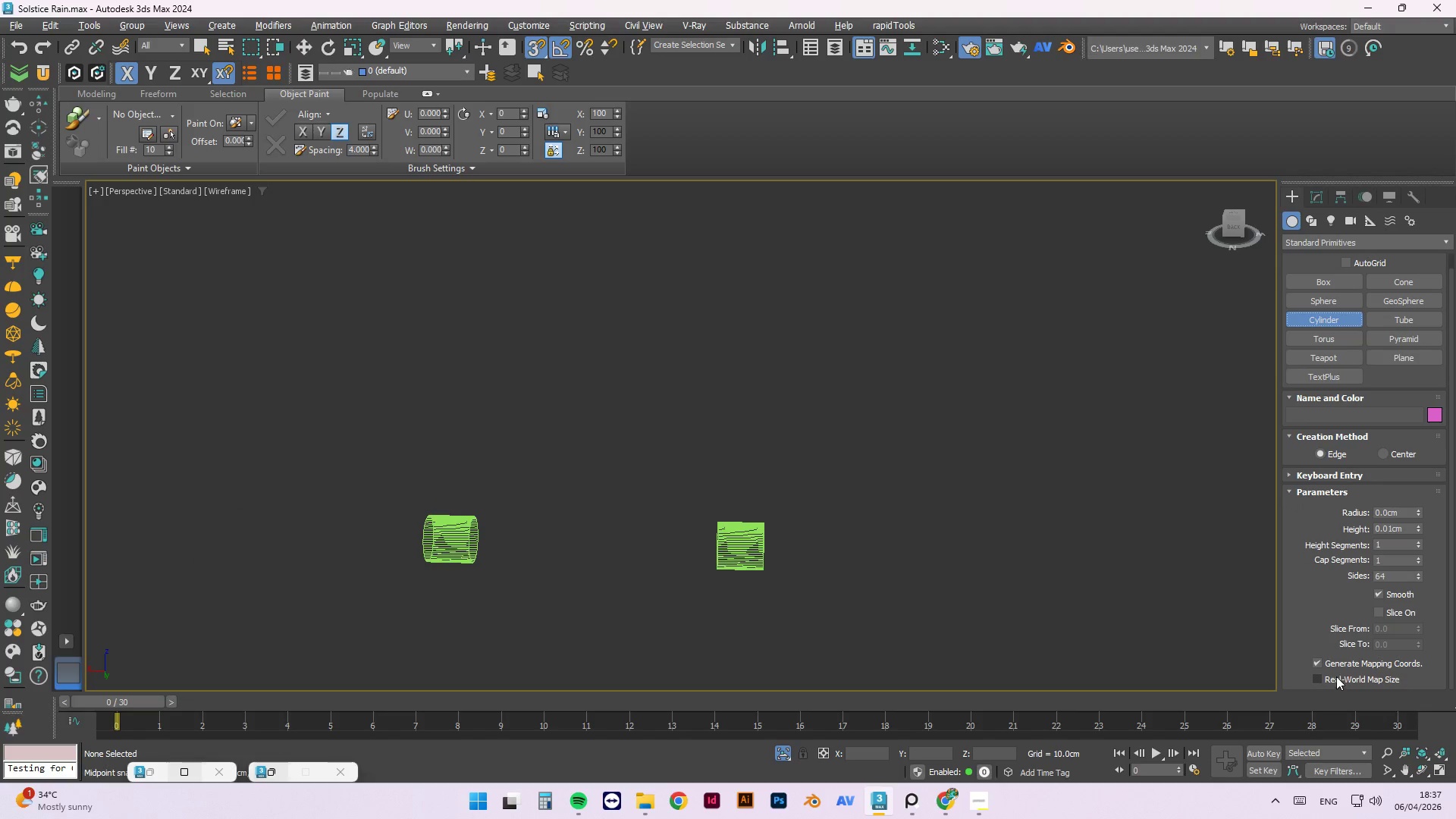 
left_click([1337, 675])
 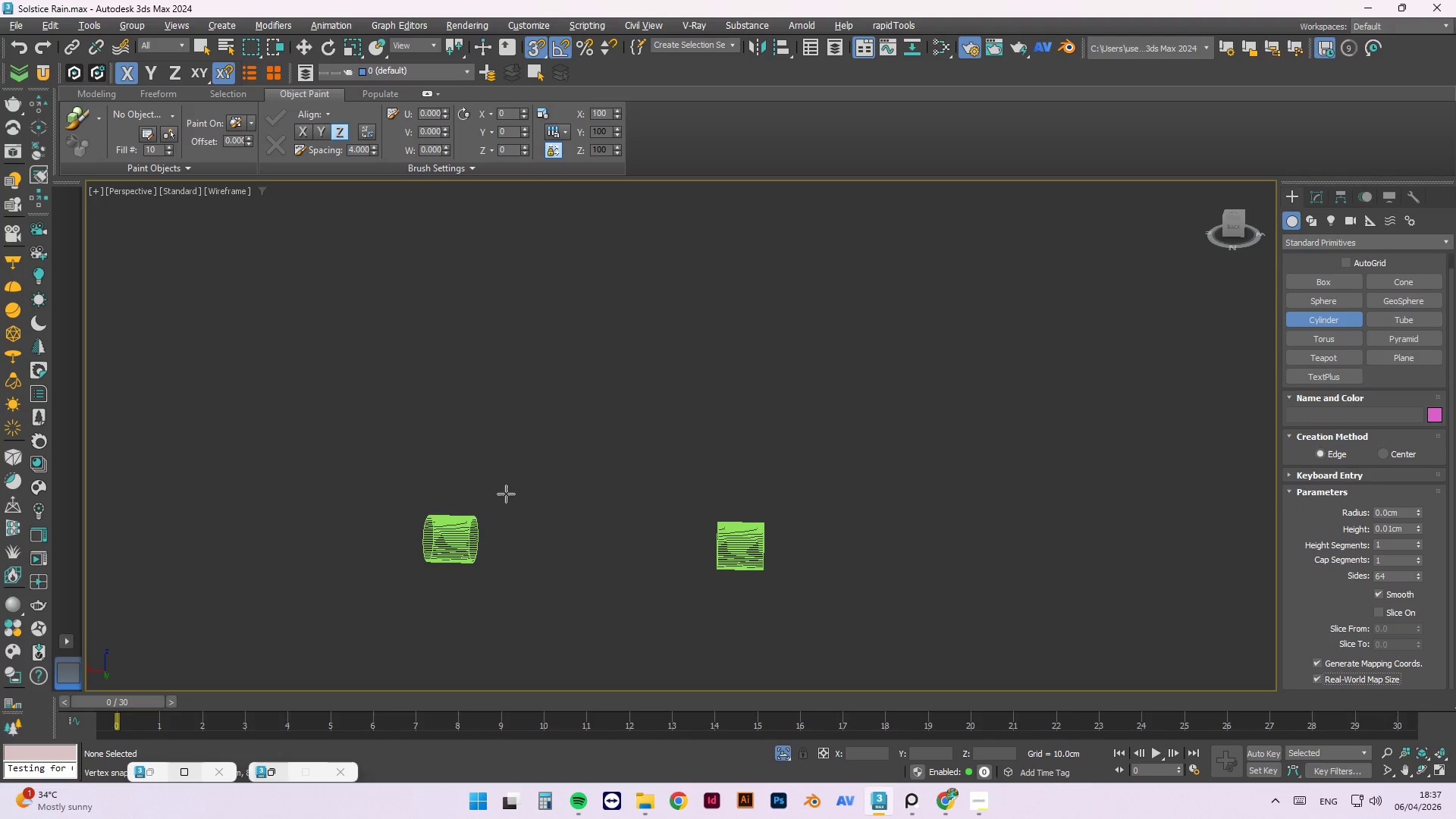 
hold_key(key=AltLeft, duration=0.48)
 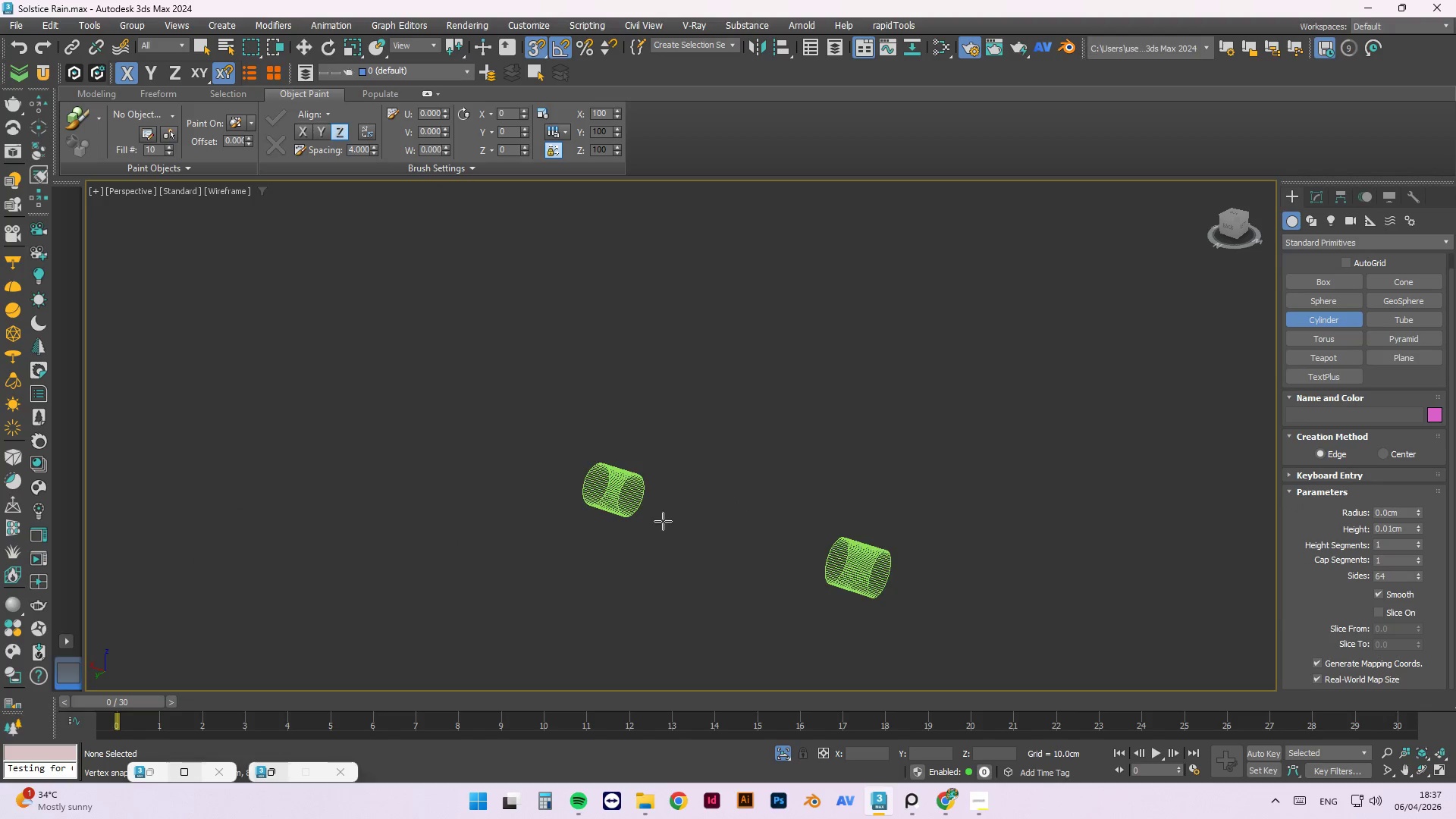 
scroll: coordinate [657, 517], scroll_direction: up, amount: 3.0
 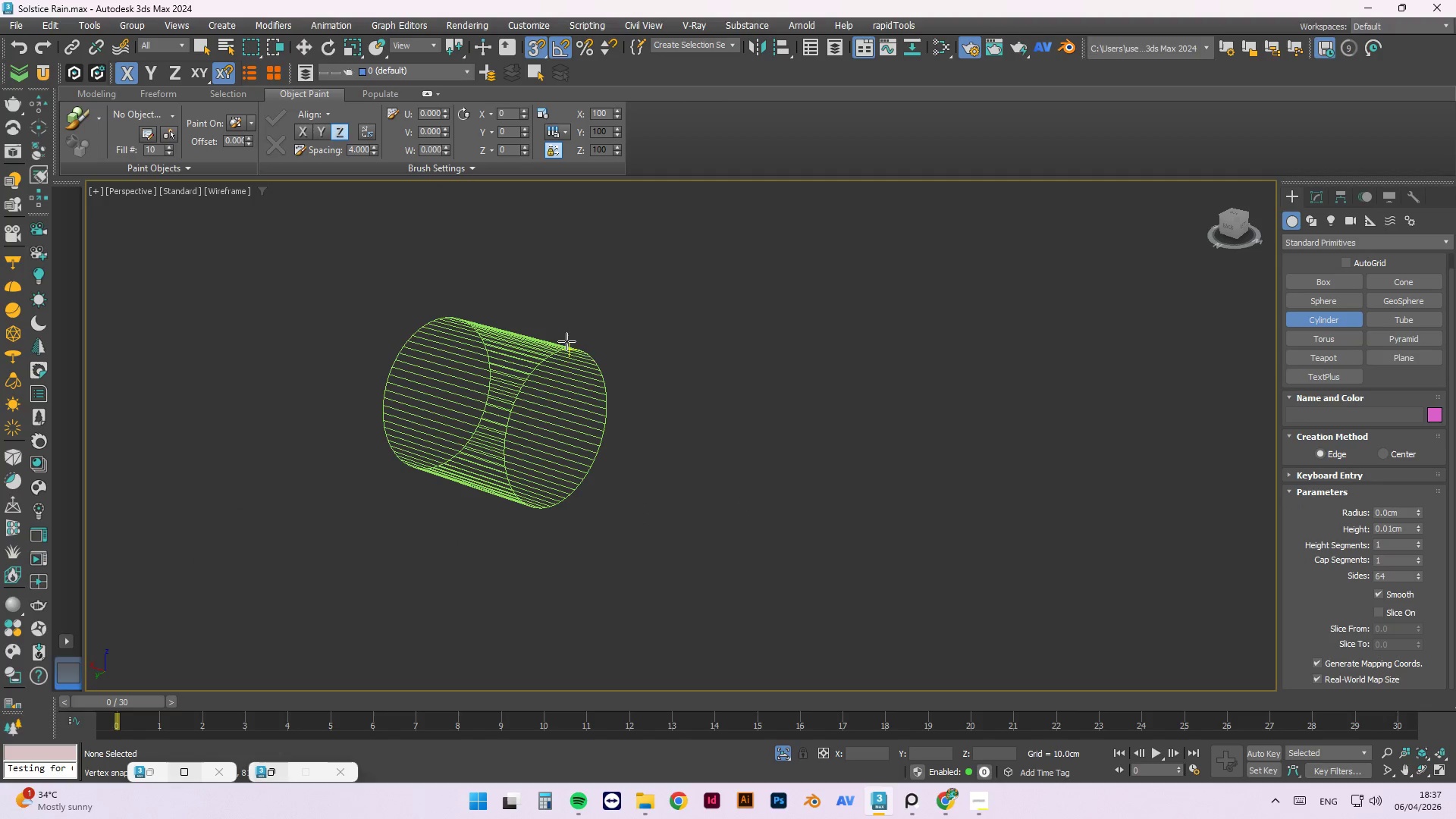 
hold_key(key=AltLeft, duration=0.59)
 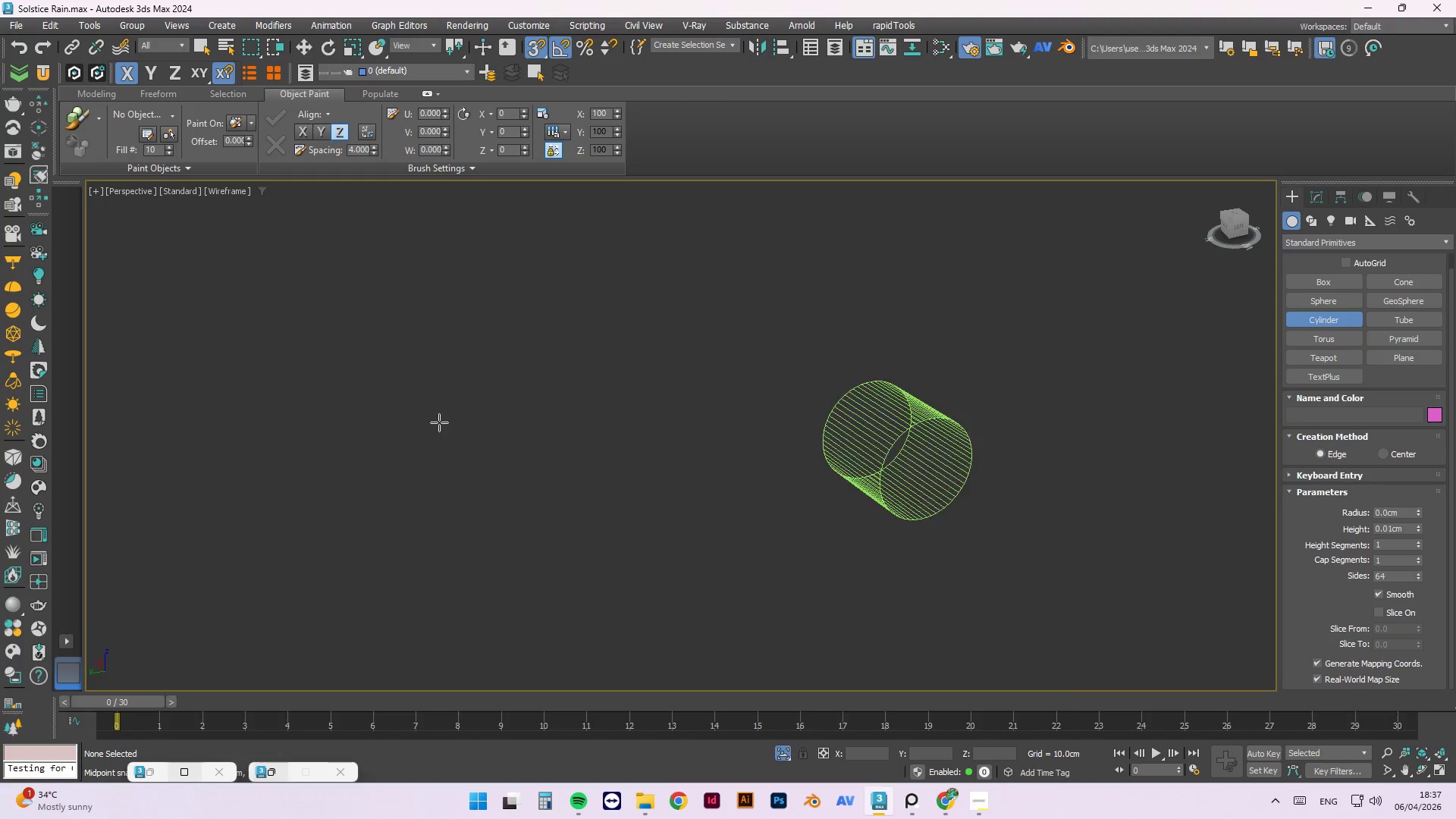 
scroll: coordinate [439, 422], scroll_direction: down, amount: 2.0
 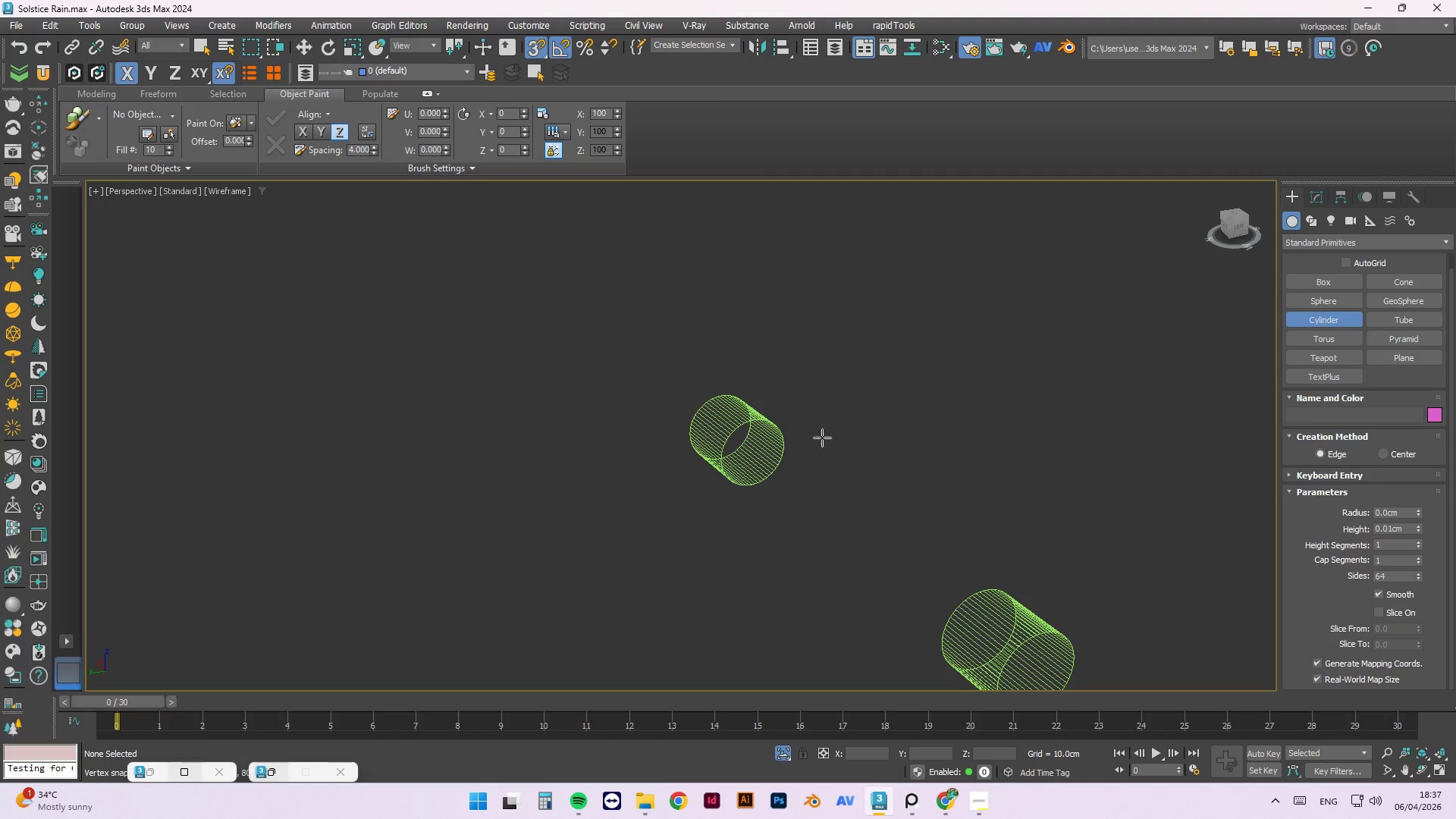 
scroll: coordinate [765, 398], scroll_direction: up, amount: 4.0
 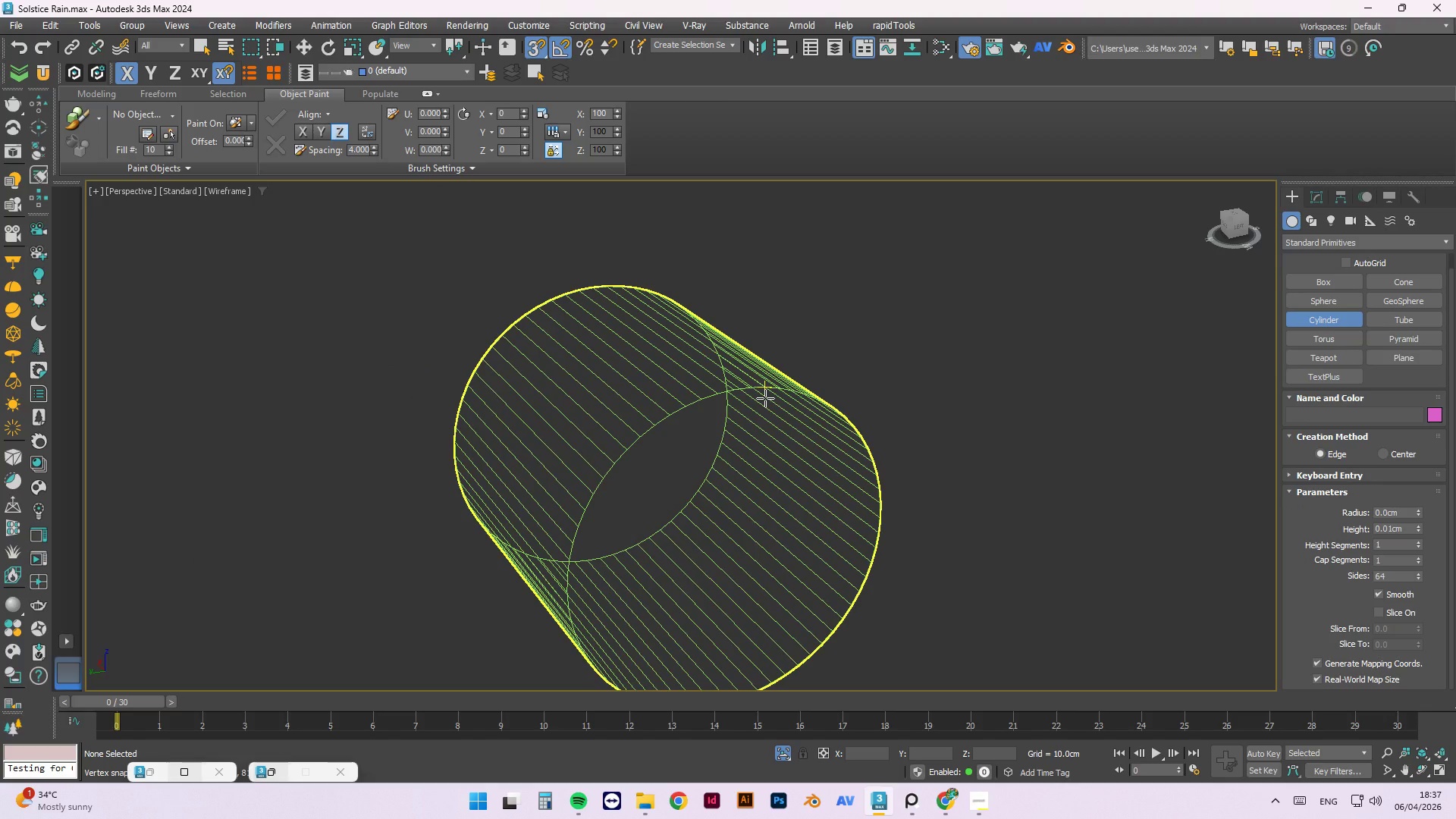 
type(fzlz)
 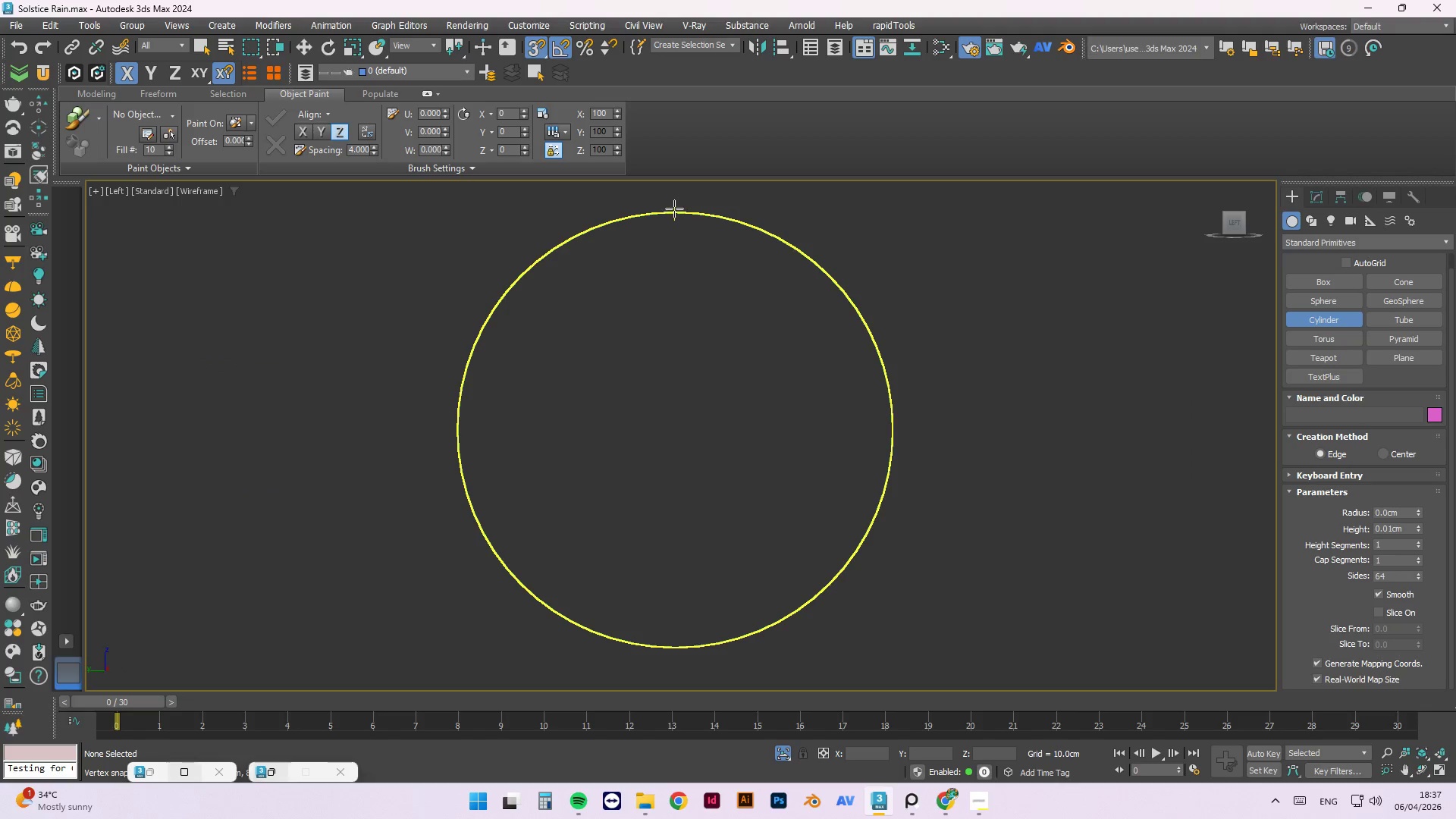 
left_click_drag(start_coordinate=[676, 212], to_coordinate=[687, 649])
 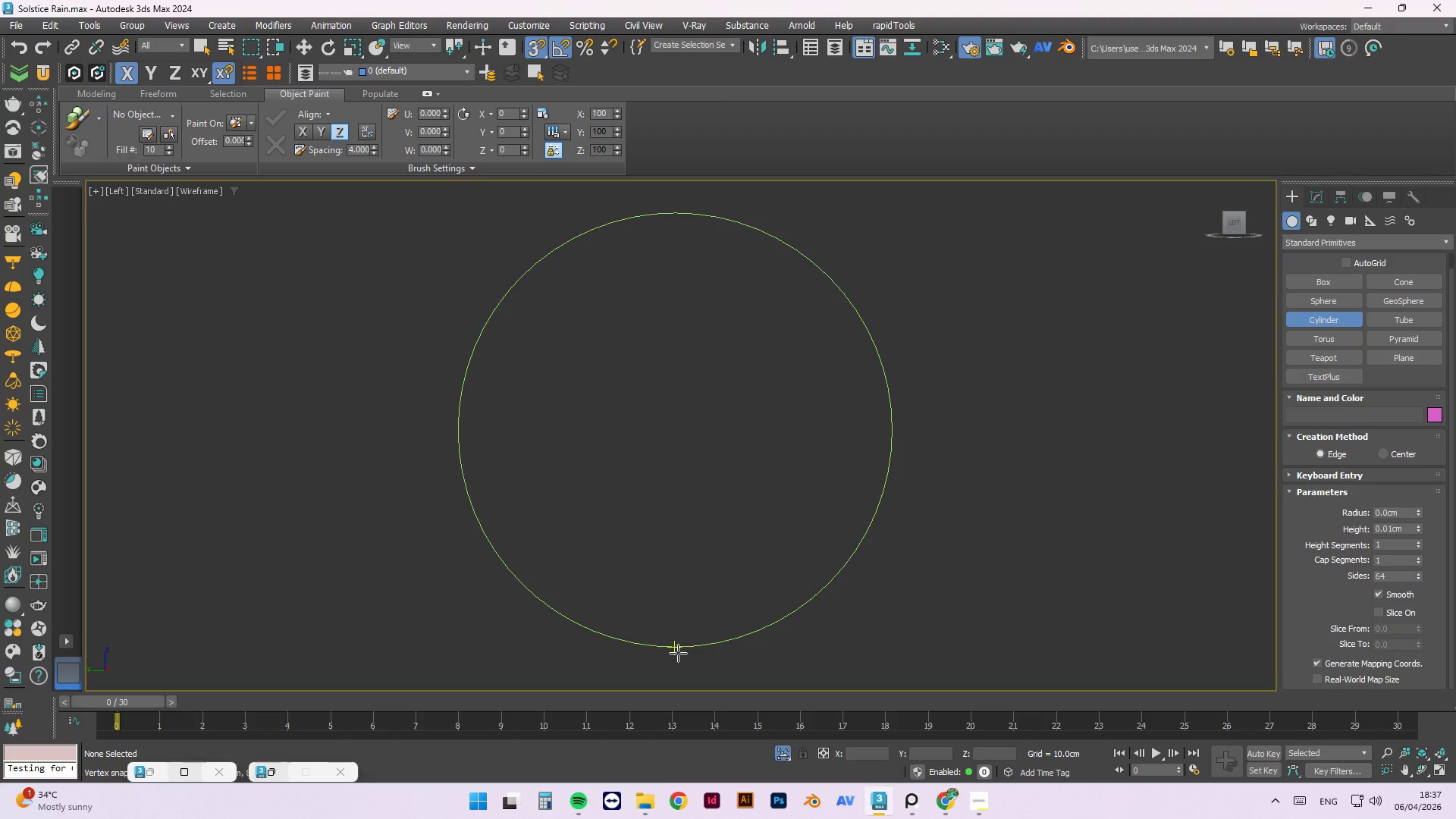 
key(Escape)
 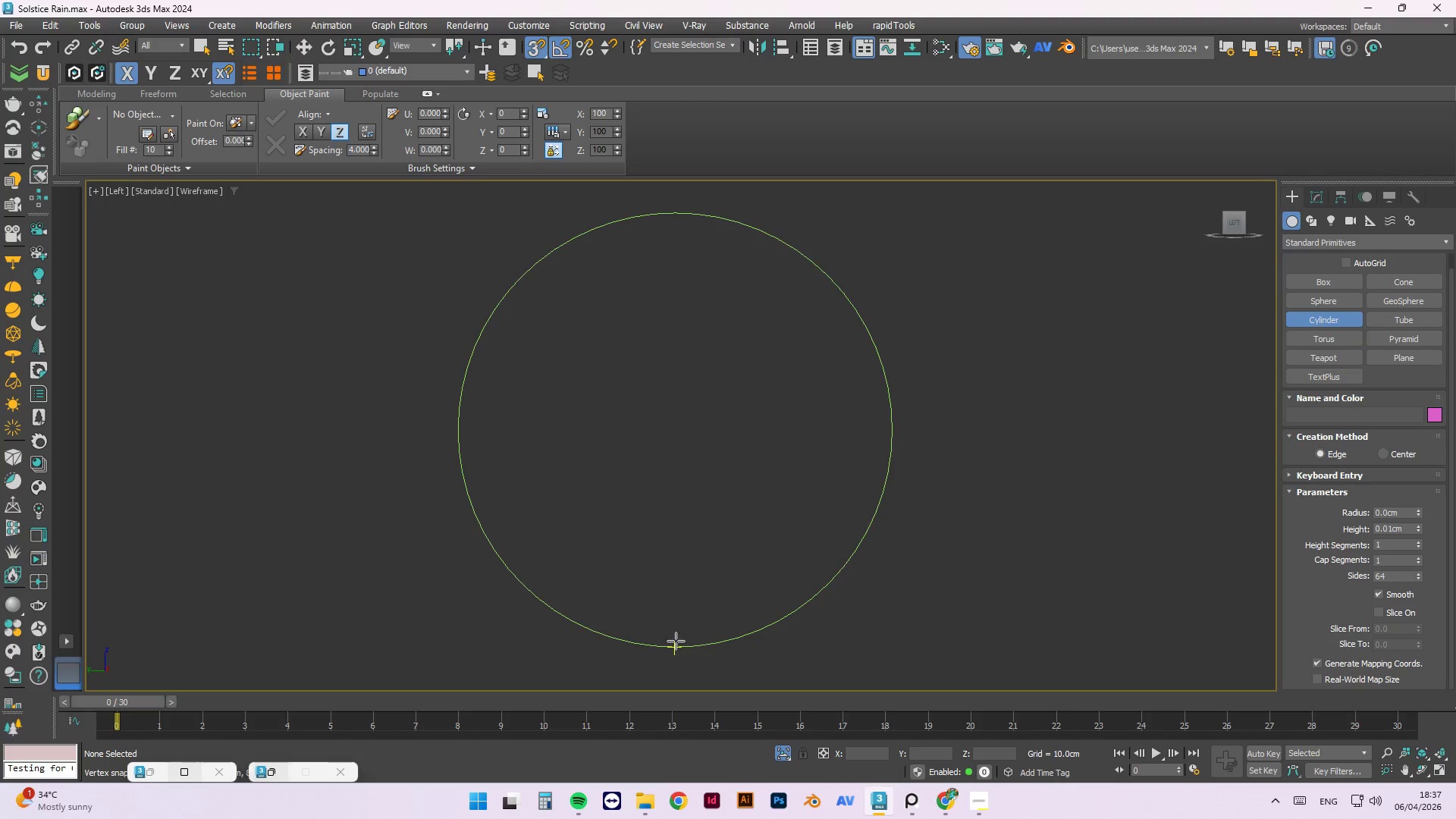 
left_click_drag(start_coordinate=[673, 648], to_coordinate=[673, 223])
 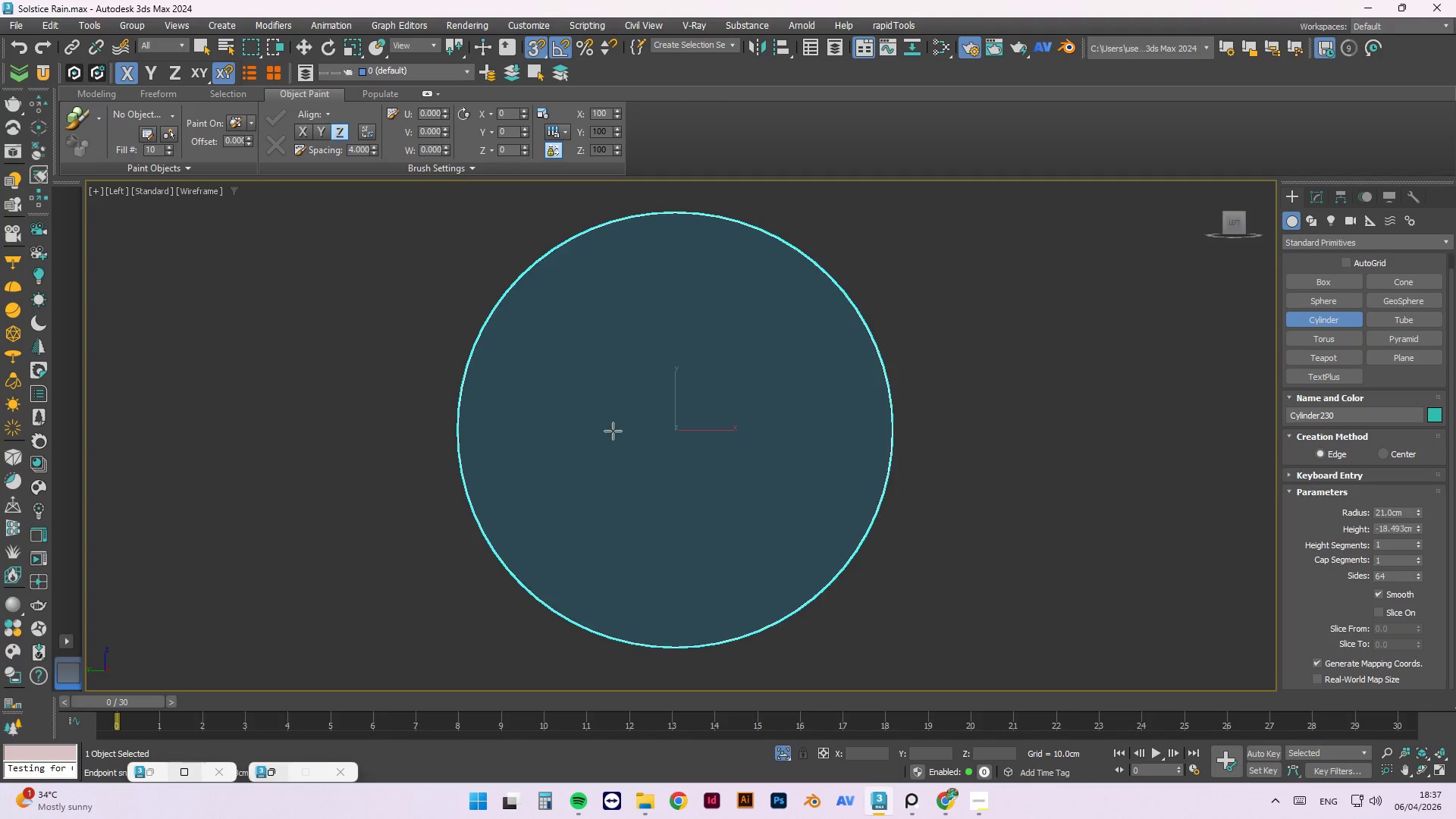 
hold_key(key=AltLeft, duration=0.8)
 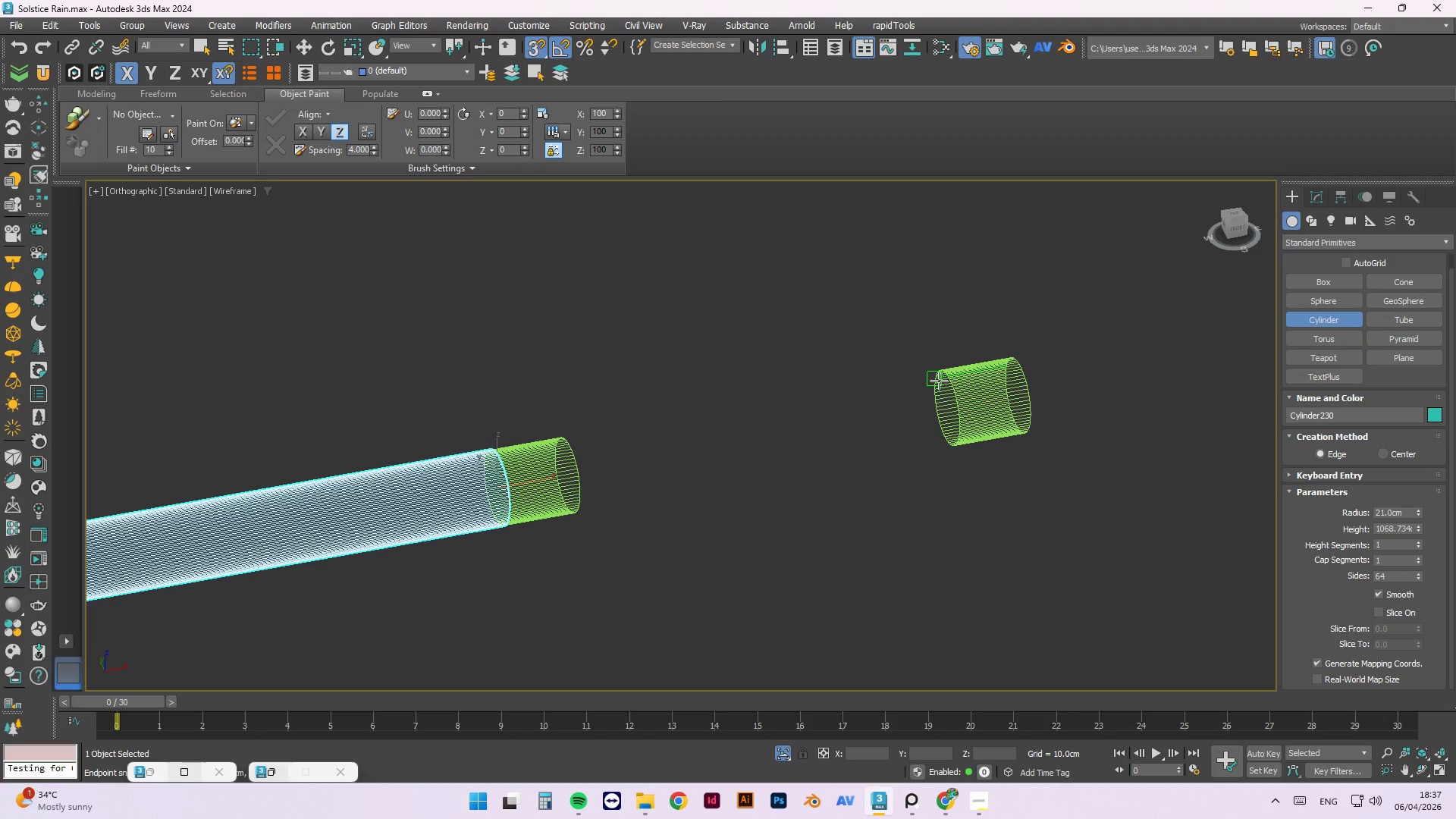 
scroll: coordinate [633, 486], scroll_direction: down, amount: 5.0
 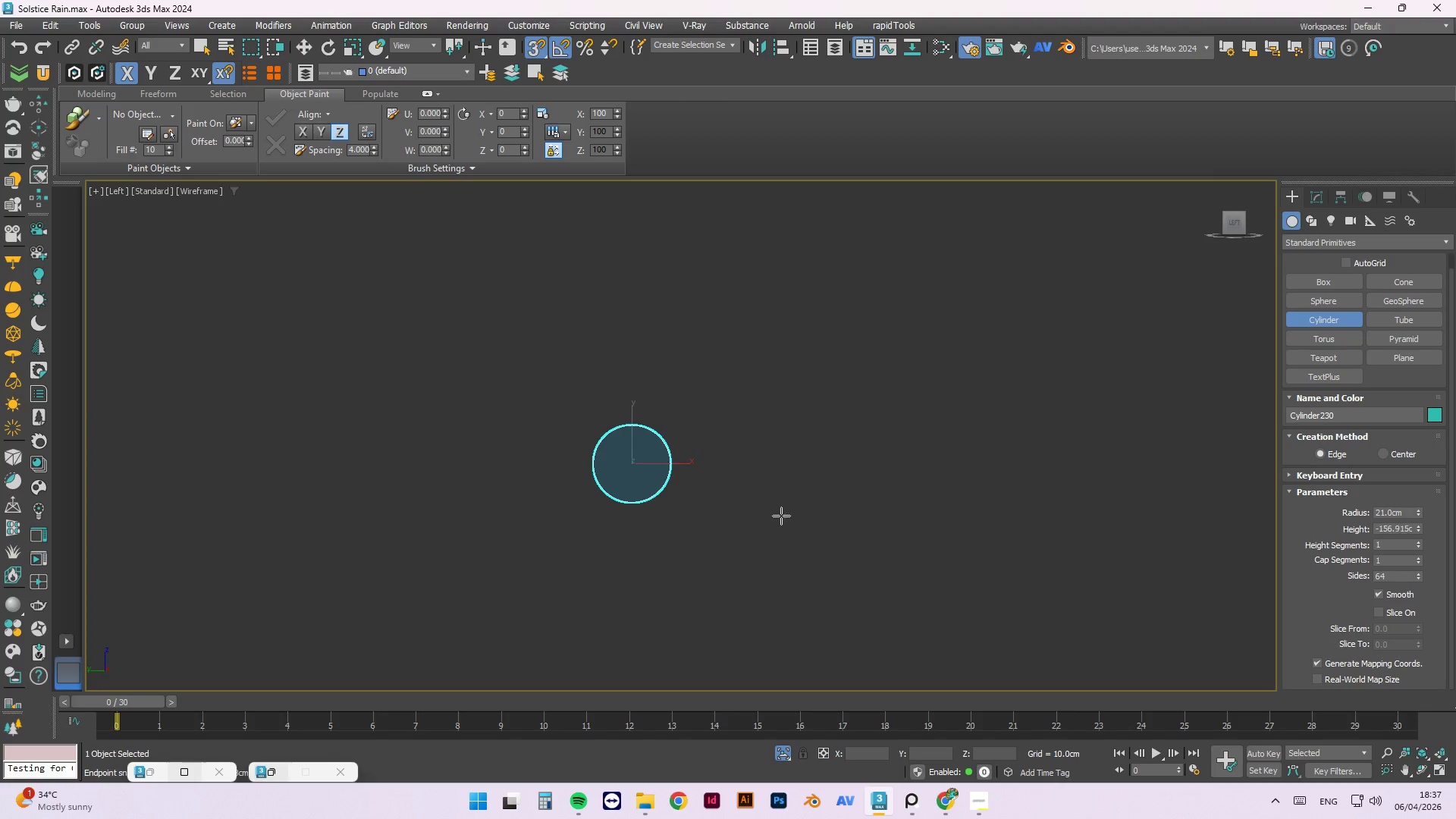 
type(tz)
 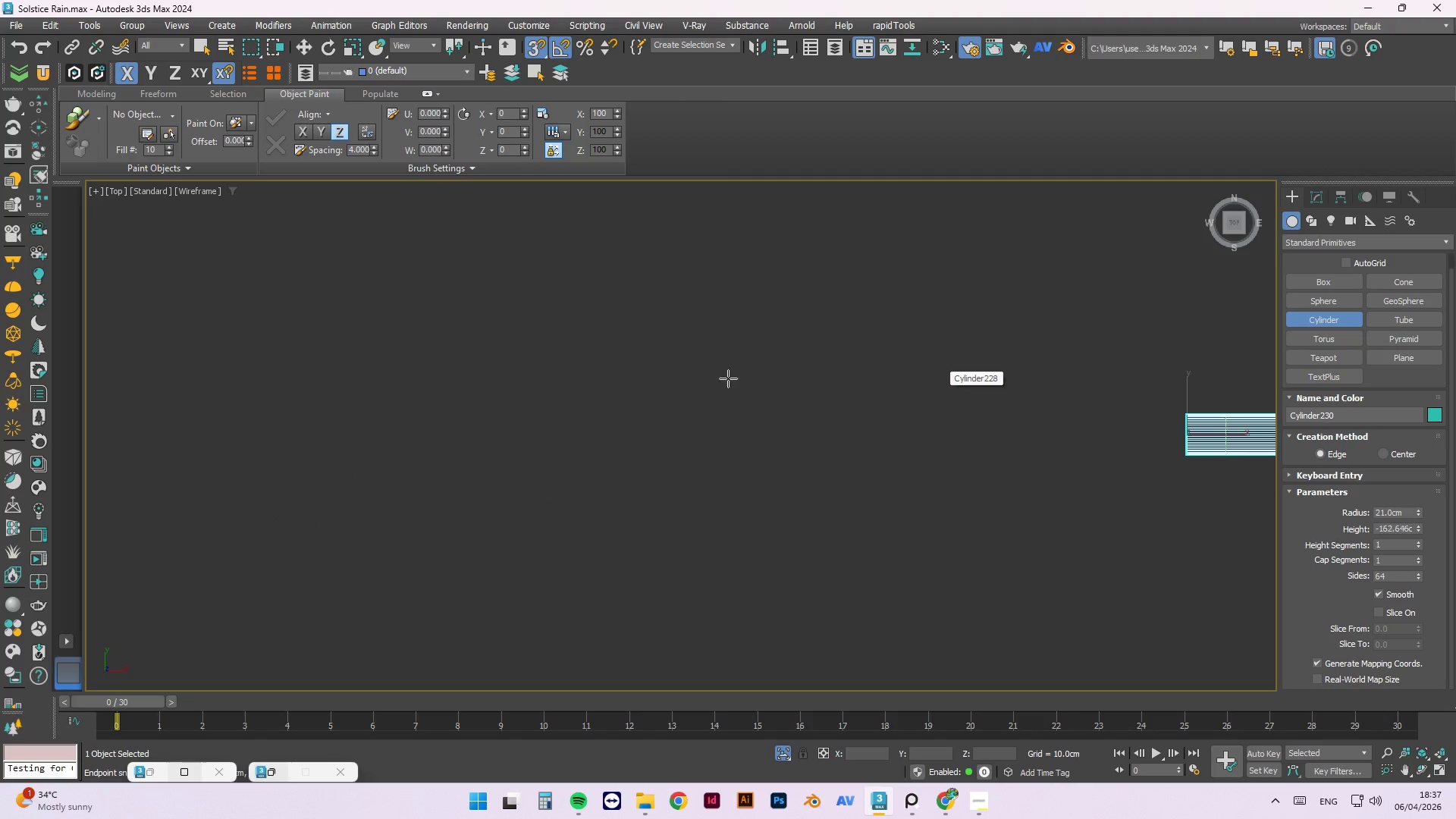 
scroll: coordinate [1016, 389], scroll_direction: down, amount: 2.0
 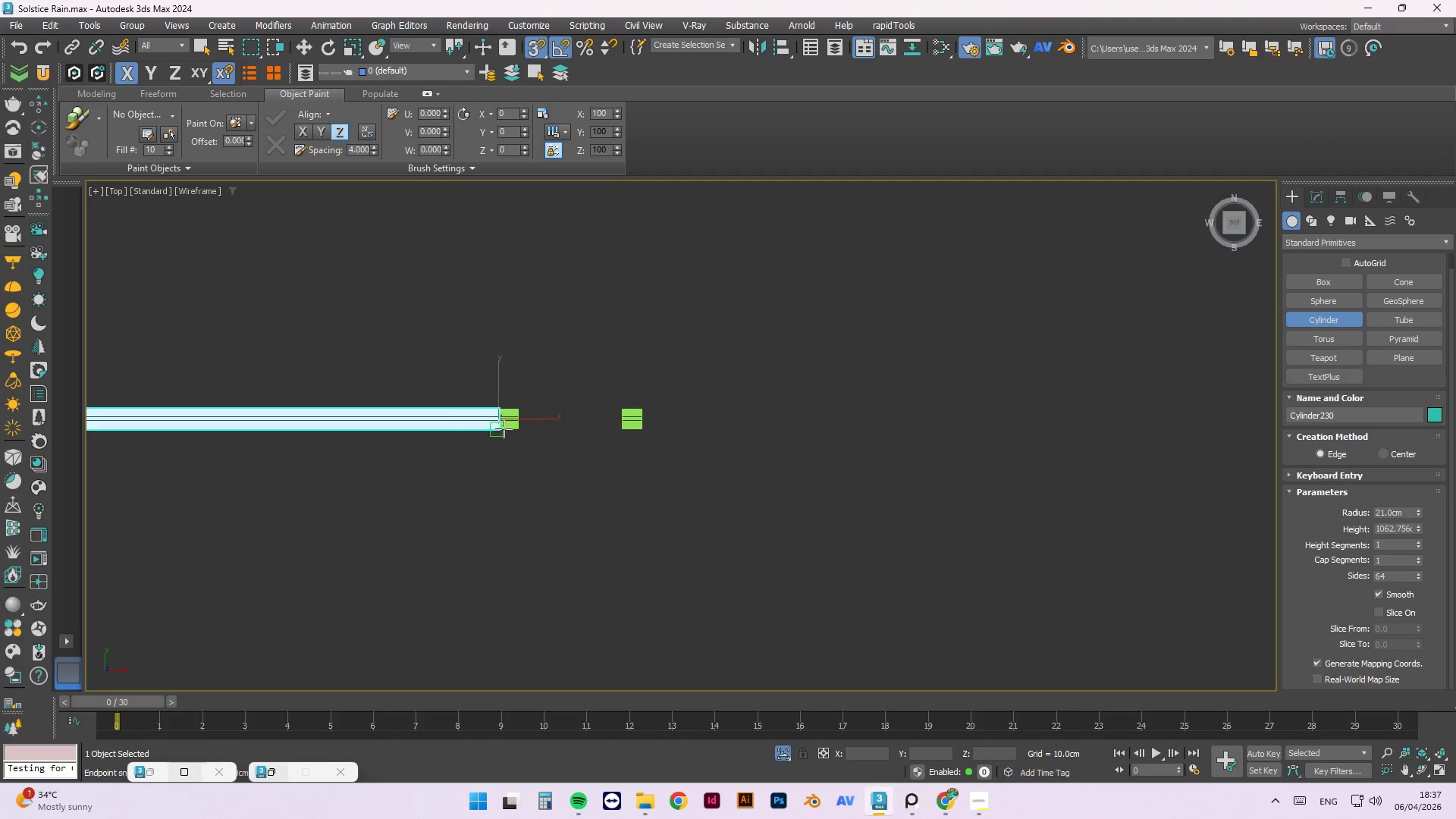 
scroll: coordinate [576, 406], scroll_direction: up, amount: 2.0
 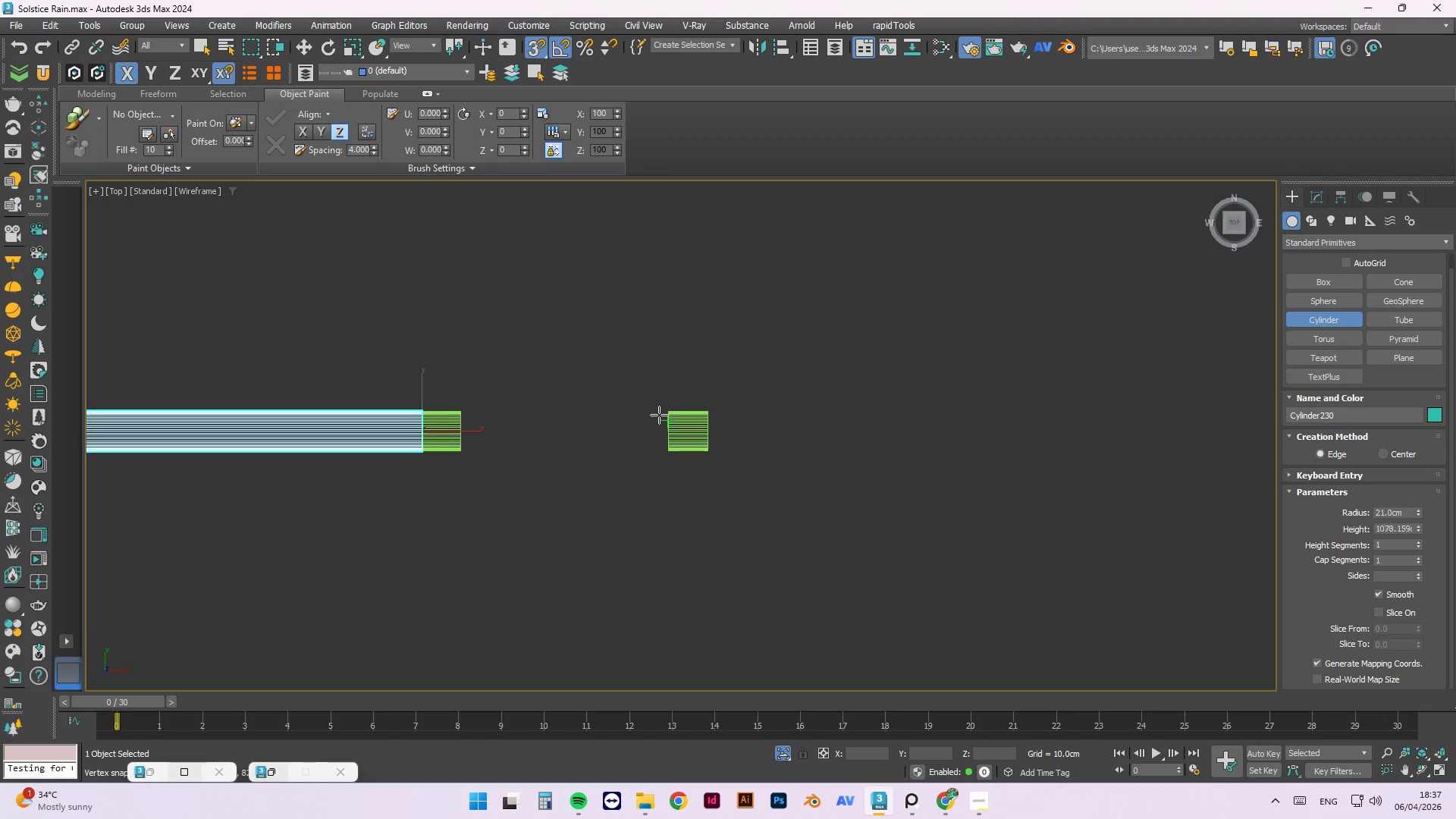 
mouse_move([644, 425])
 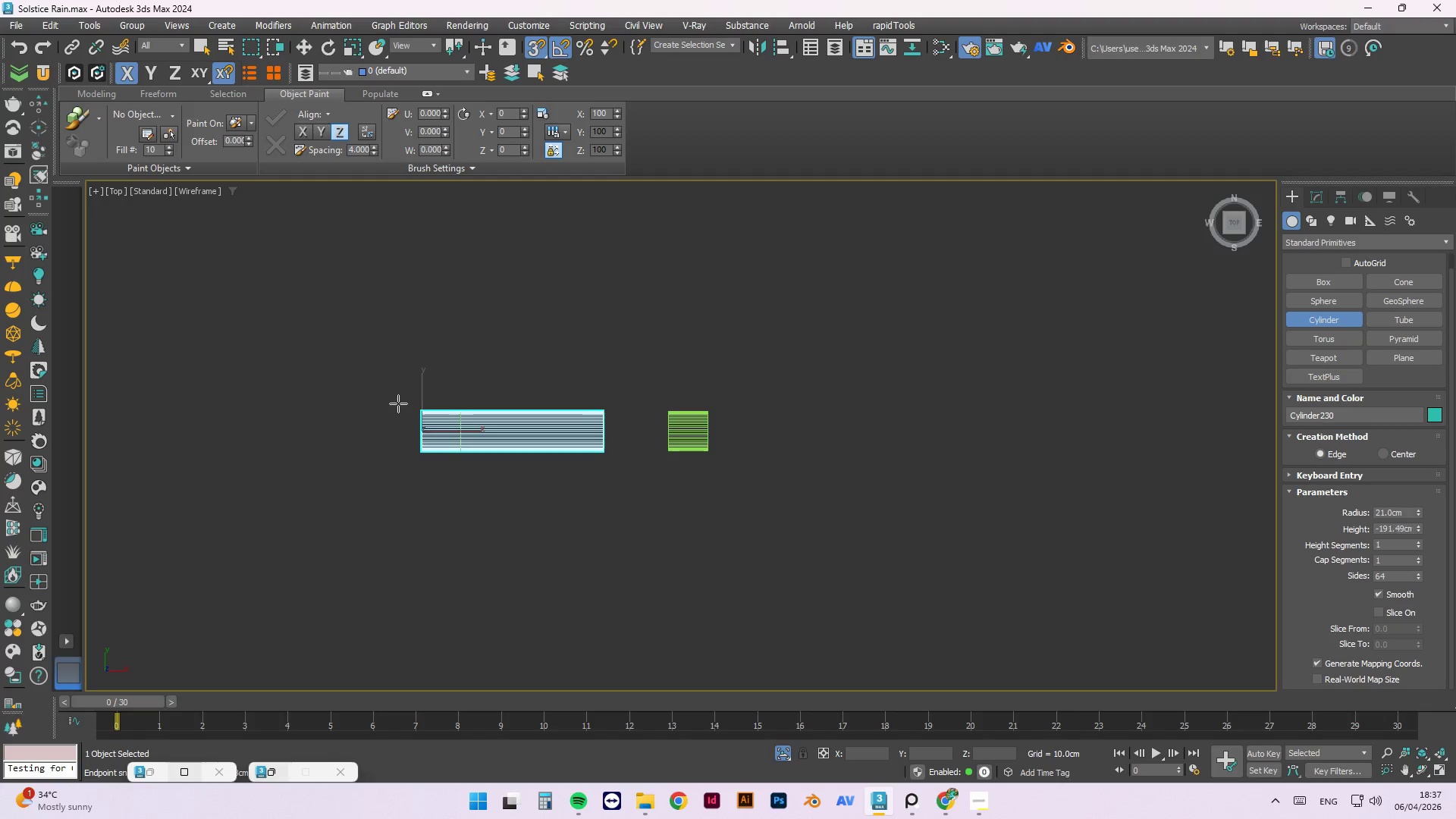 
left_click([398, 403])
 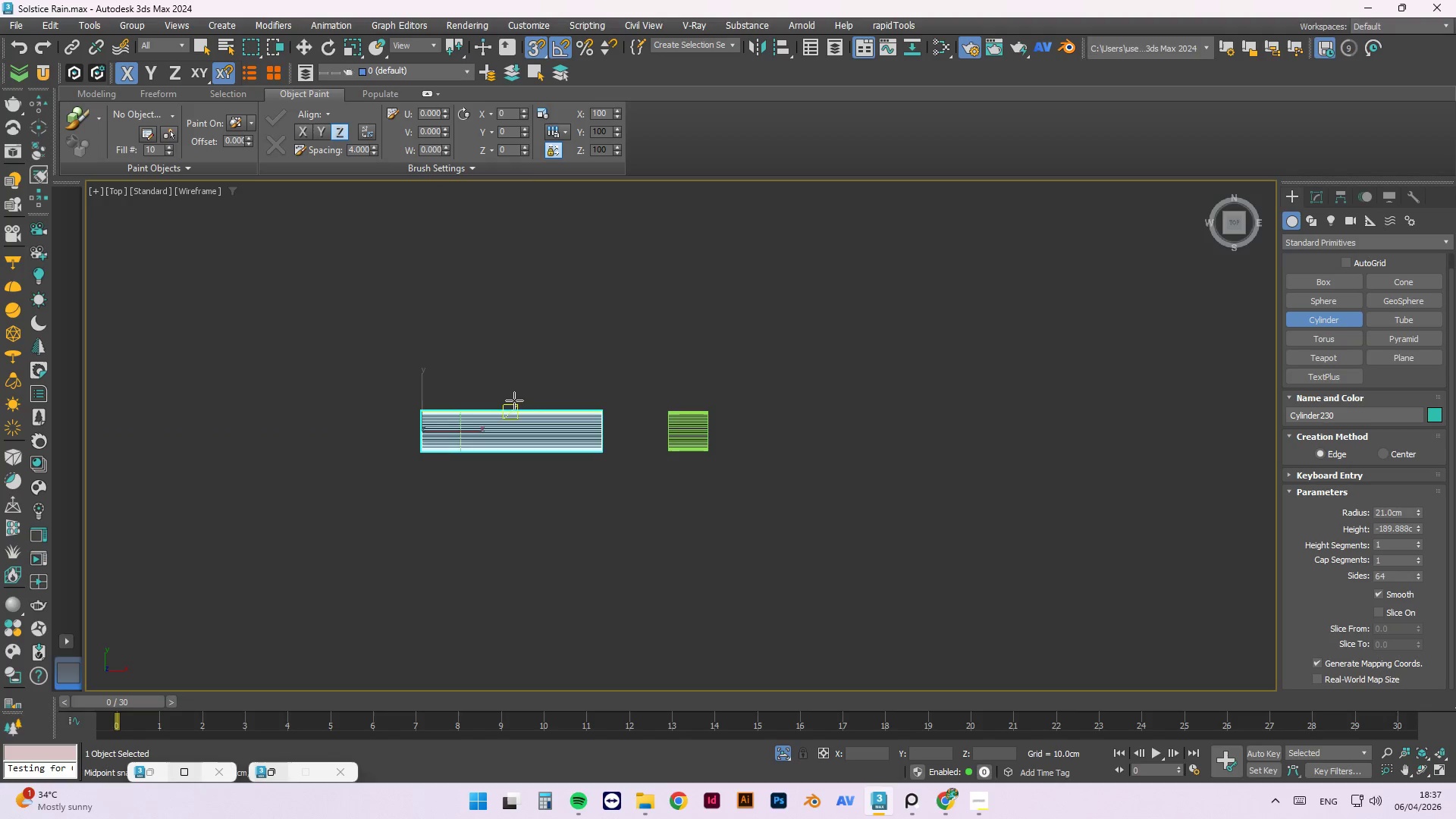 
scroll: coordinate [494, 400], scroll_direction: up, amount: 2.0
 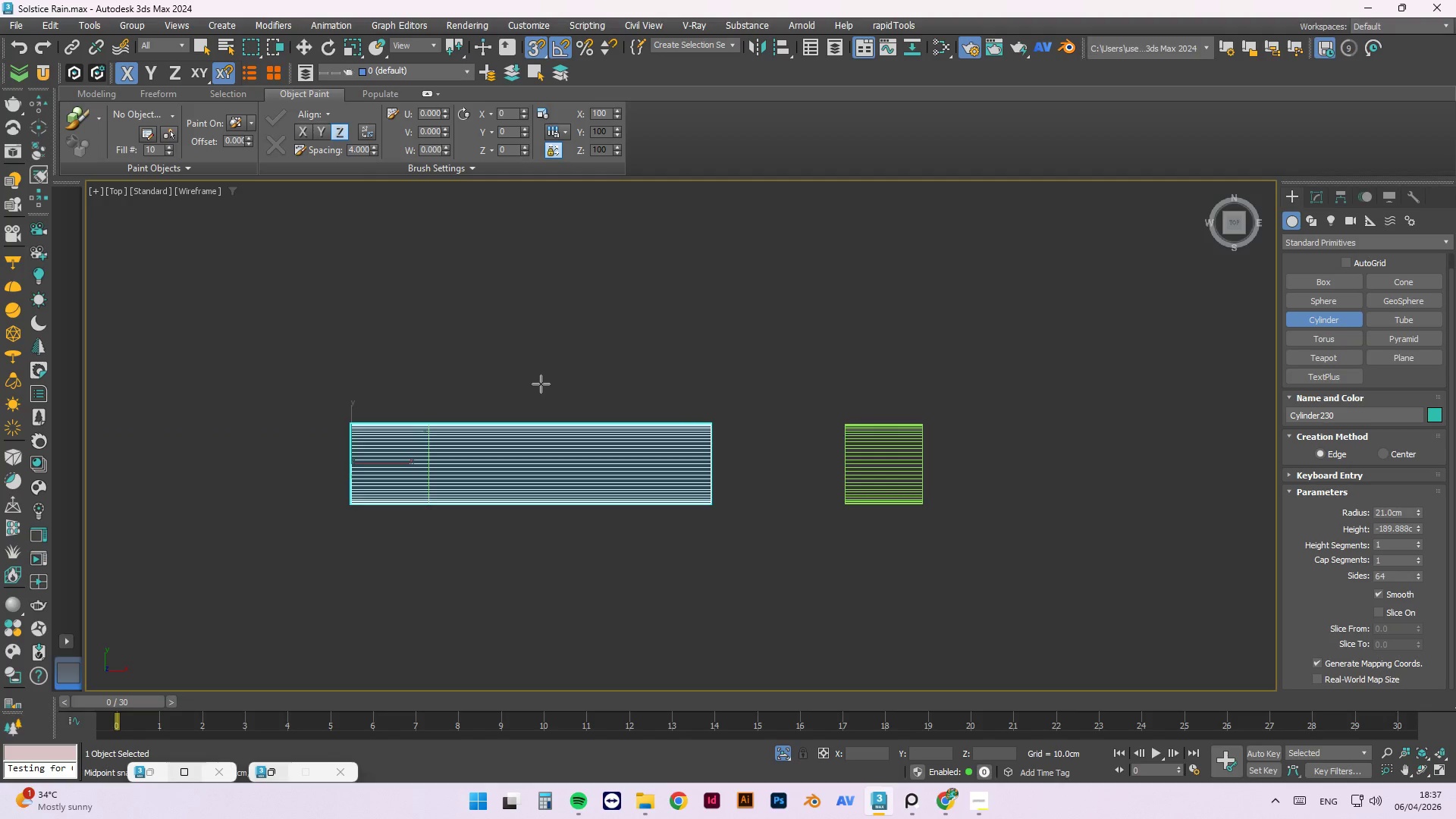 
key(W)
 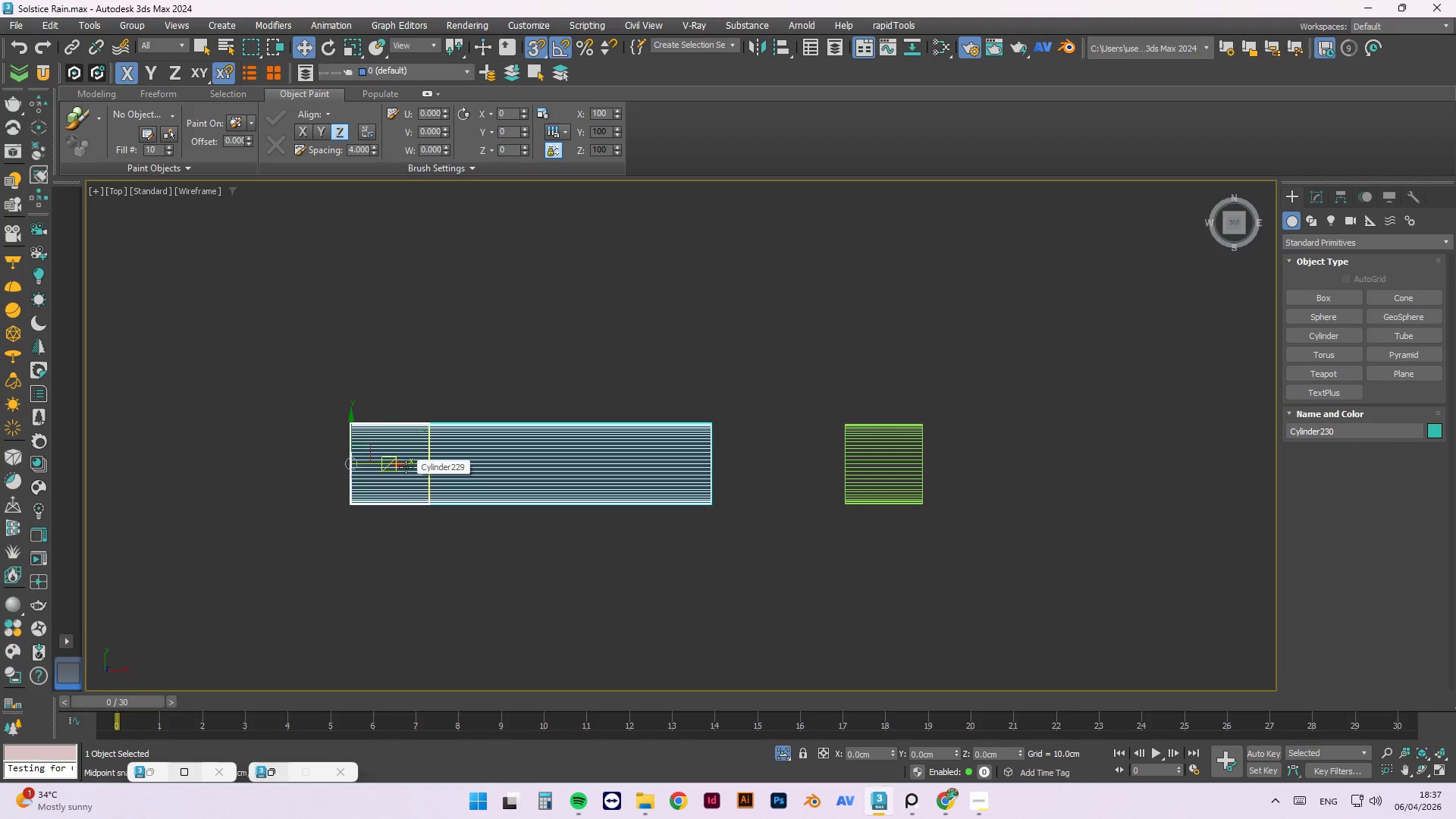 
key(Alt+Y)
 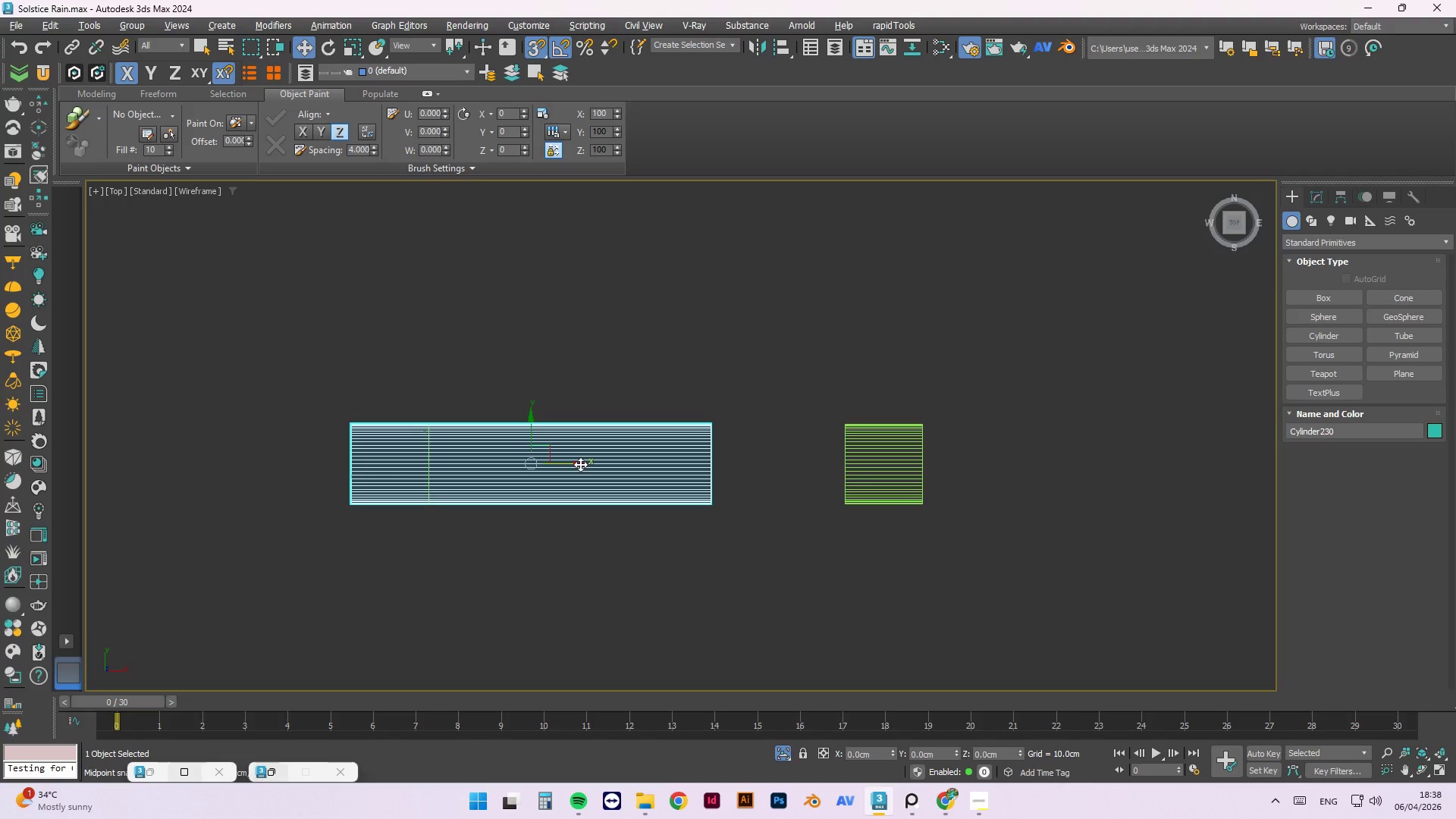 
key(S)
 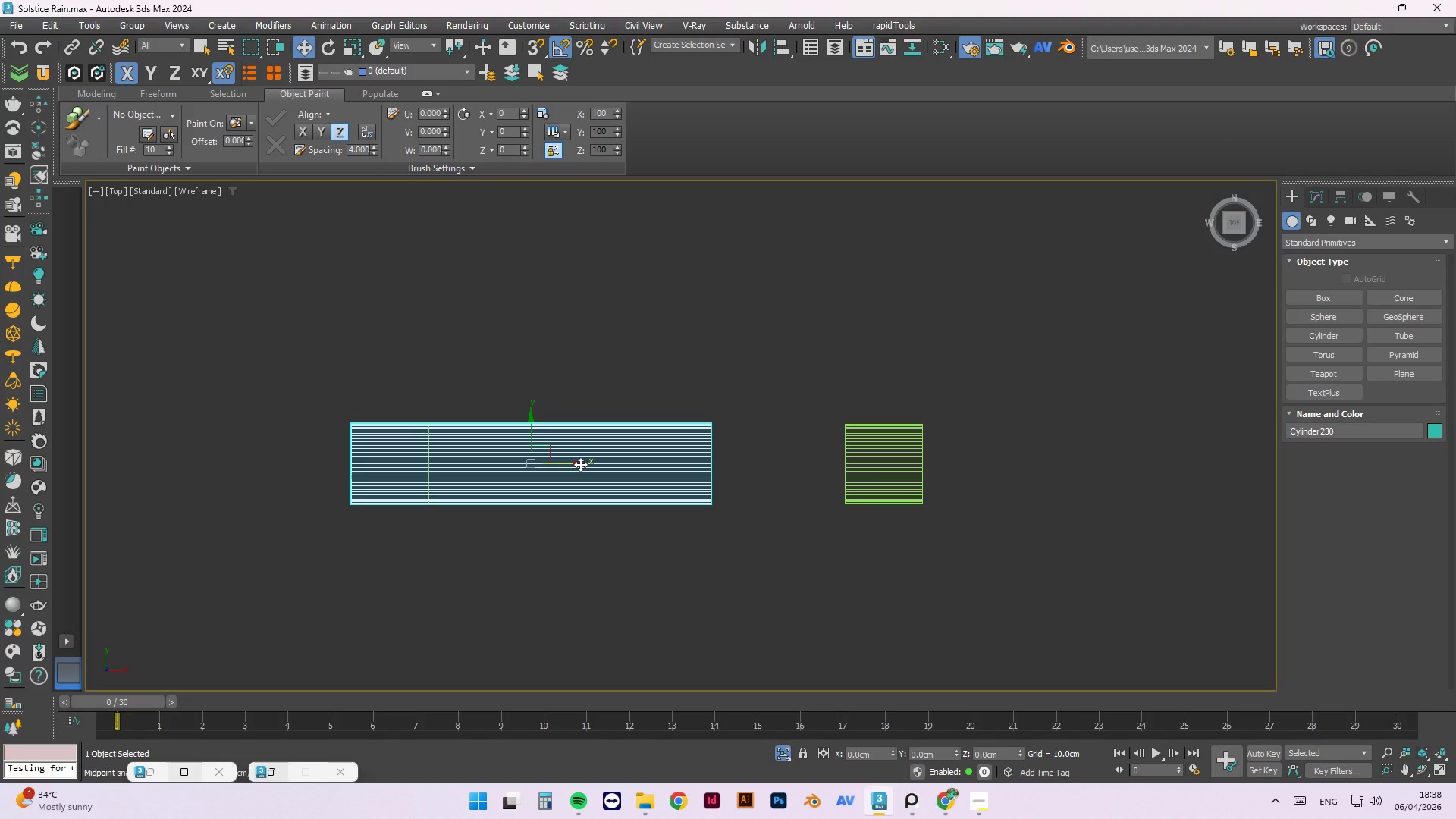 
left_click_drag(start_coordinate=[580, 464], to_coordinate=[684, 484])
 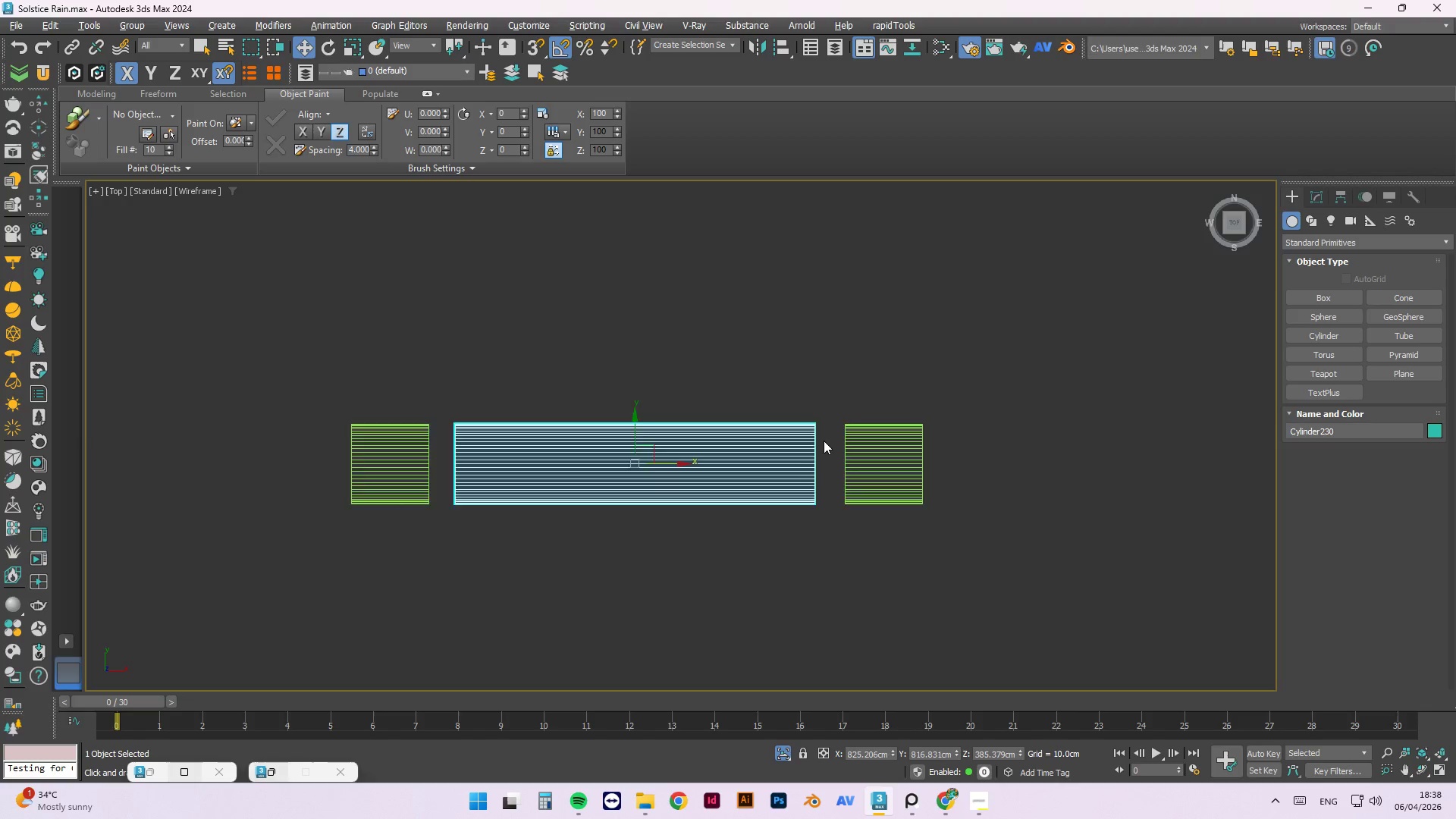 
scroll: coordinate [824, 441], scroll_direction: up, amount: 2.0
 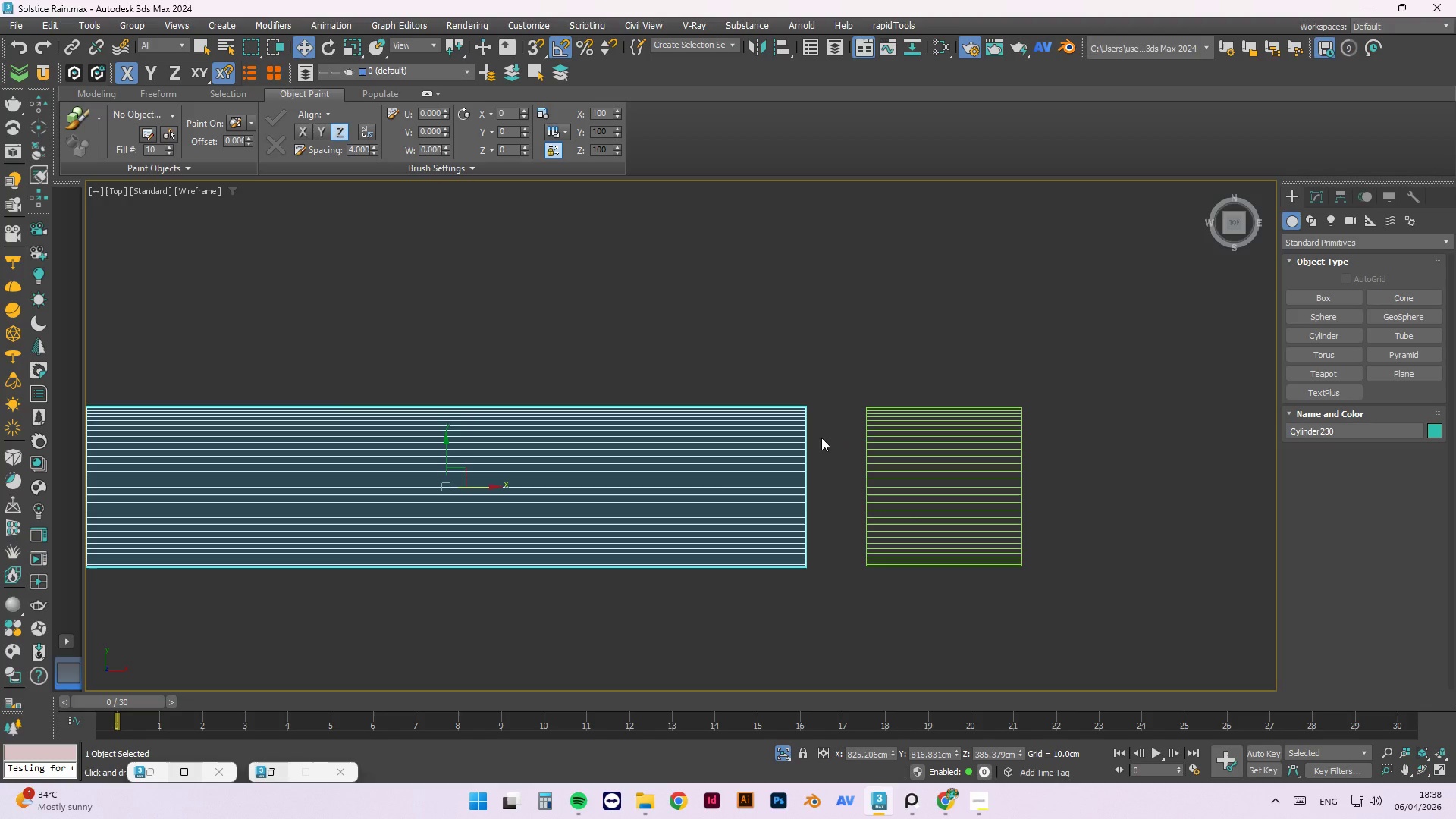 
key(S)
 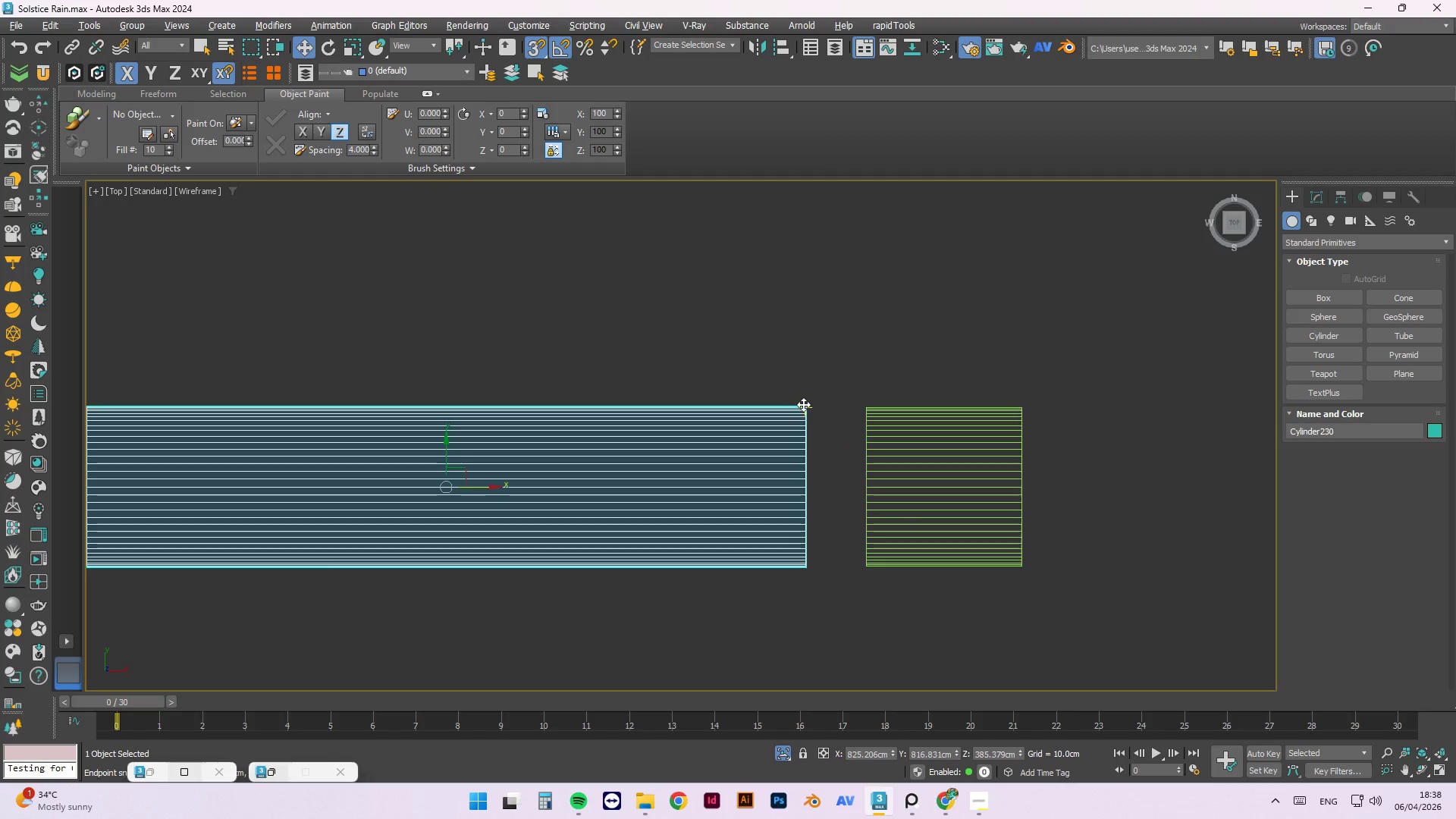 
left_click_drag(start_coordinate=[807, 405], to_coordinate=[862, 405])
 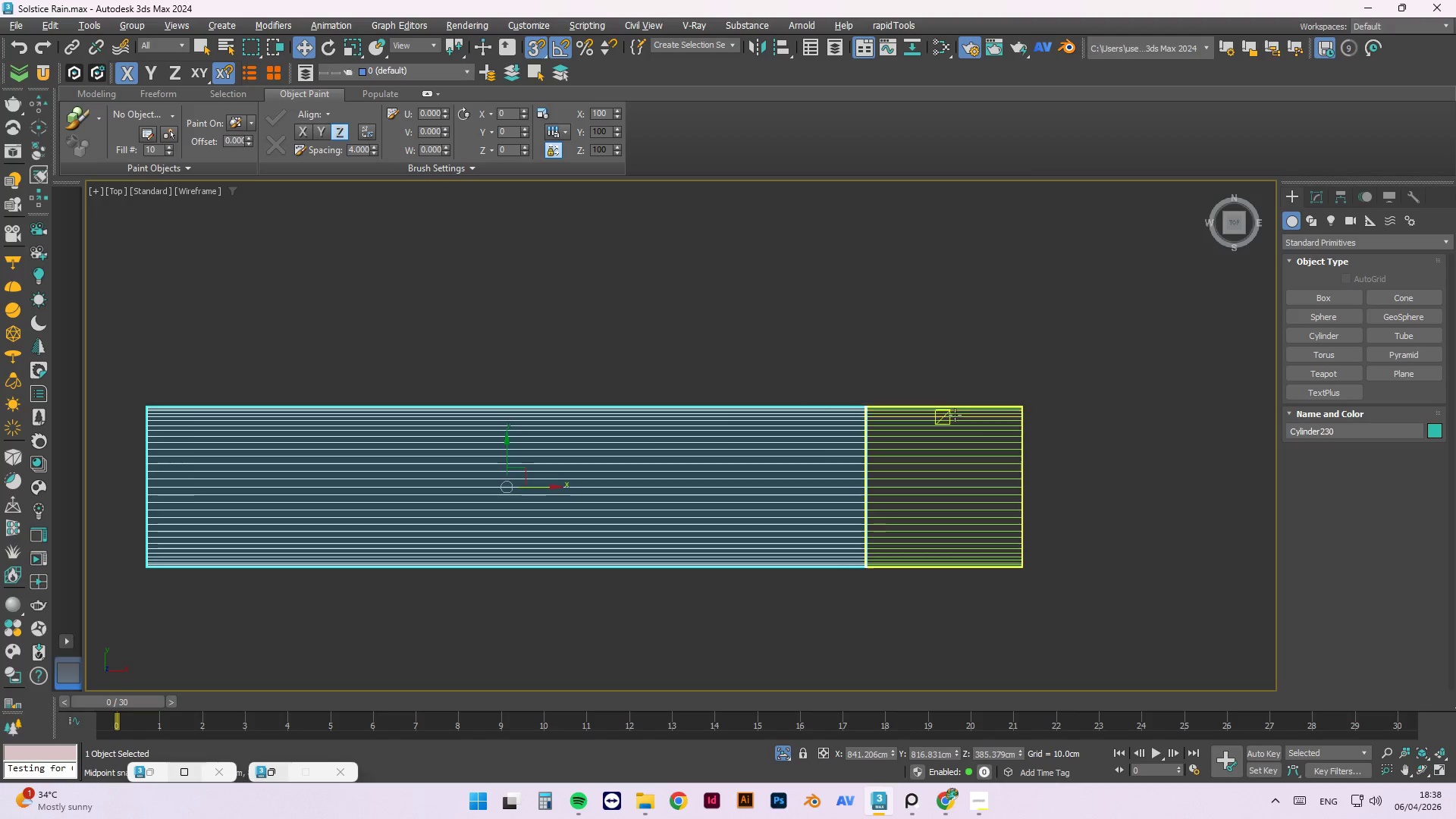 
scroll: coordinate [955, 416], scroll_direction: down, amount: 2.0
 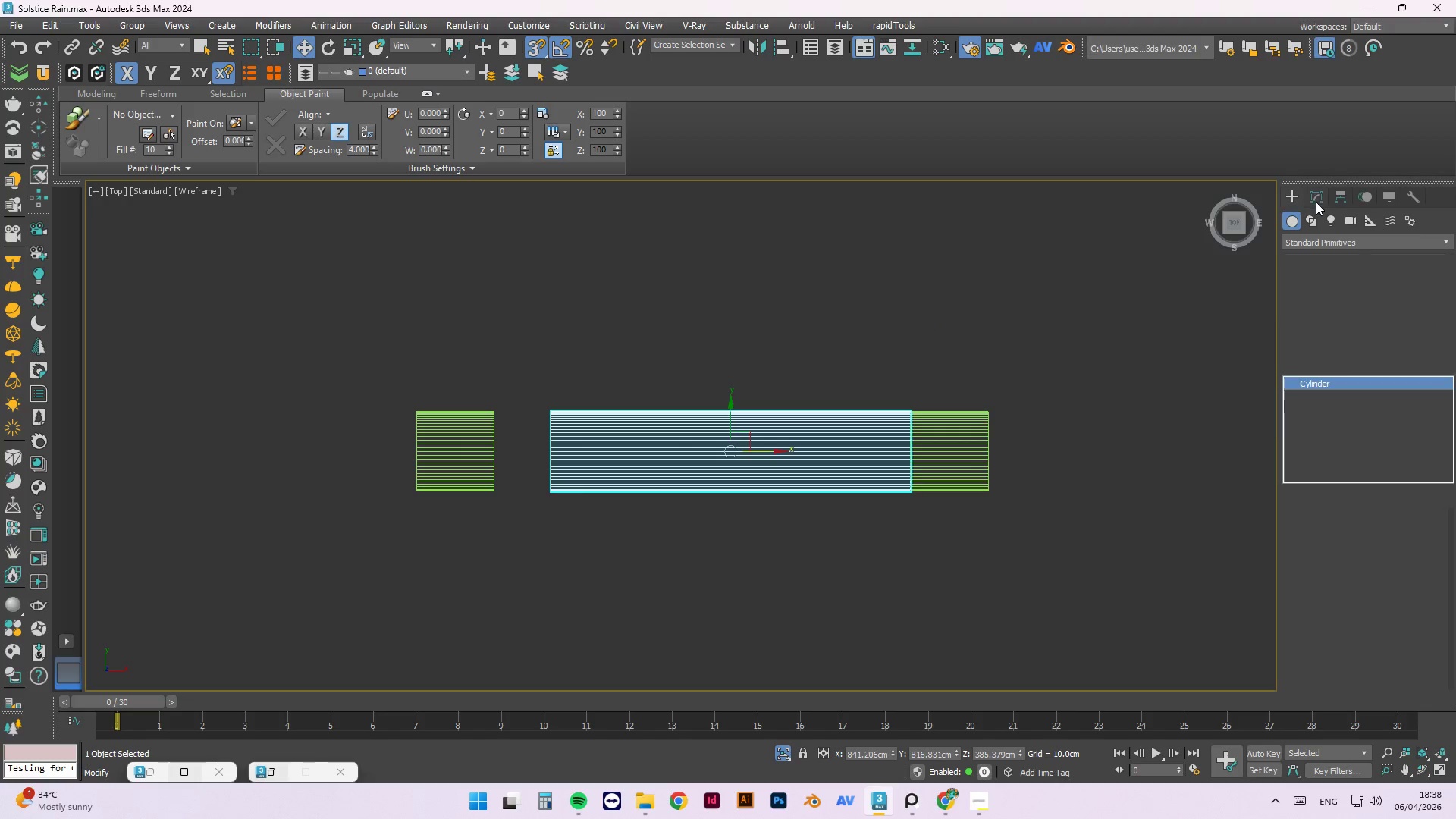 
left_click([1332, 293])
 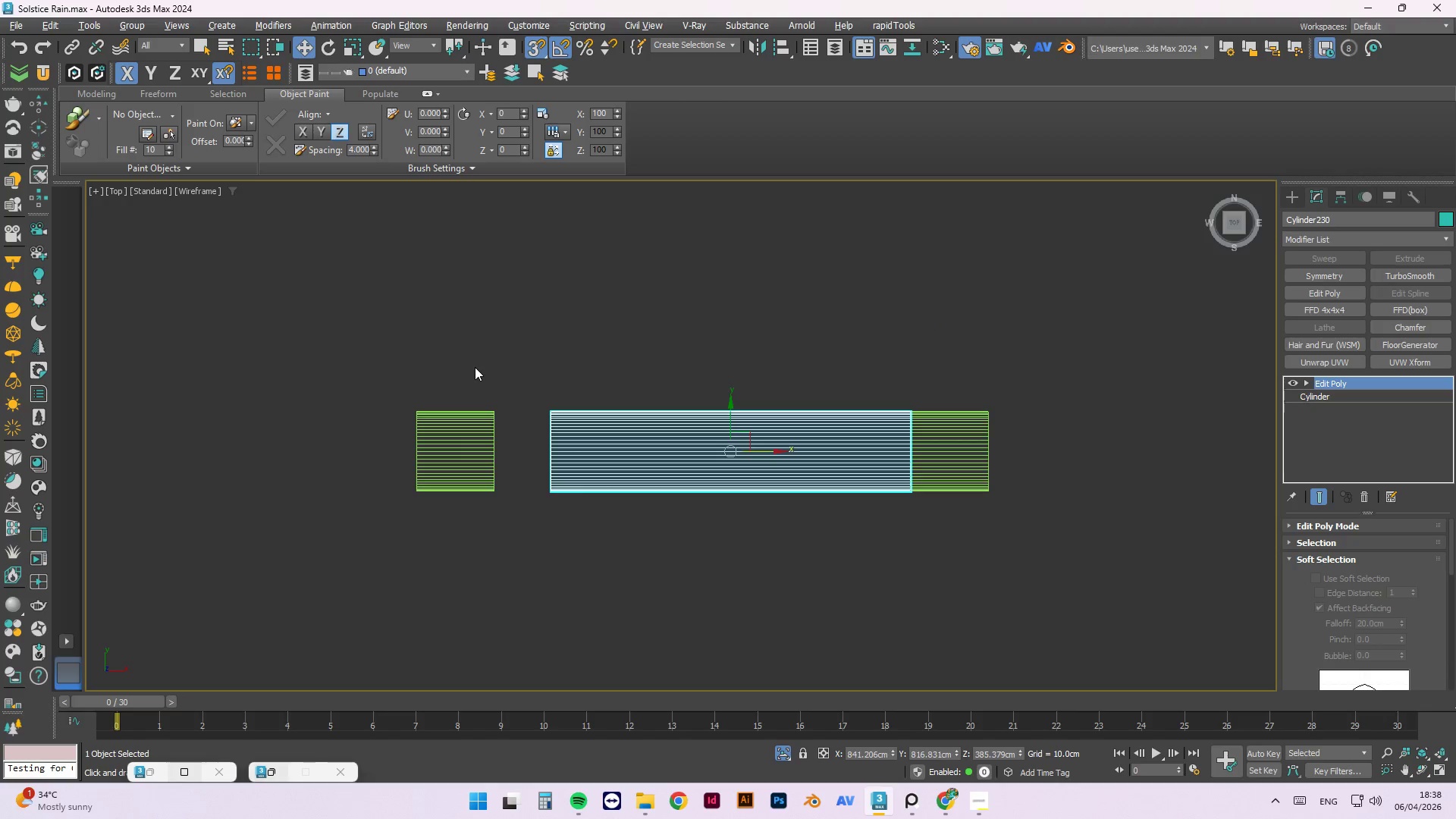 
key(1)
 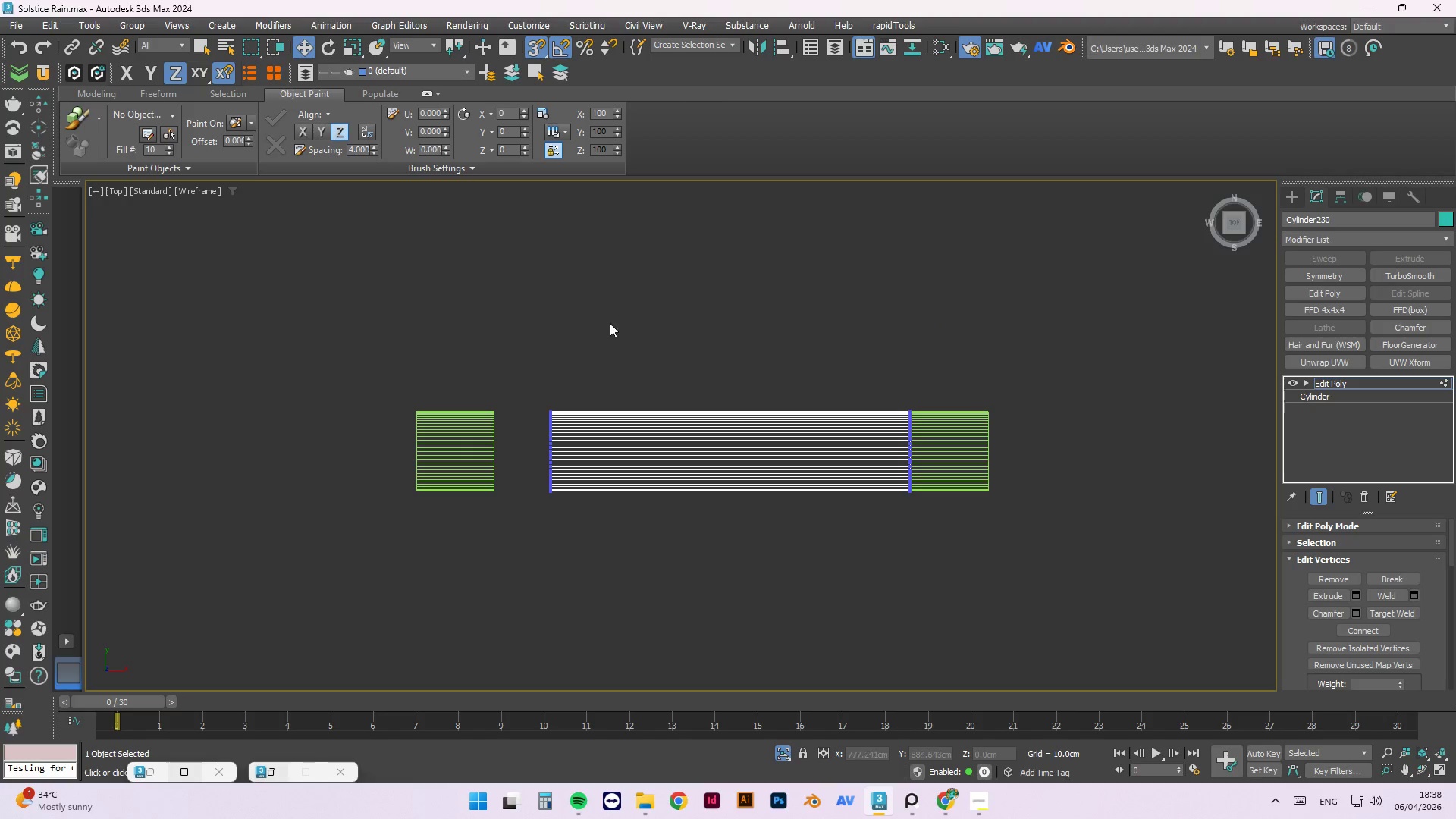 
left_click_drag(start_coordinate=[611, 323], to_coordinate=[479, 591])
 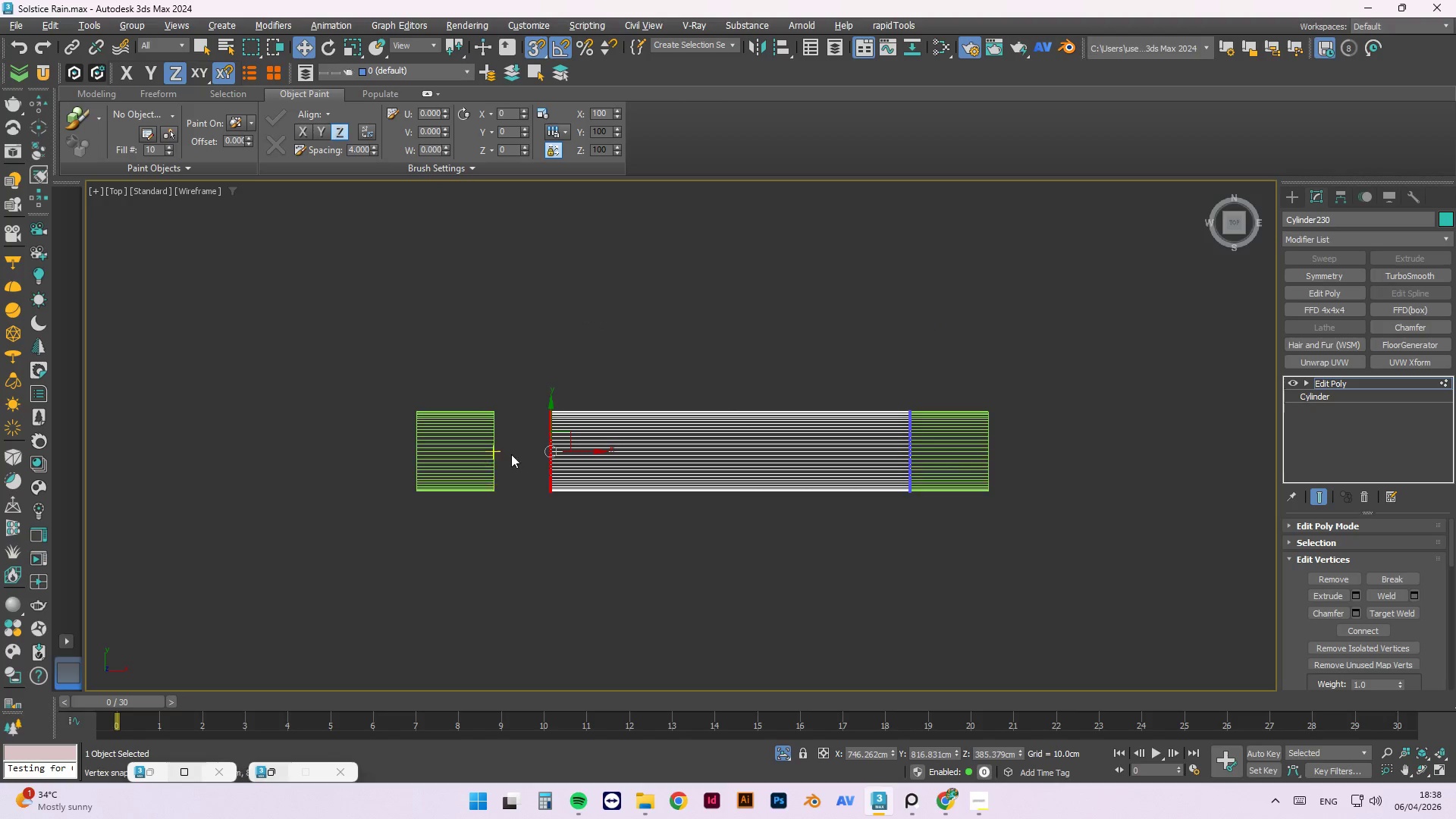 
scroll: coordinate [511, 453], scroll_direction: up, amount: 2.0
 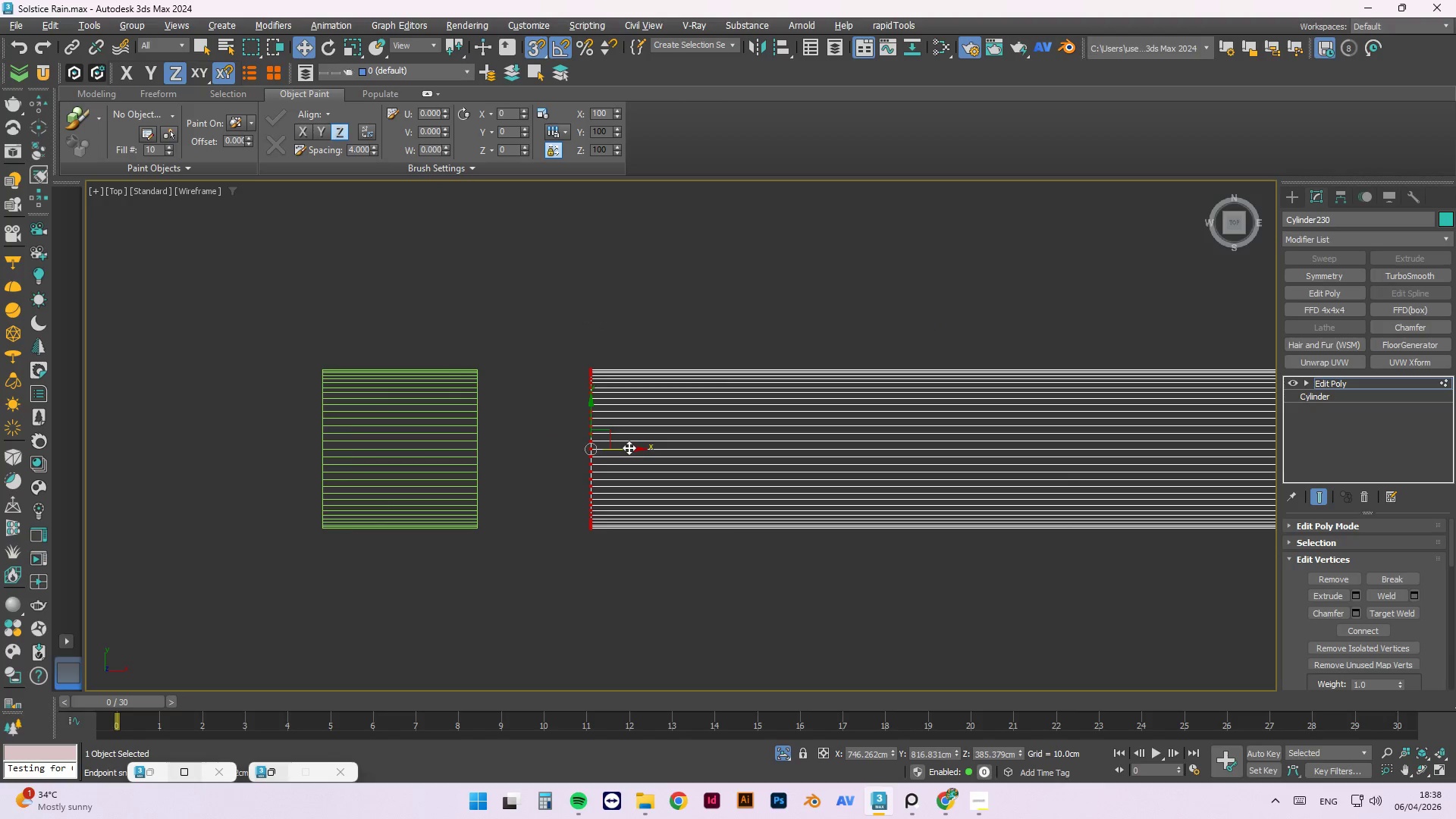 
left_click_drag(start_coordinate=[628, 450], to_coordinate=[472, 382])
 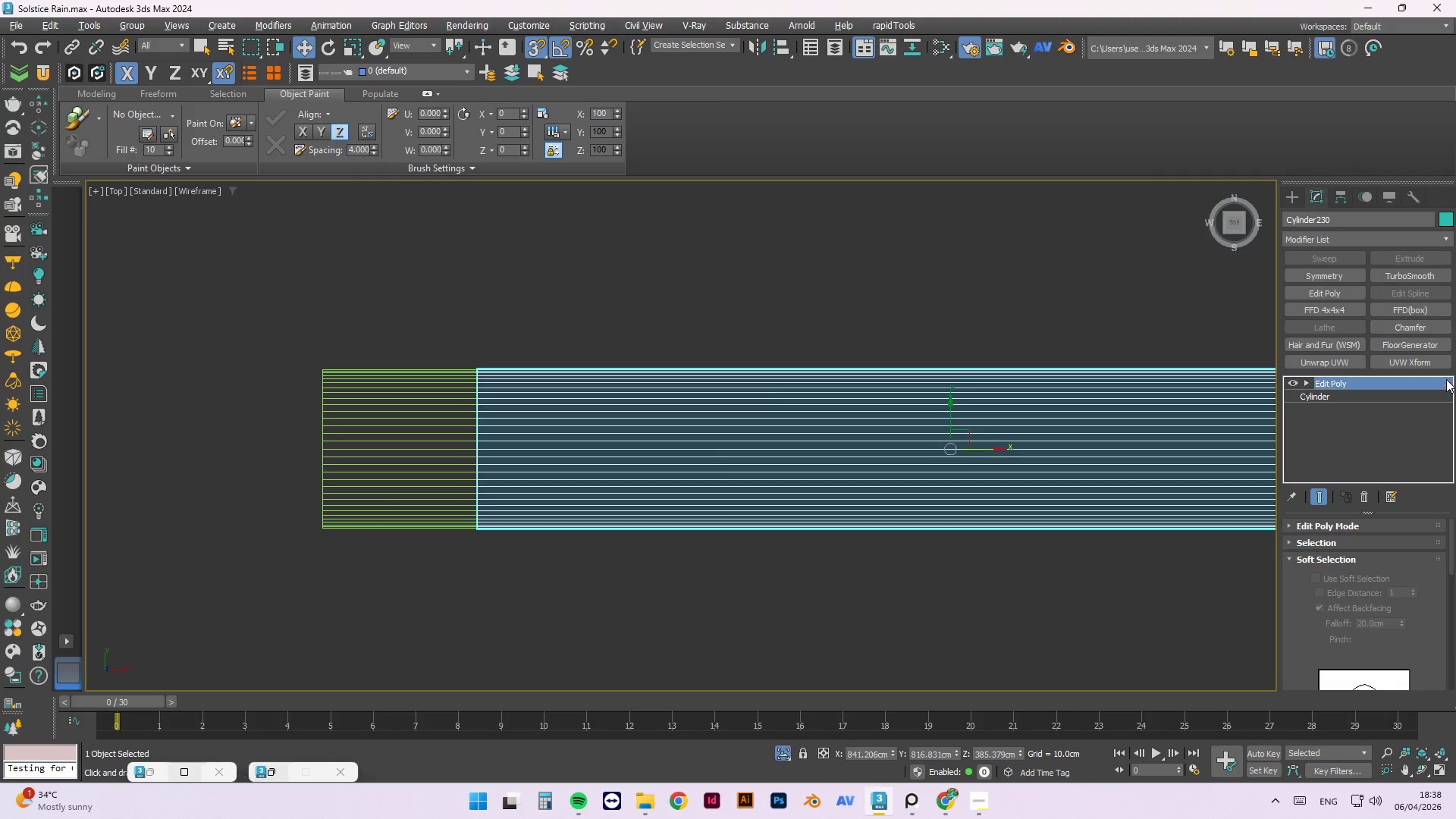 
double_click([783, 251])
 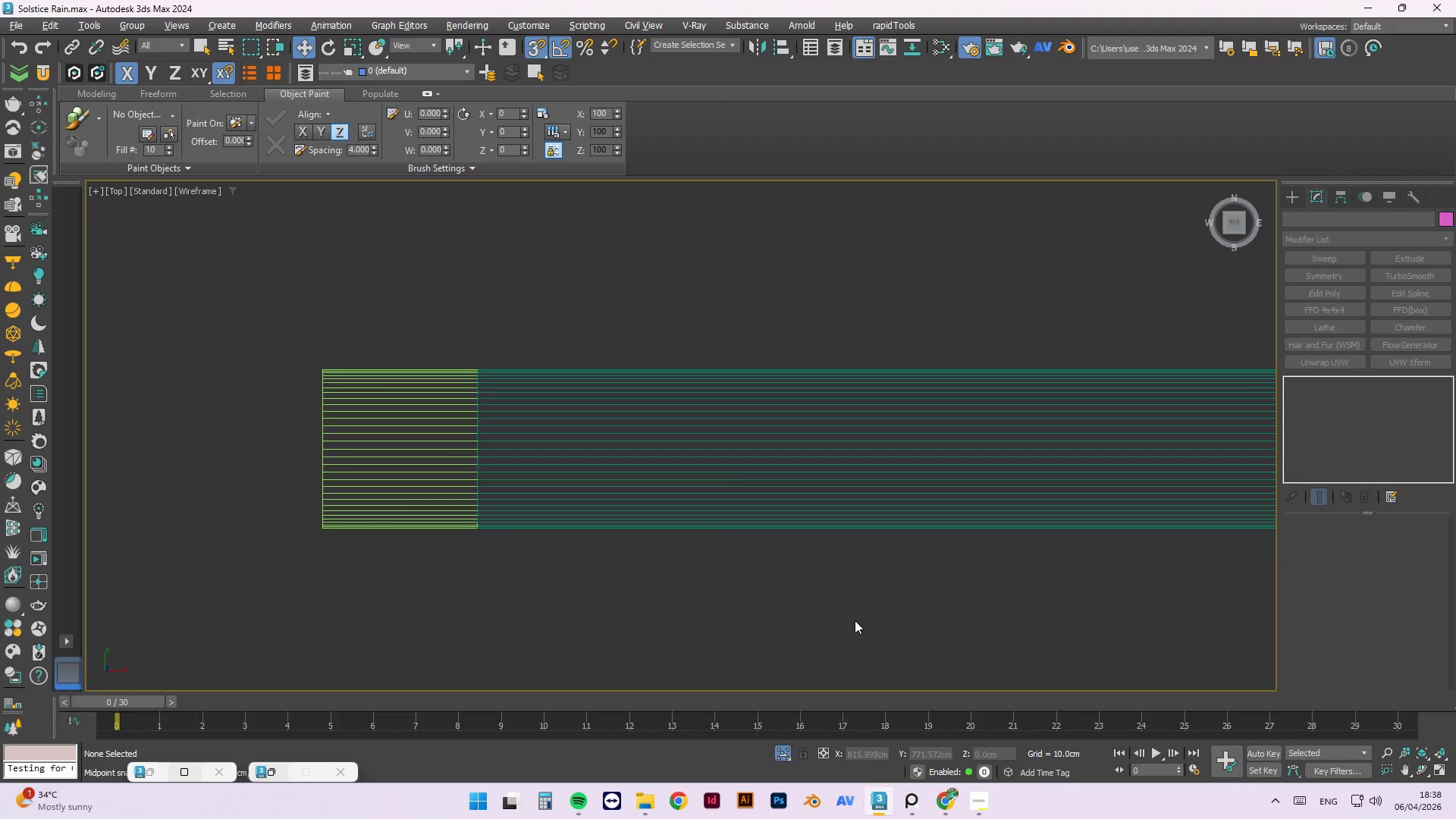 
key(Control+ControlLeft)
 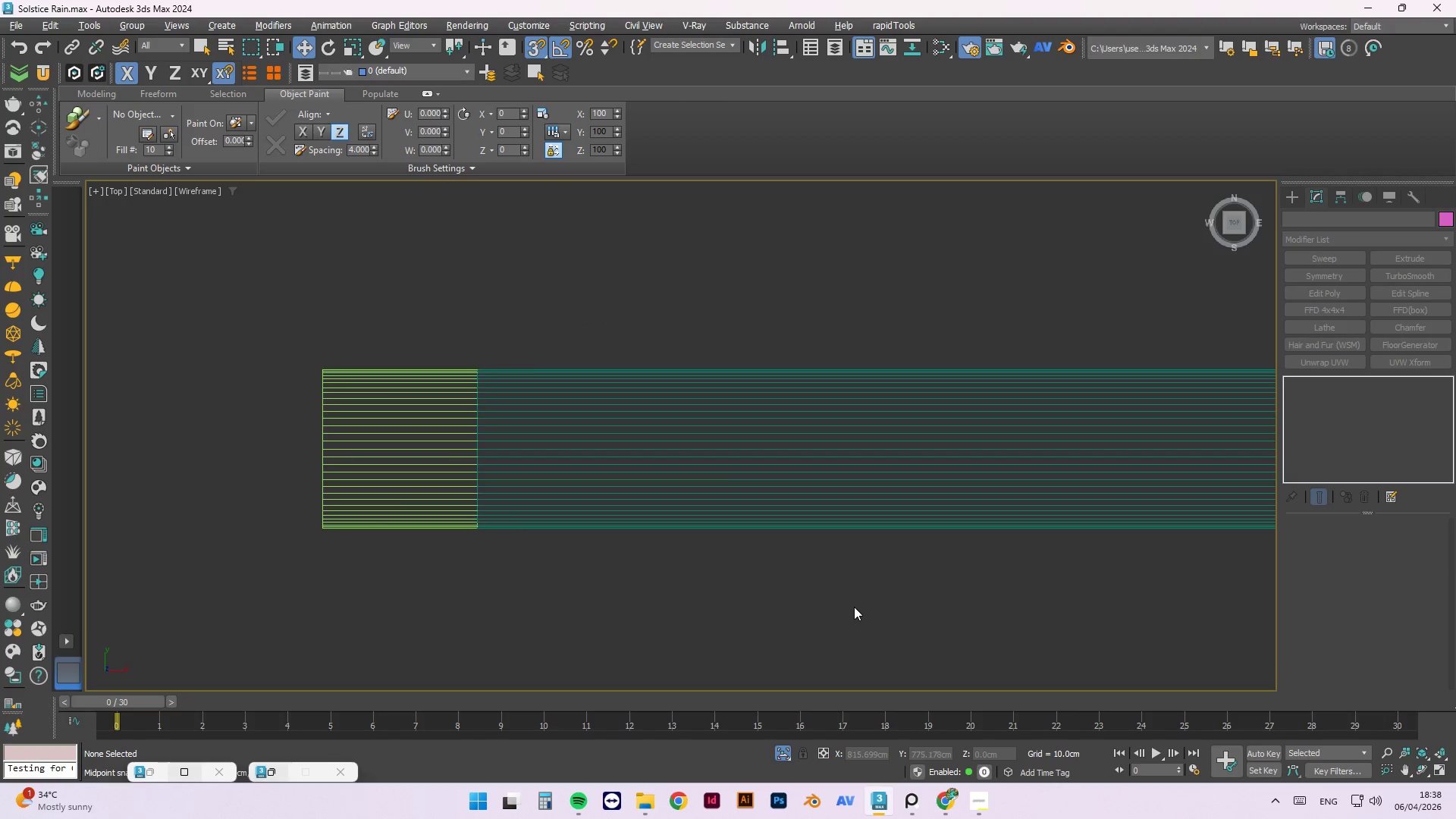 
key(Control+S)
 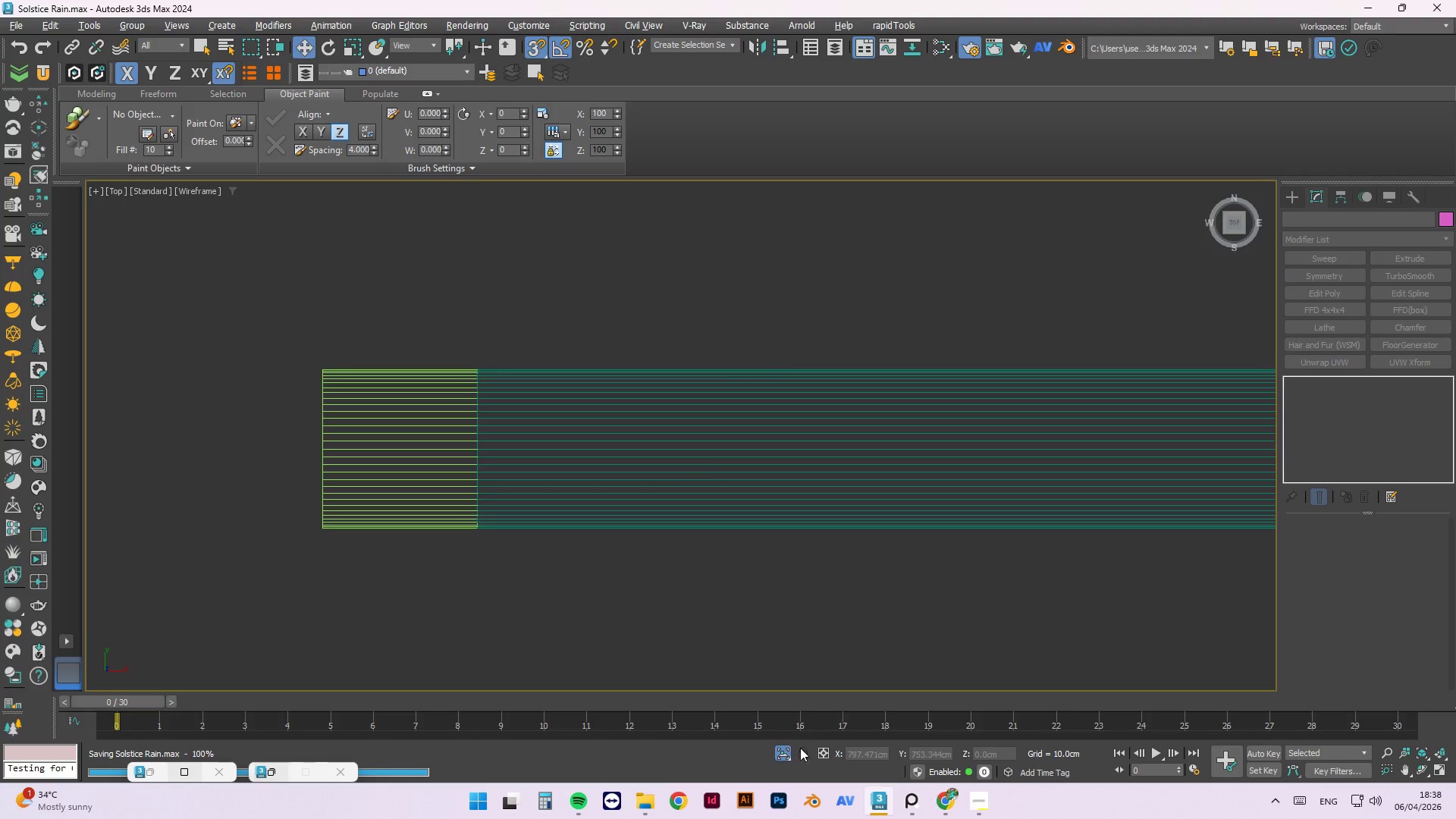 
left_click([791, 760])
 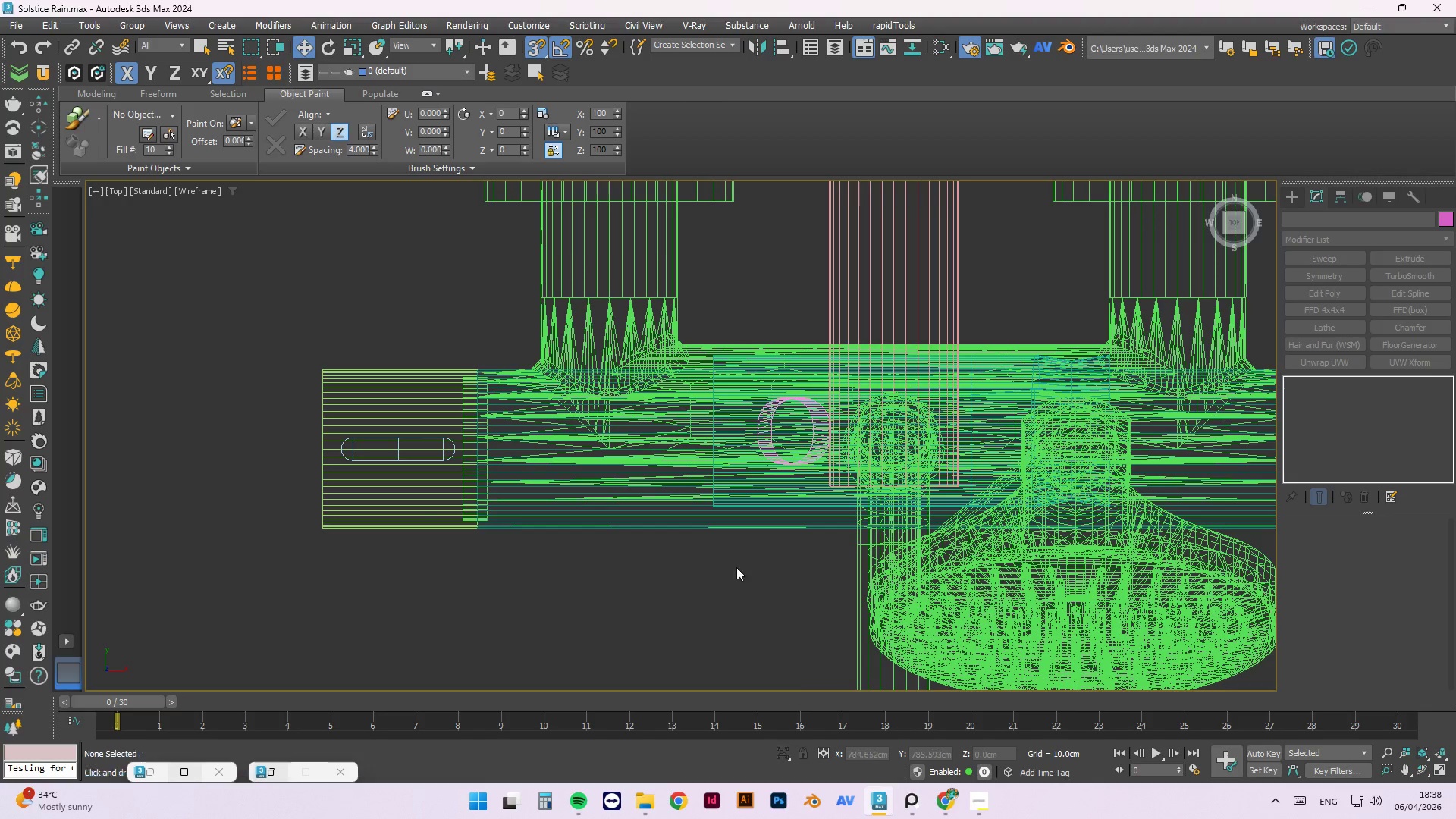 
hold_key(key=AltLeft, duration=1.52)
 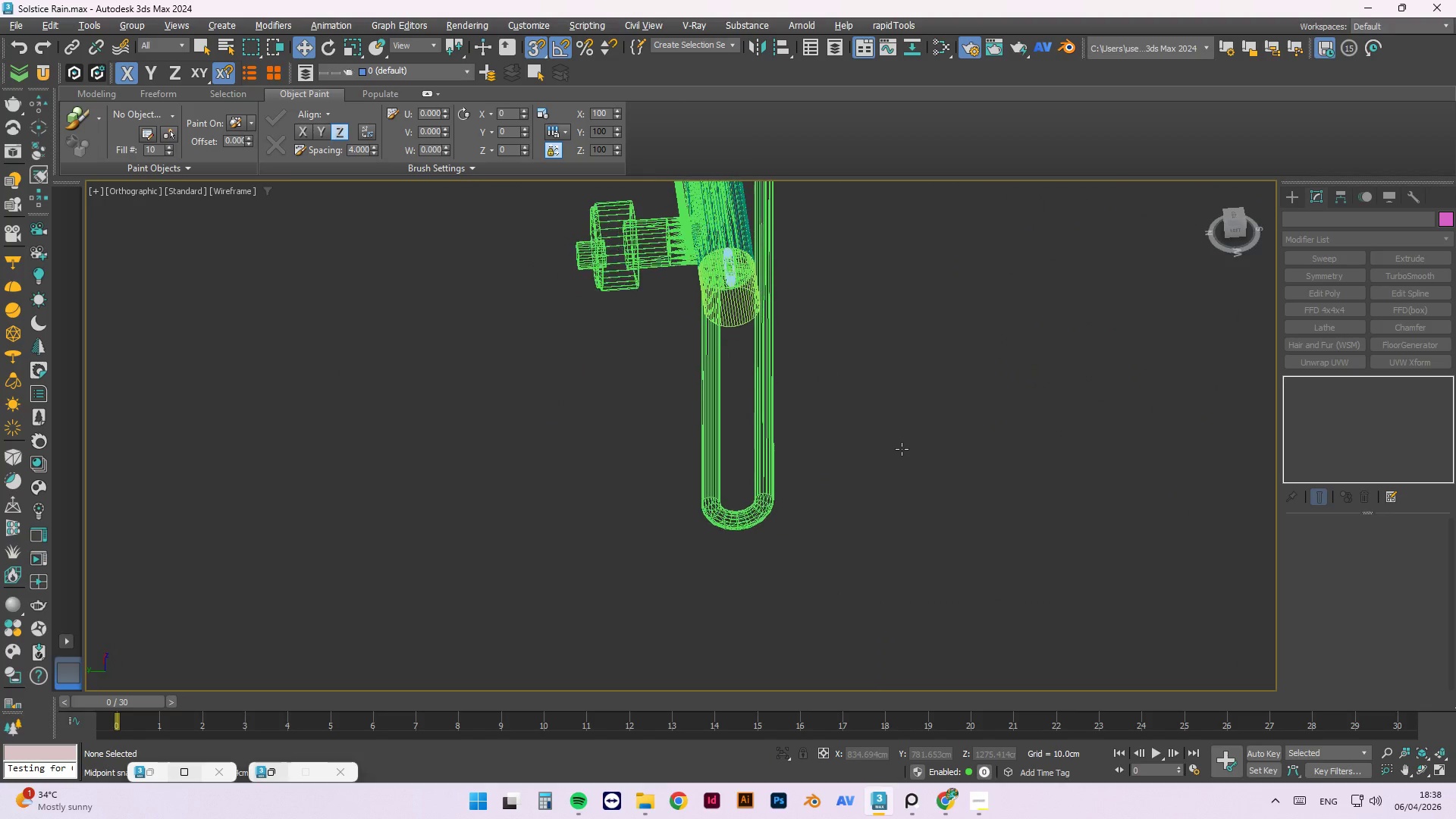 
scroll: coordinate [657, 476], scroll_direction: down, amount: 3.0
 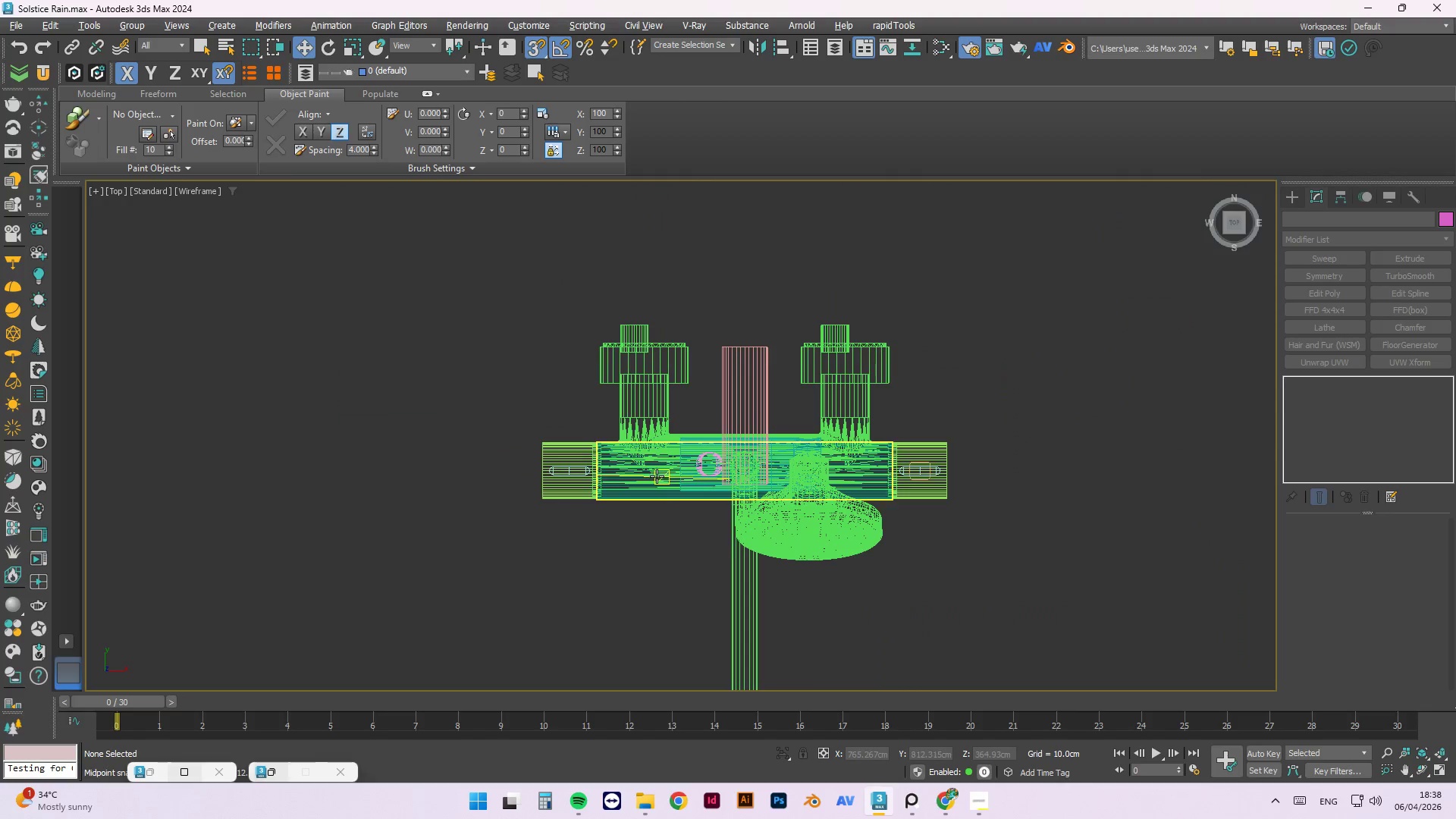 
hold_key(key=AltLeft, duration=0.66)
 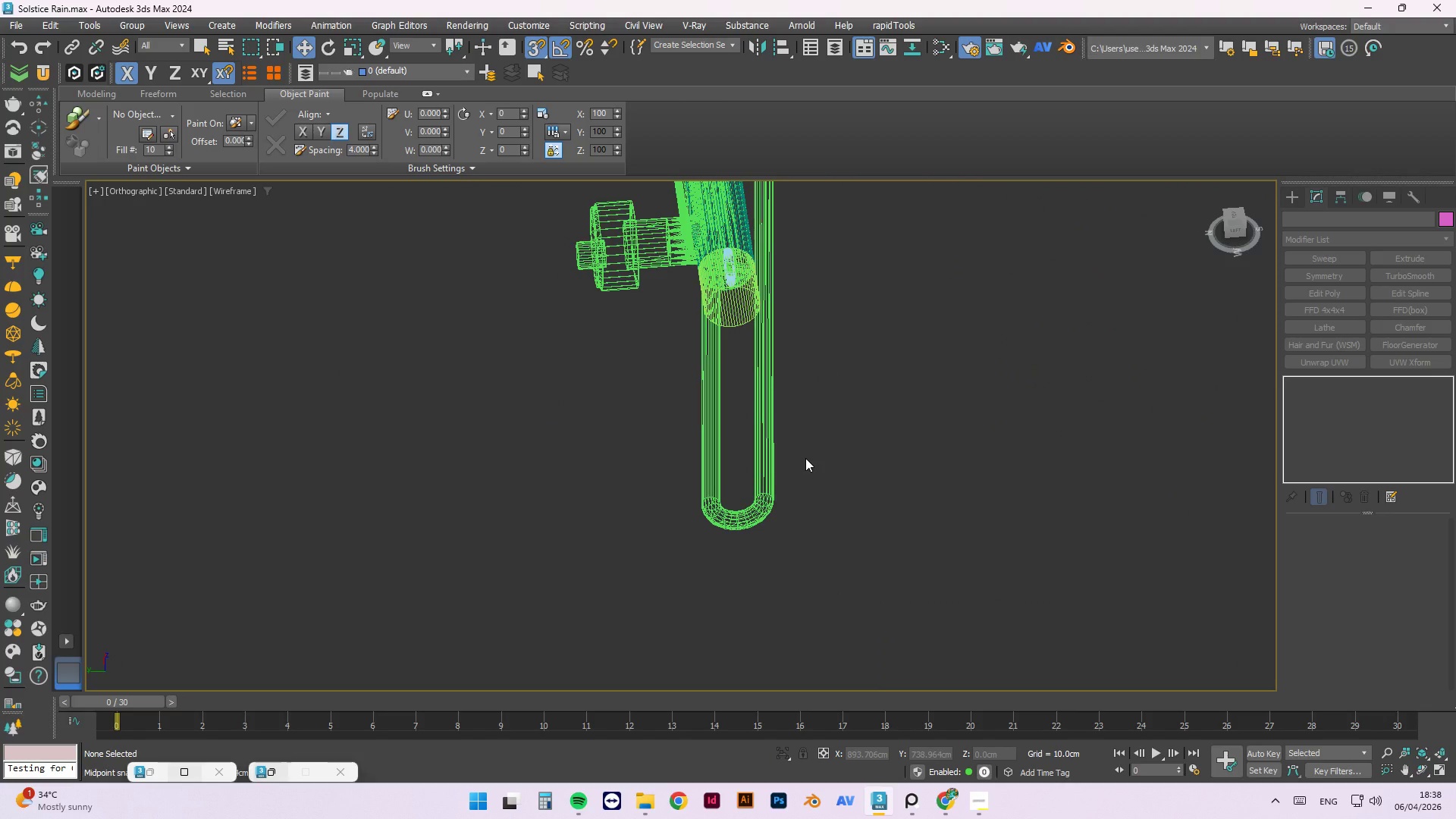 
key(F)
 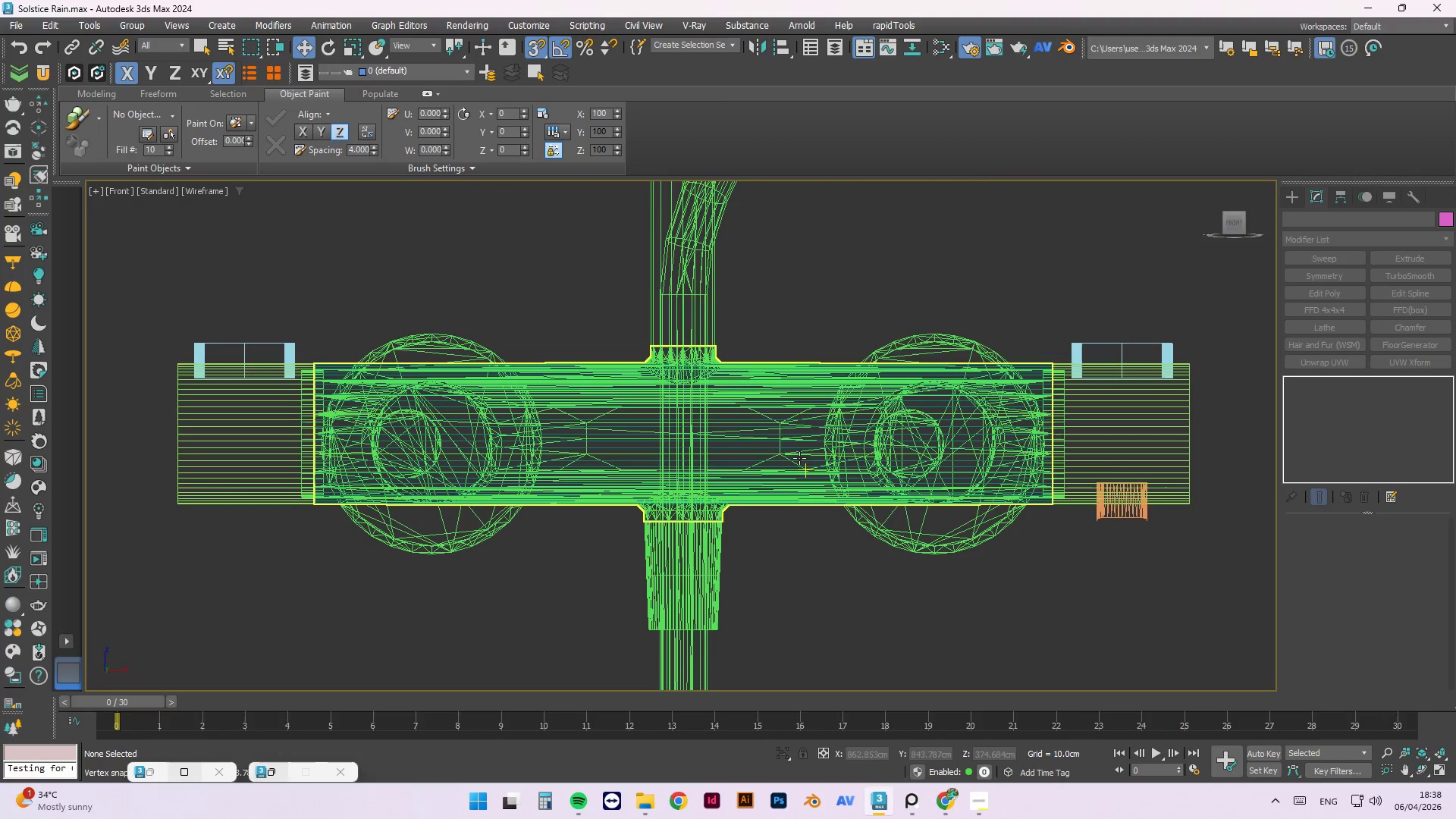 
type(lz)
 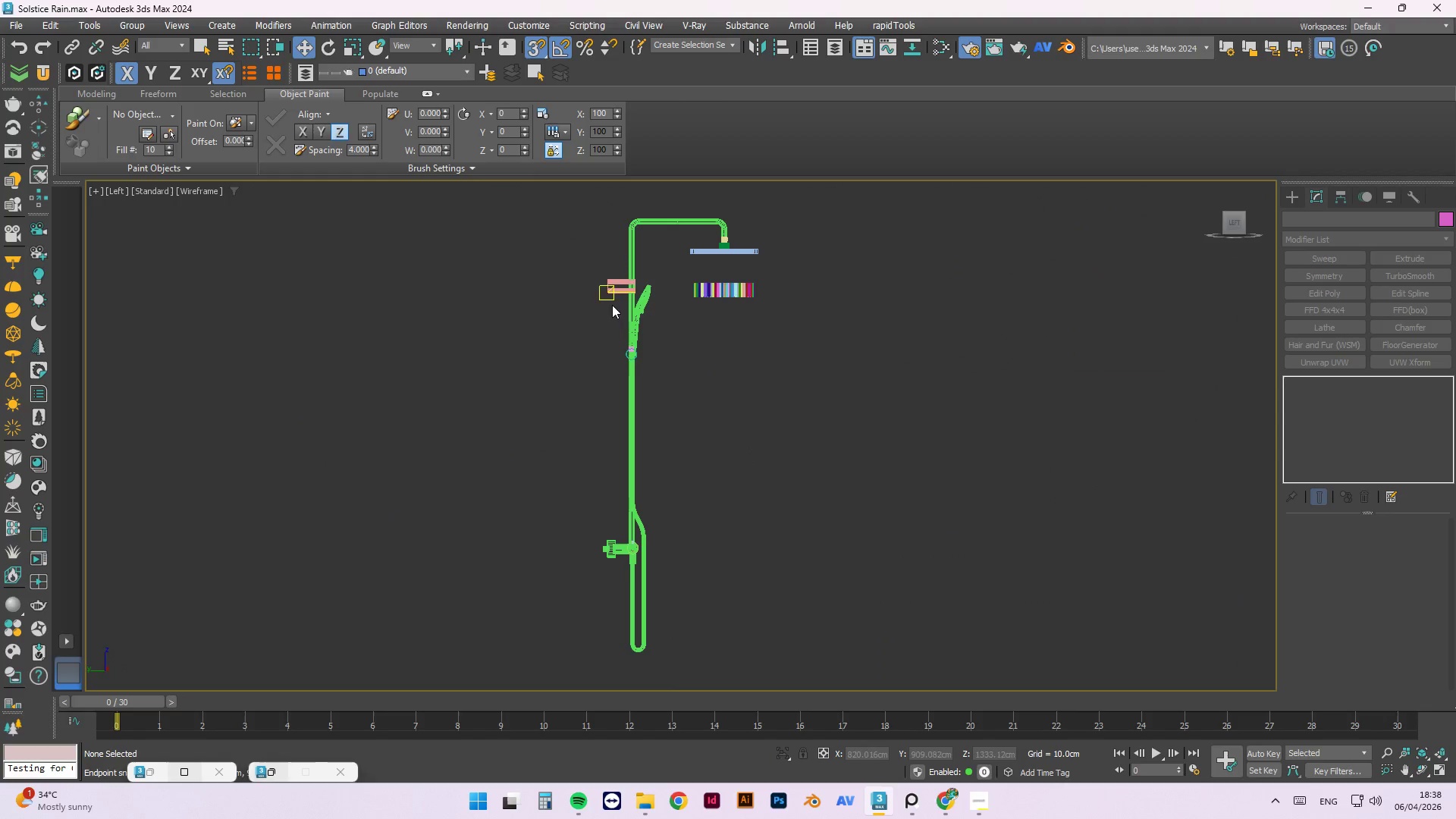 
scroll: coordinate [886, 534], scroll_direction: up, amount: 9.0
 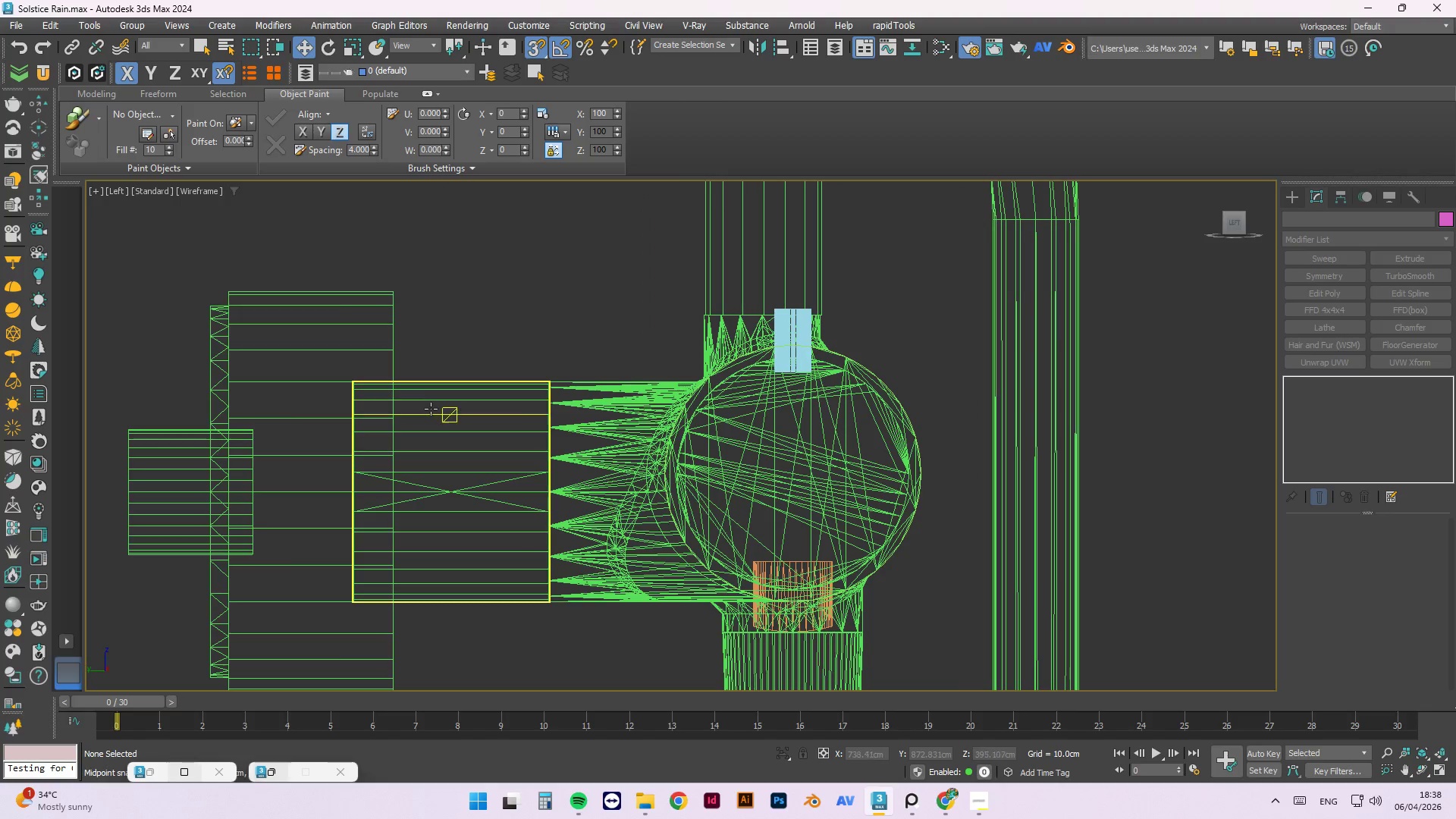 
scroll: coordinate [494, 467], scroll_direction: down, amount: 2.0
 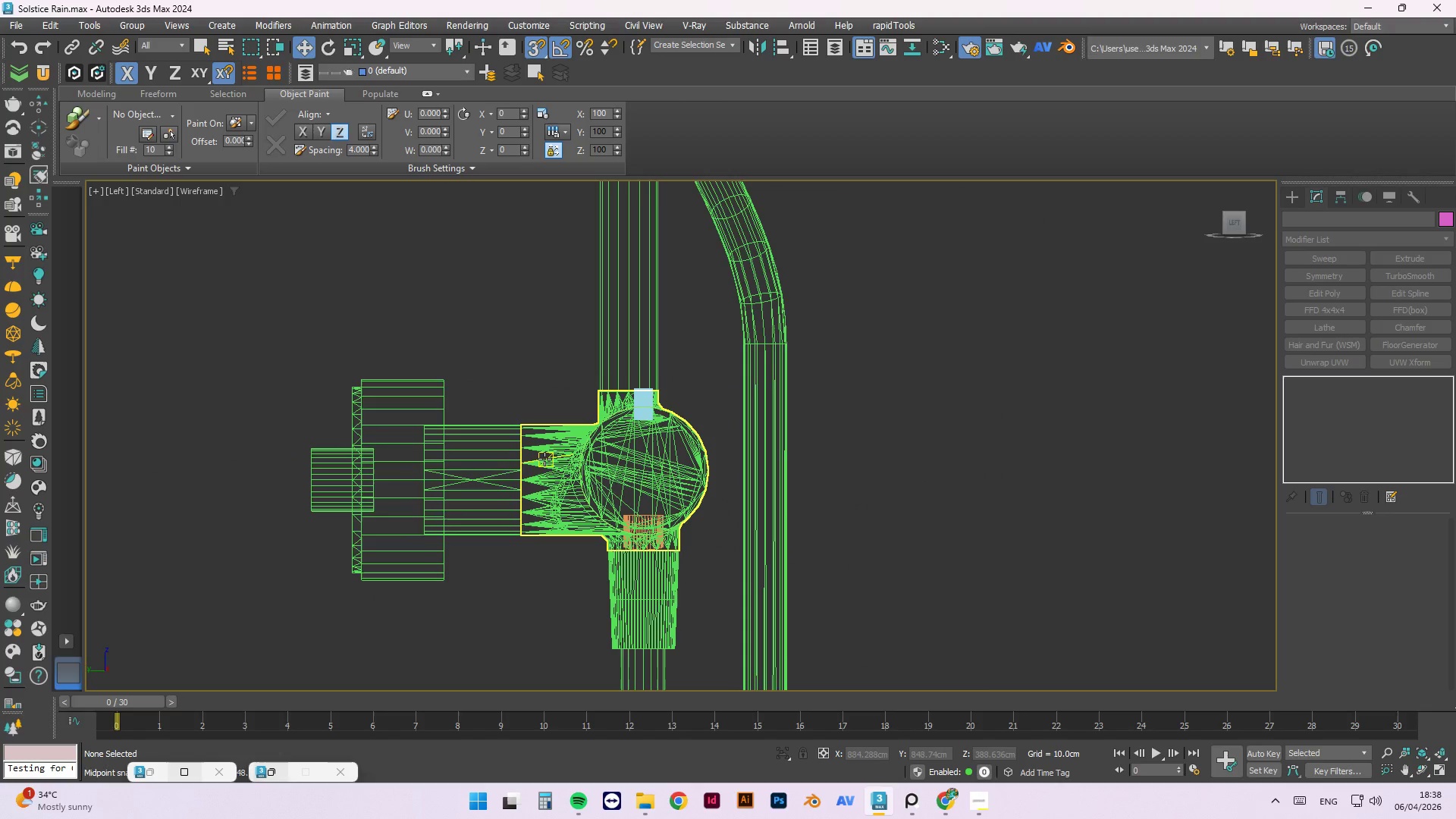 
left_click([544, 459])
 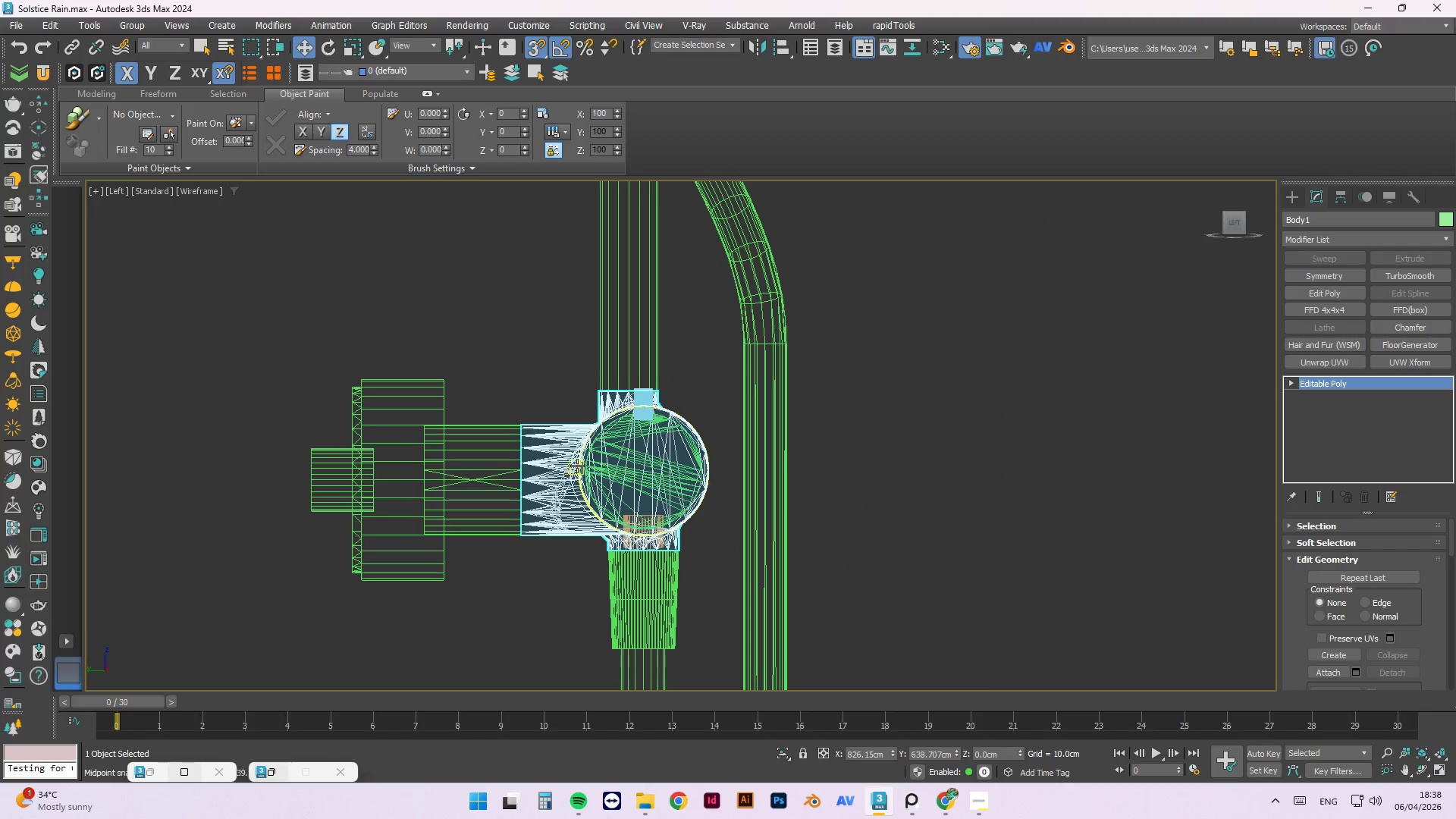 
scroll: coordinate [572, 436], scroll_direction: up, amount: 1.0
 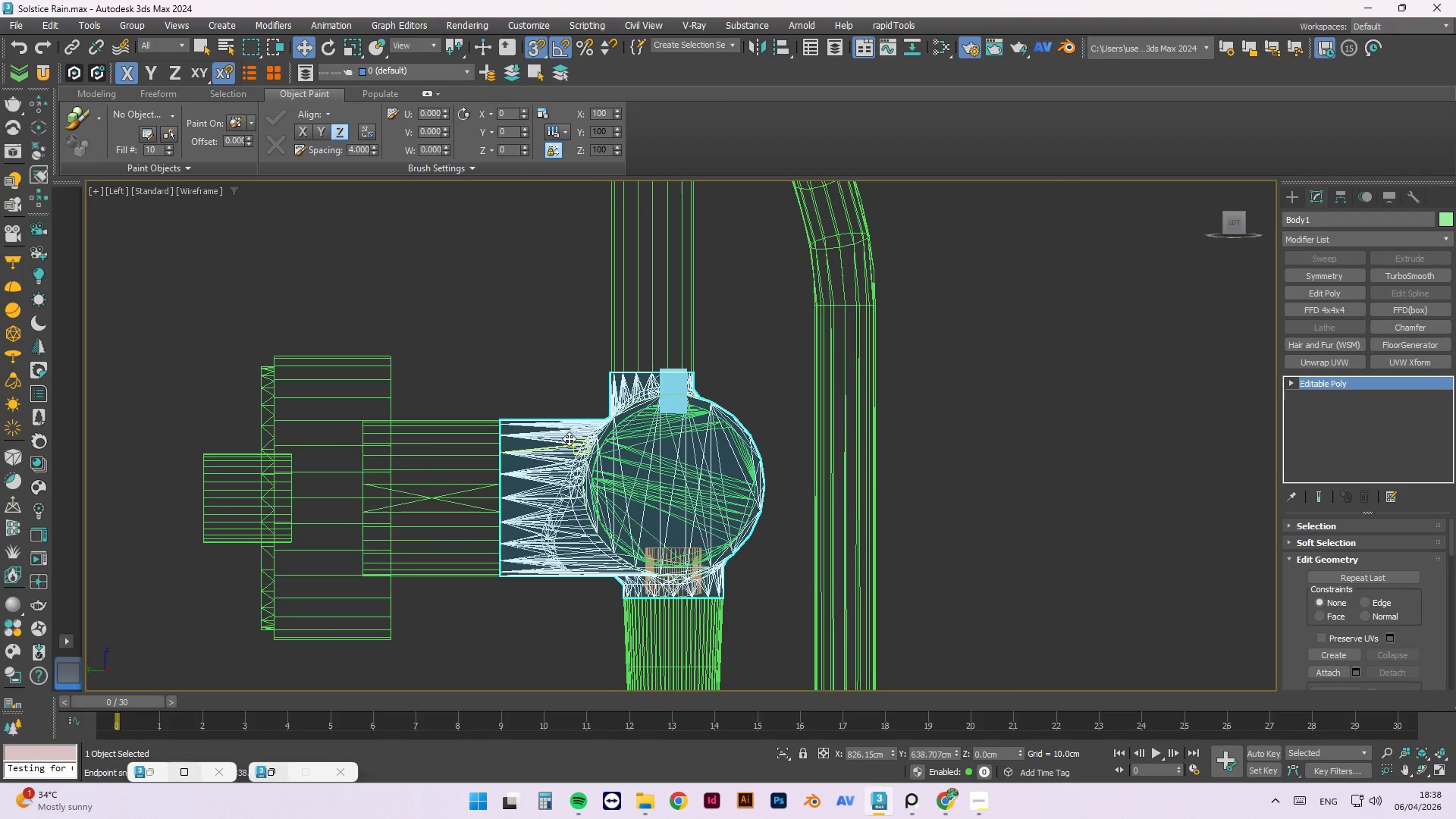 
scroll: coordinate [567, 441], scroll_direction: down, amount: 1.0
 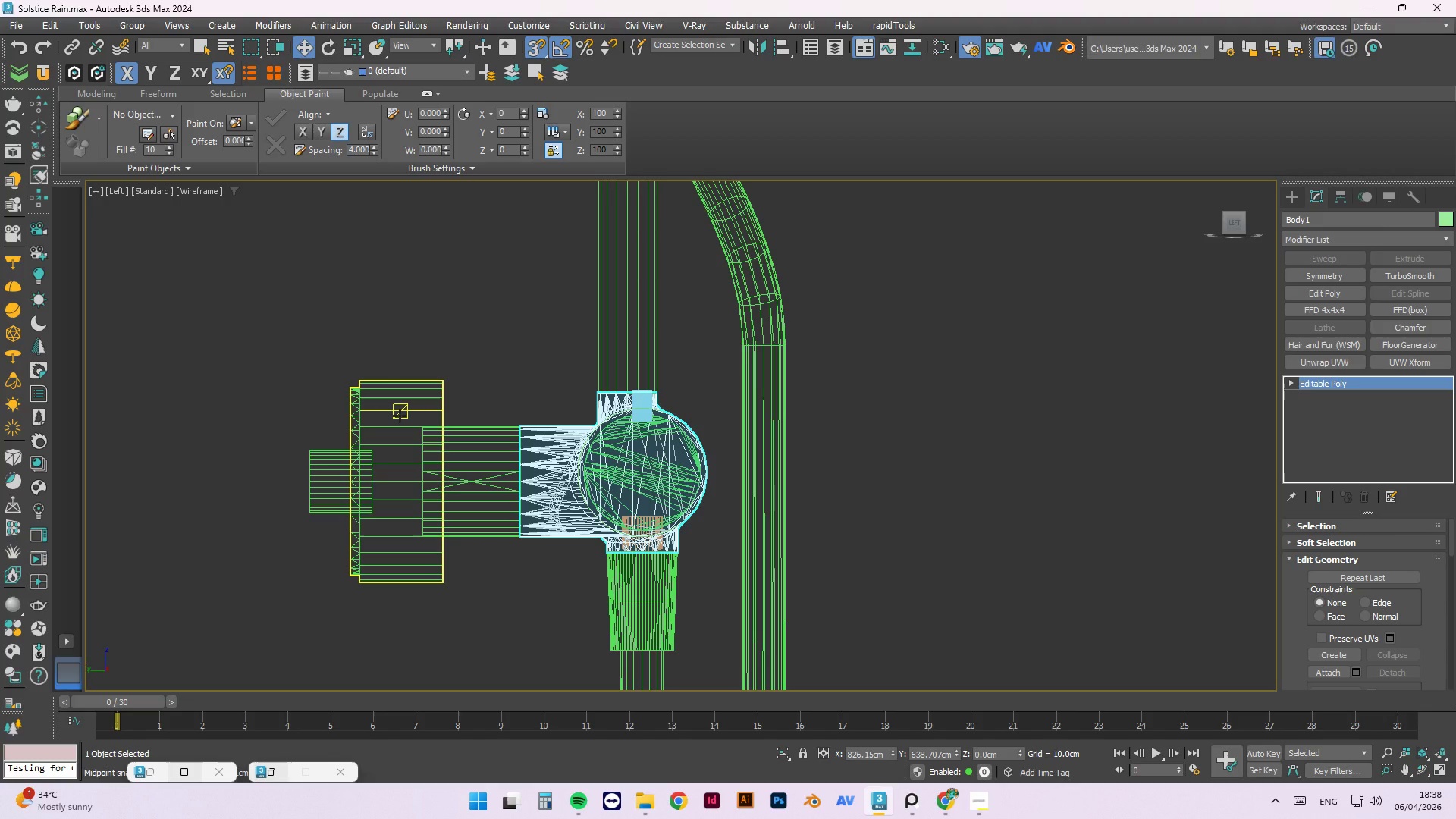 
wait(5.59)
 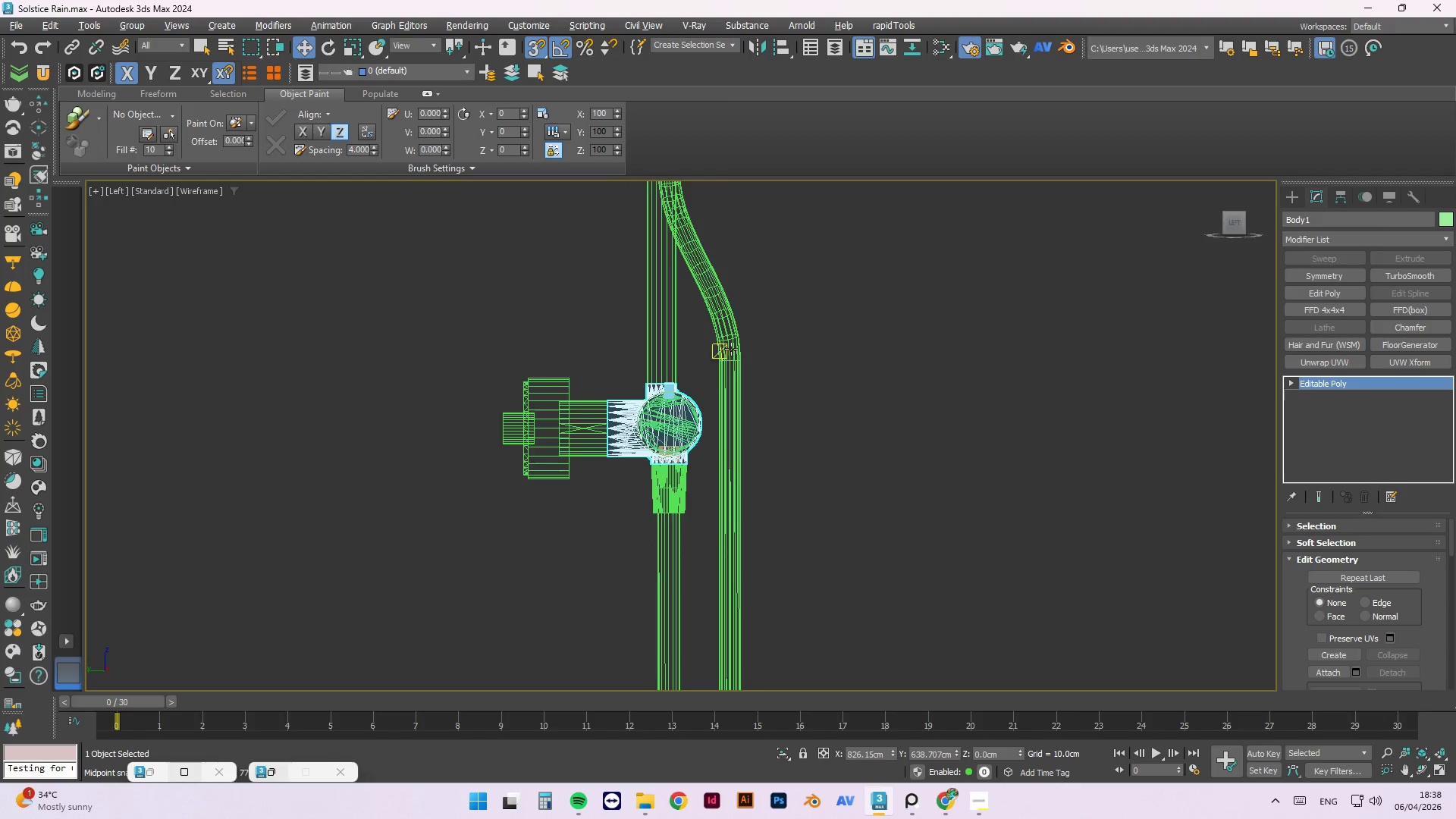 
hold_key(key=AltLeft, duration=0.8)
 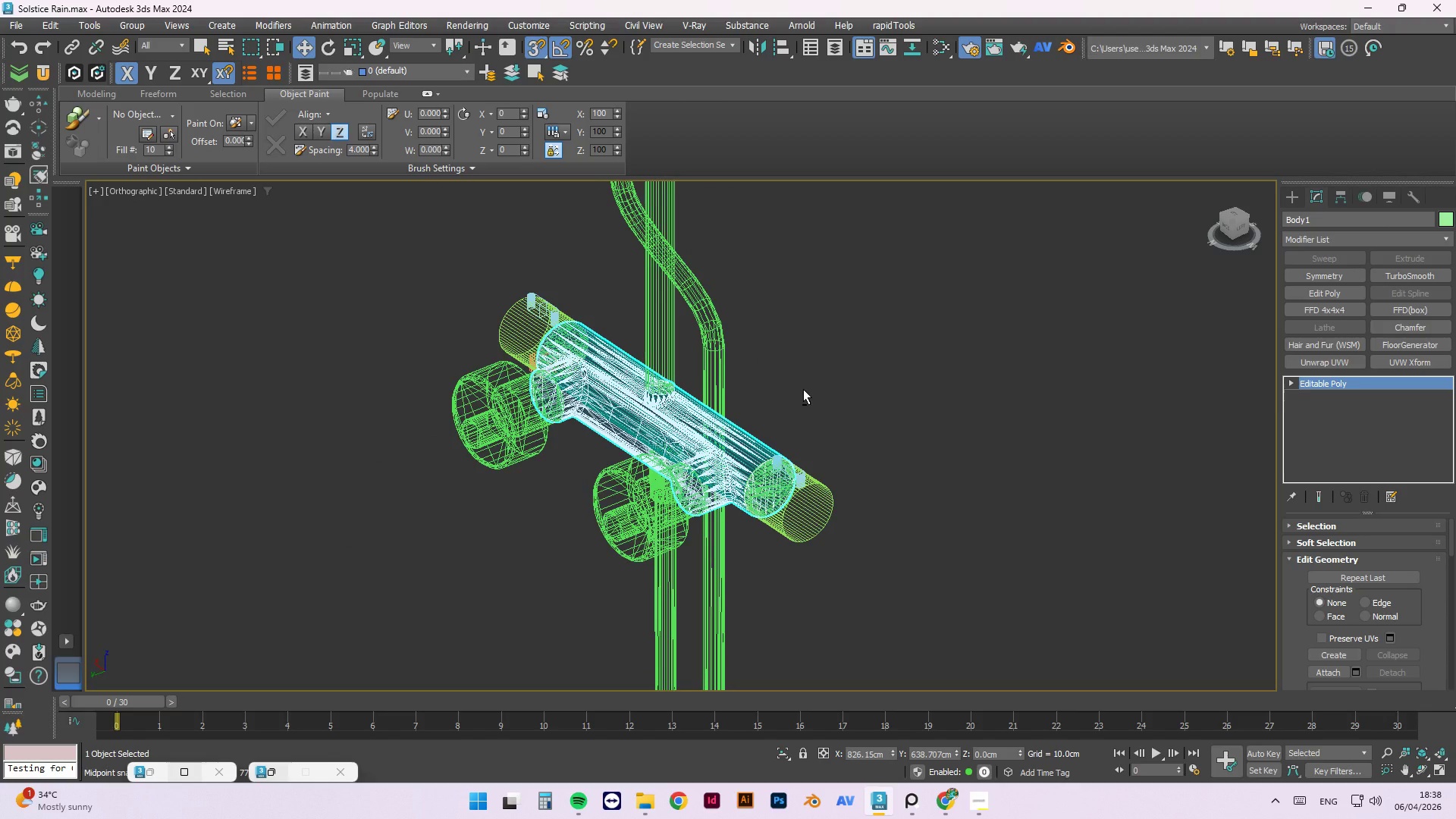 
scroll: coordinate [695, 373], scroll_direction: down, amount: 2.0
 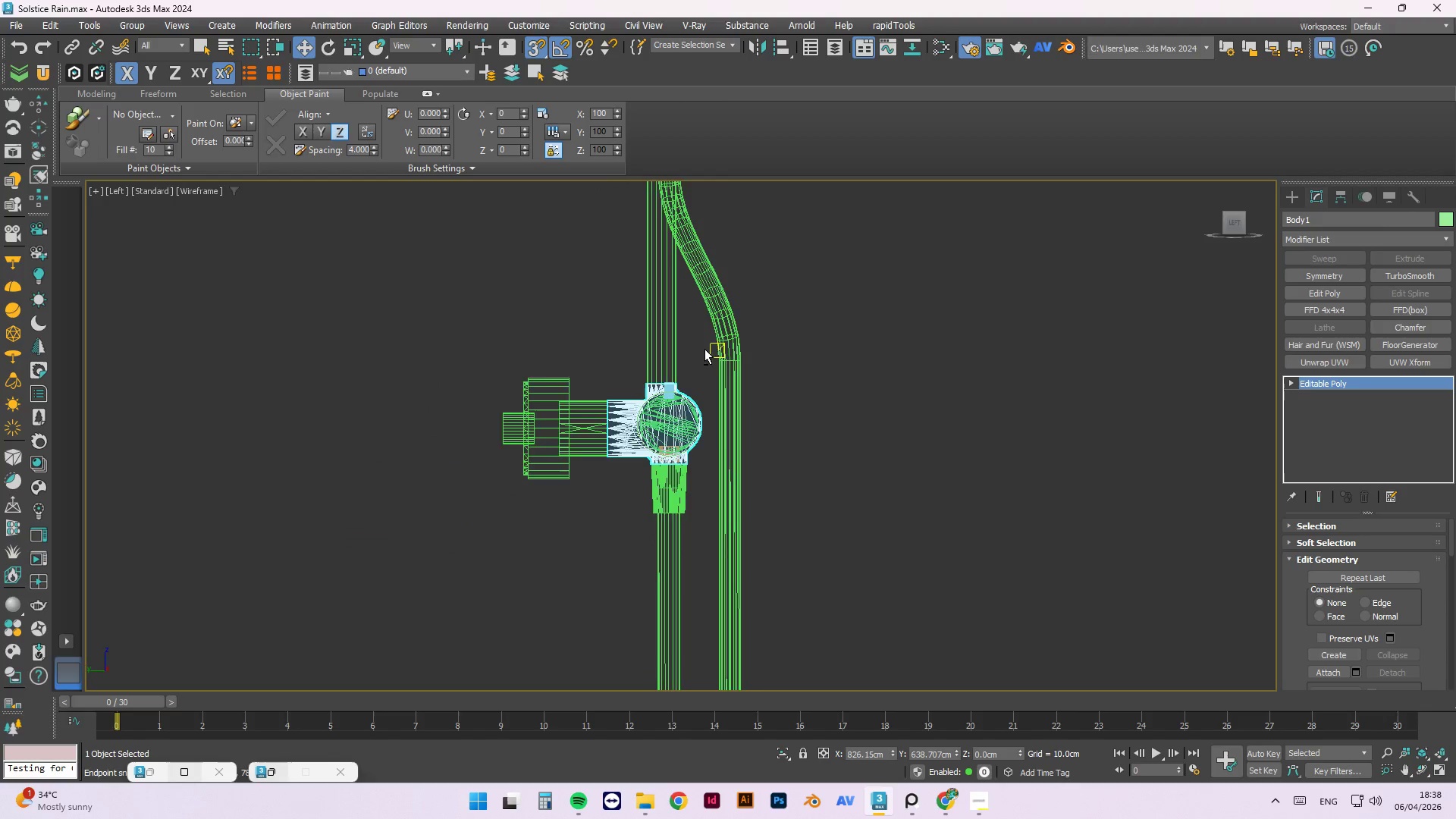 
key(Alt+Q)
 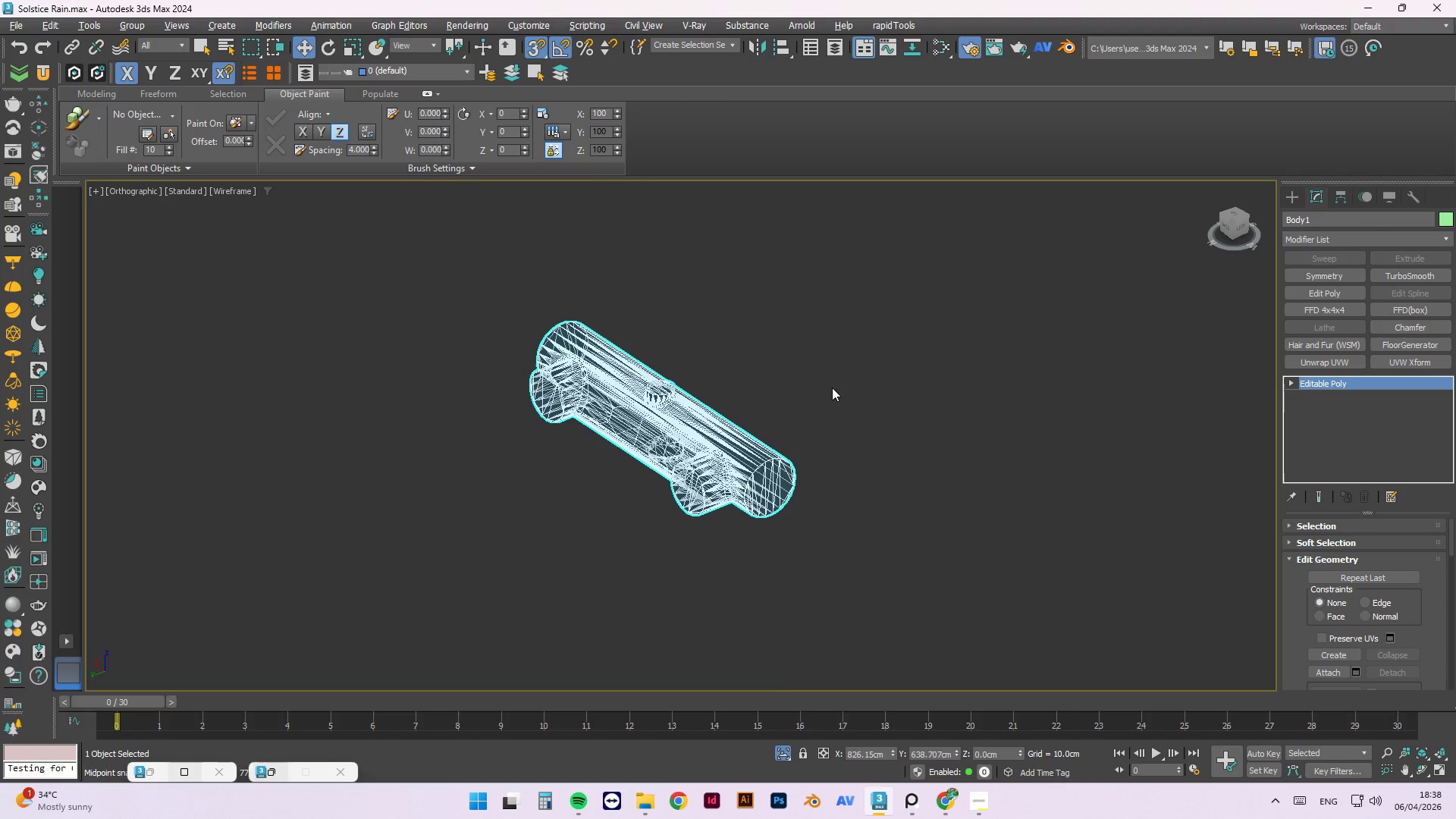 
left_click([833, 381])
 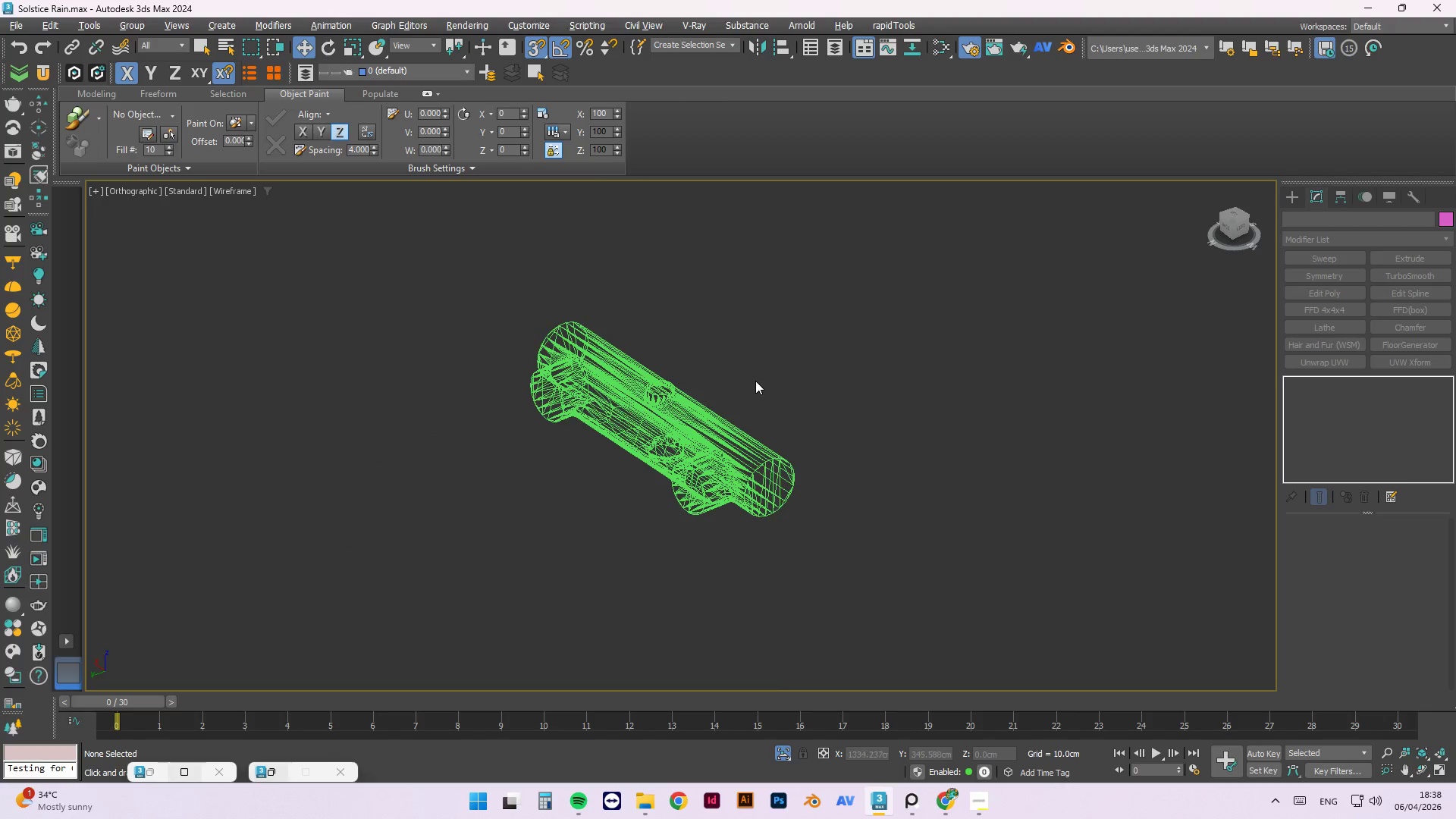 
key(F)
 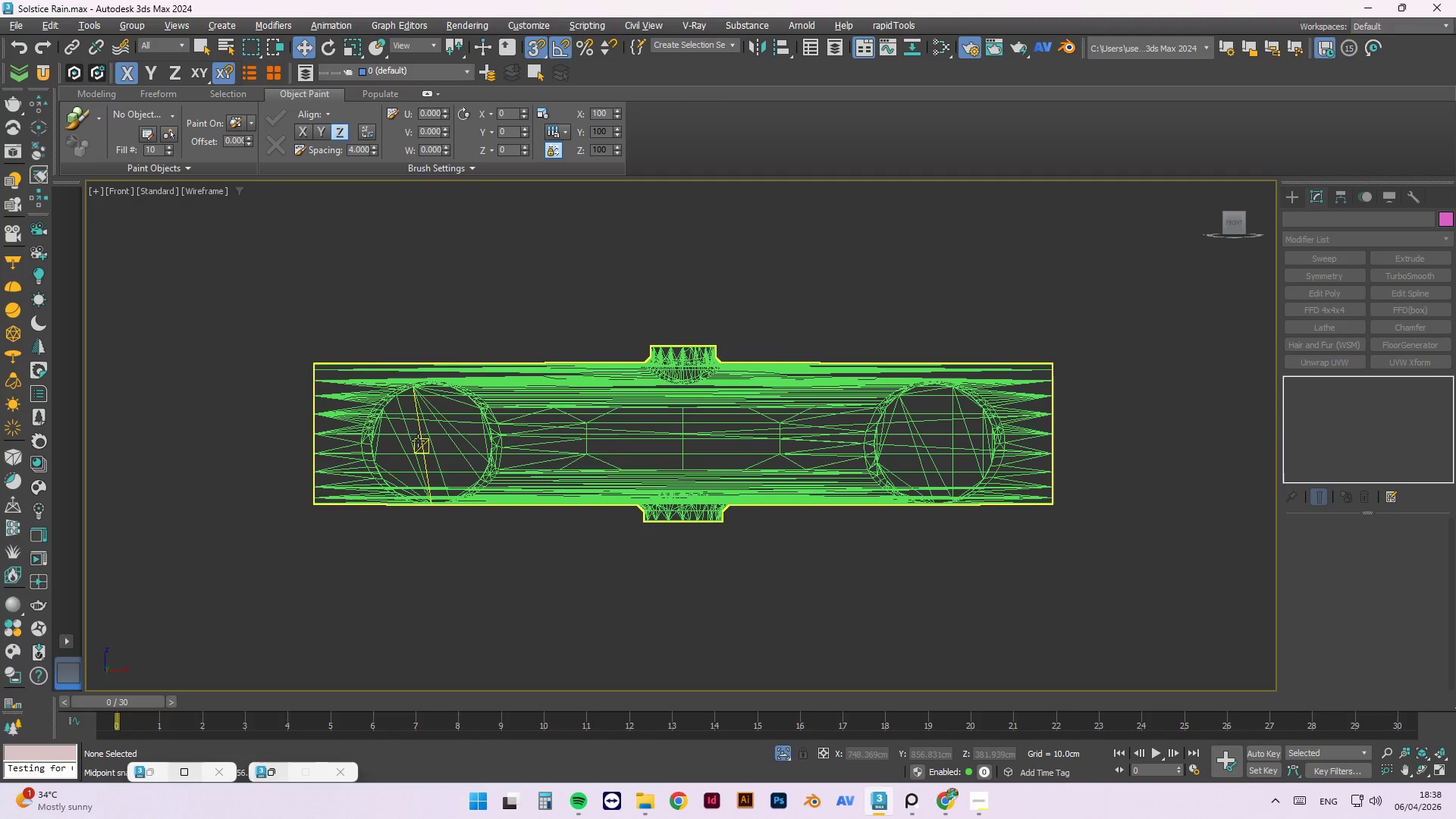 
scroll: coordinate [417, 445], scroll_direction: up, amount: 1.0
 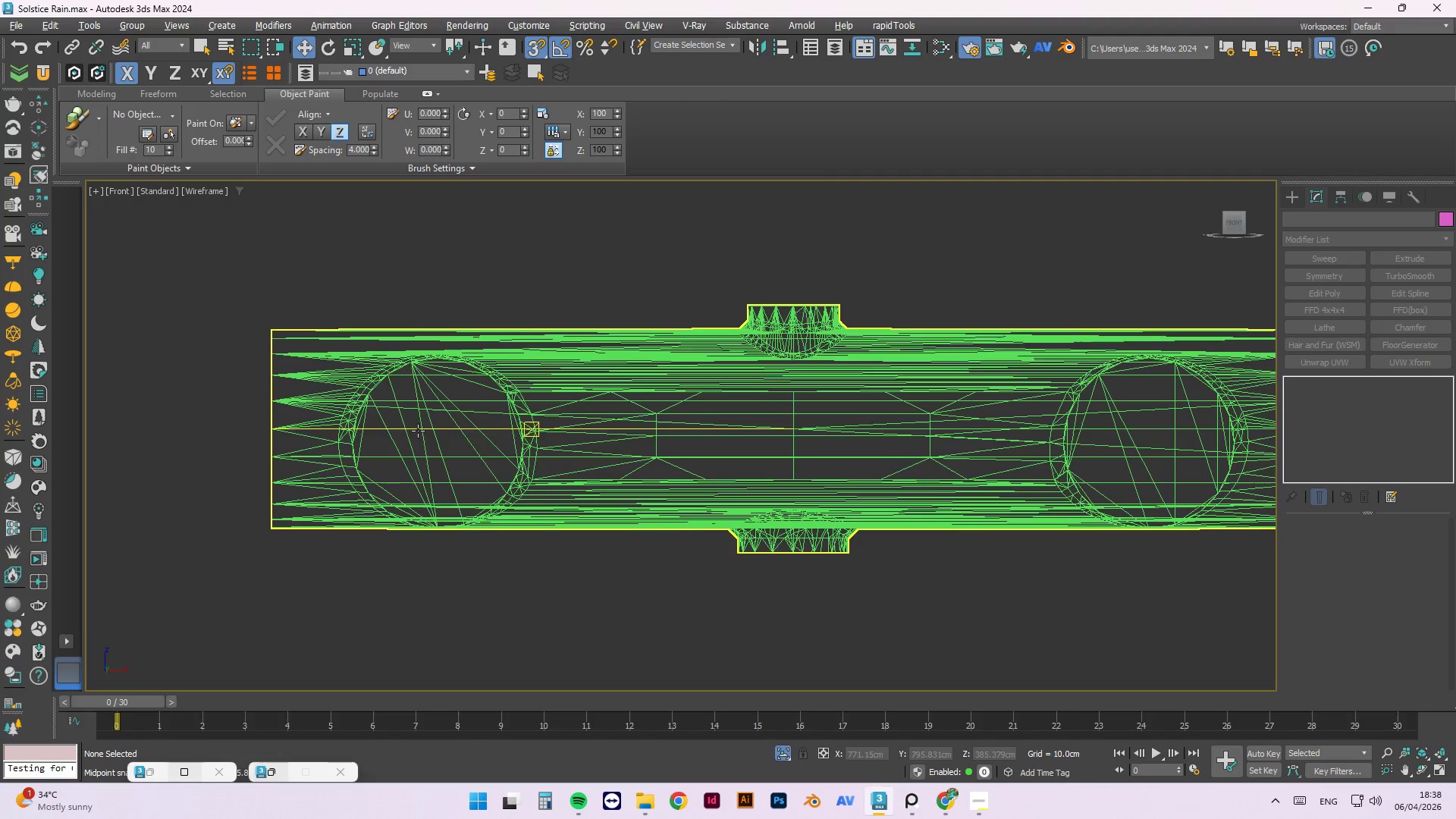 
hold_key(key=AltLeft, duration=1.0)
 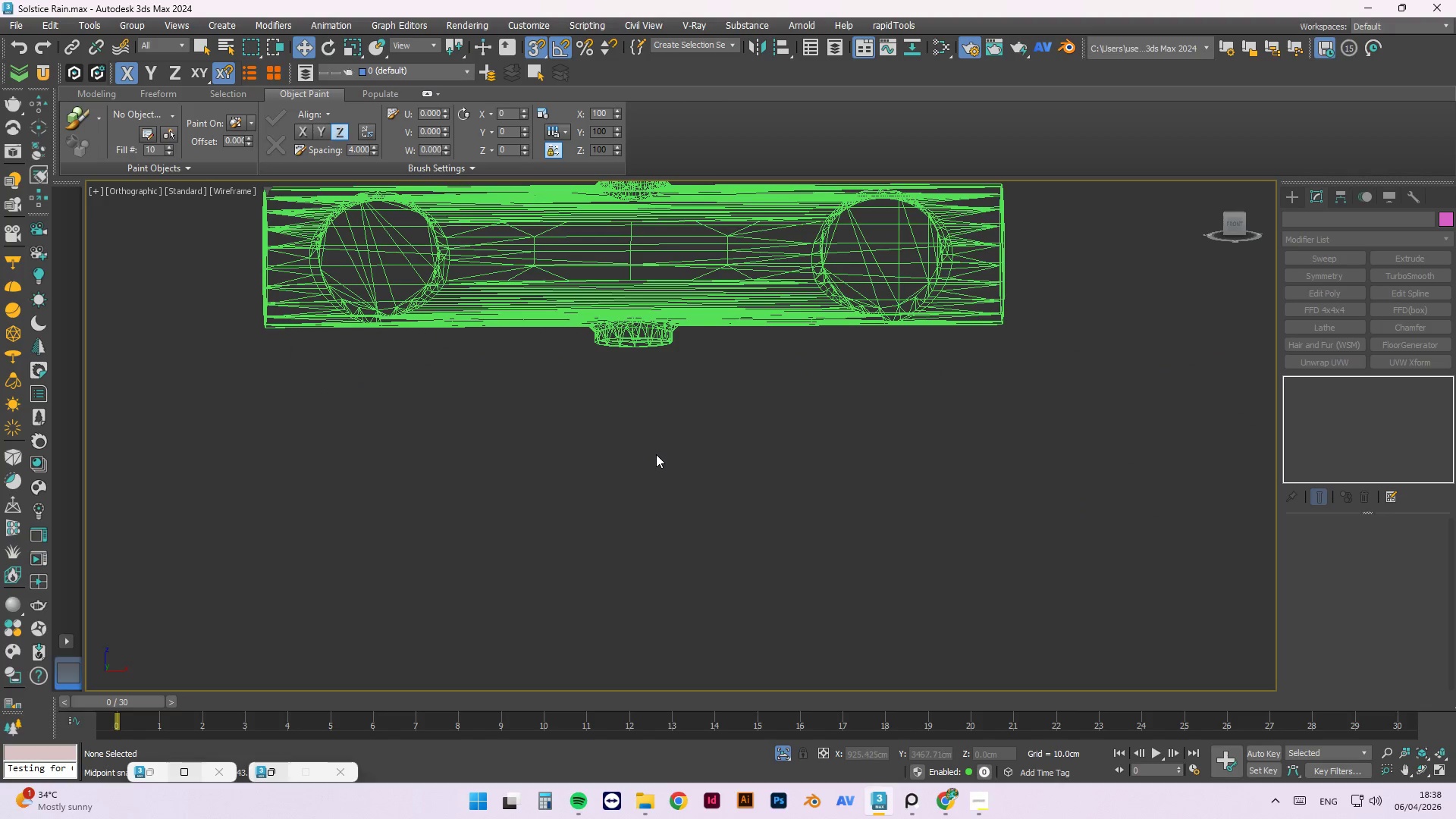 
scroll: coordinate [425, 422], scroll_direction: down, amount: 1.0
 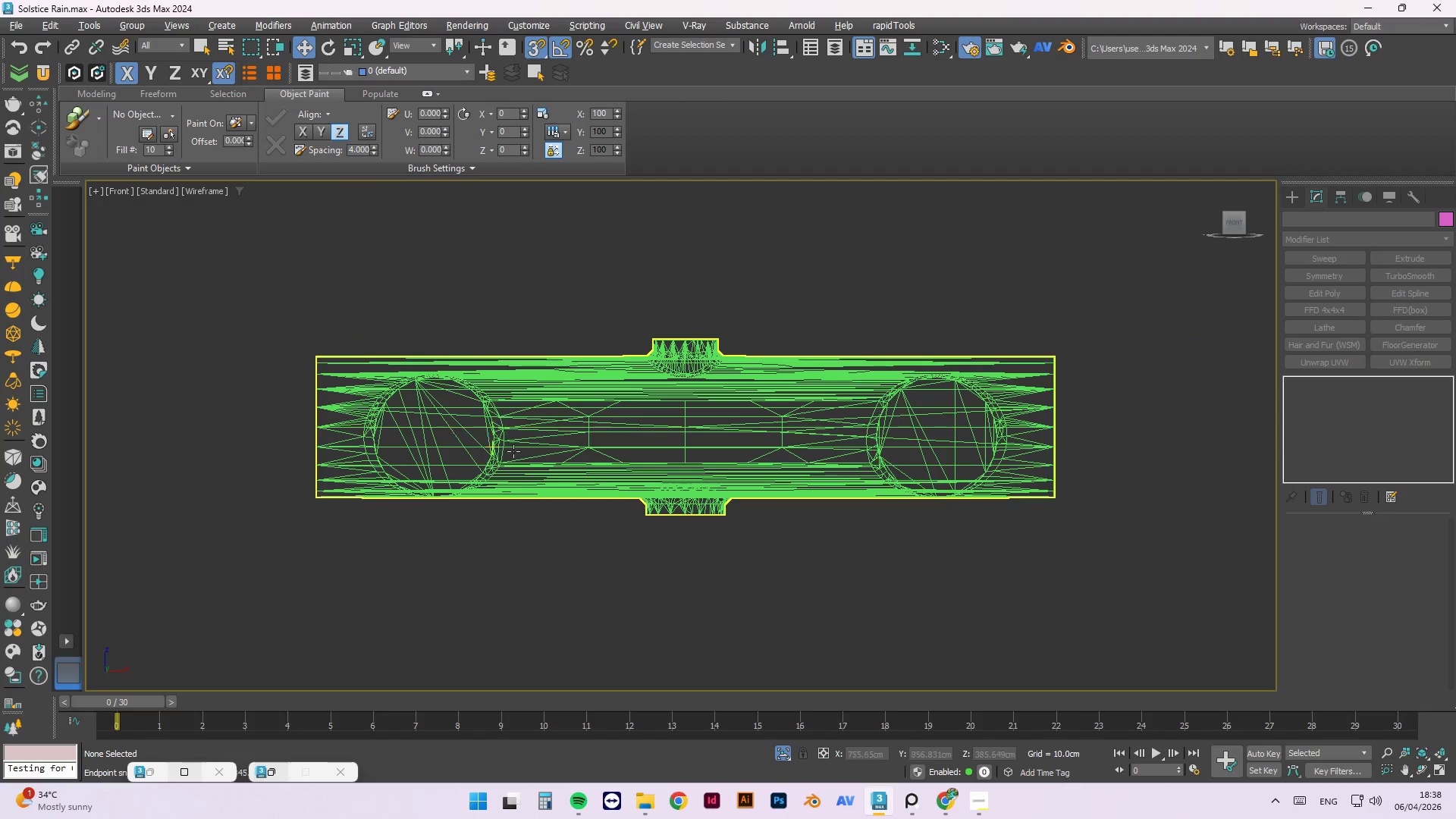 
hold_key(key=ControlLeft, duration=0.45)
 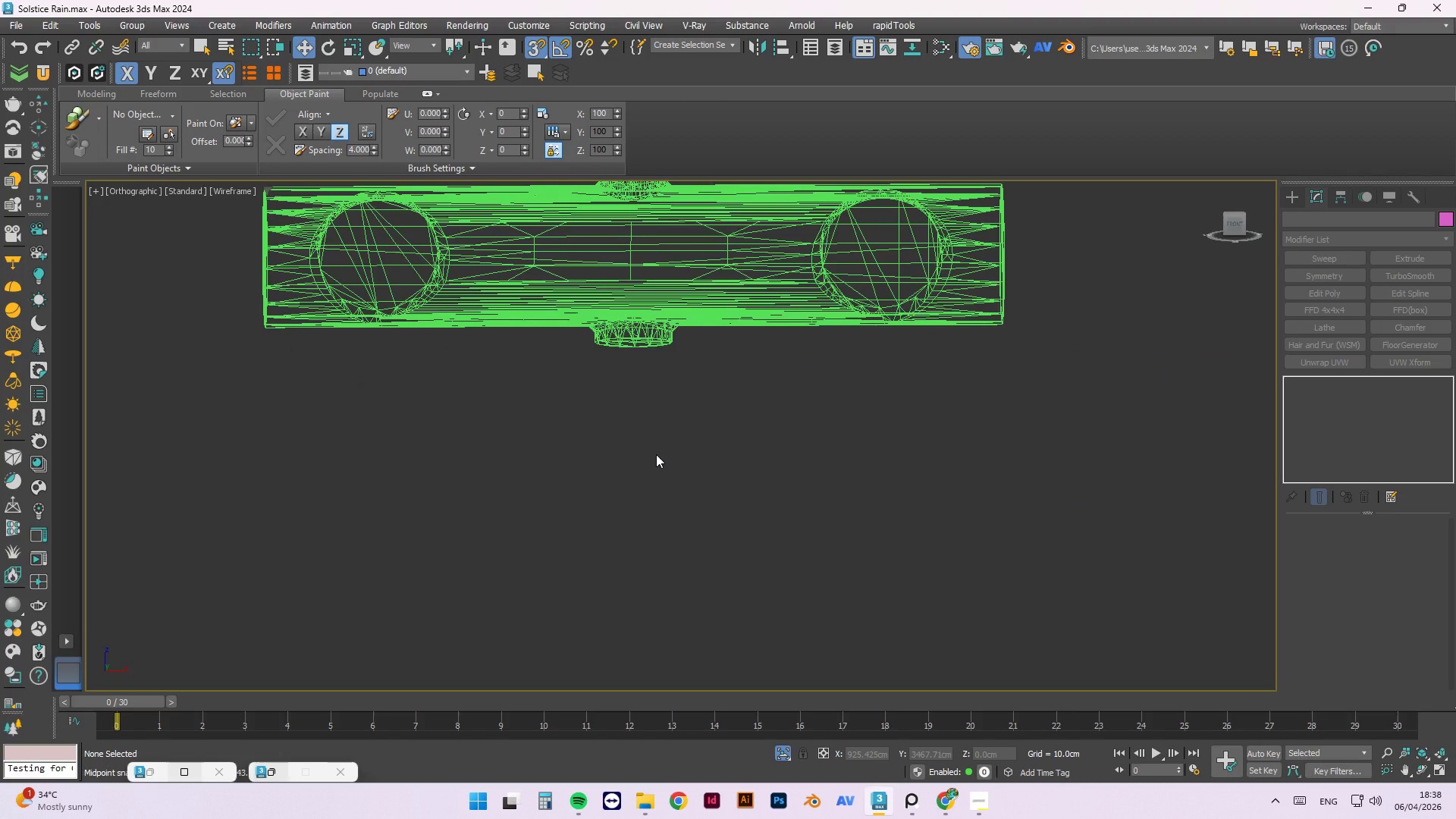 
key(F)
 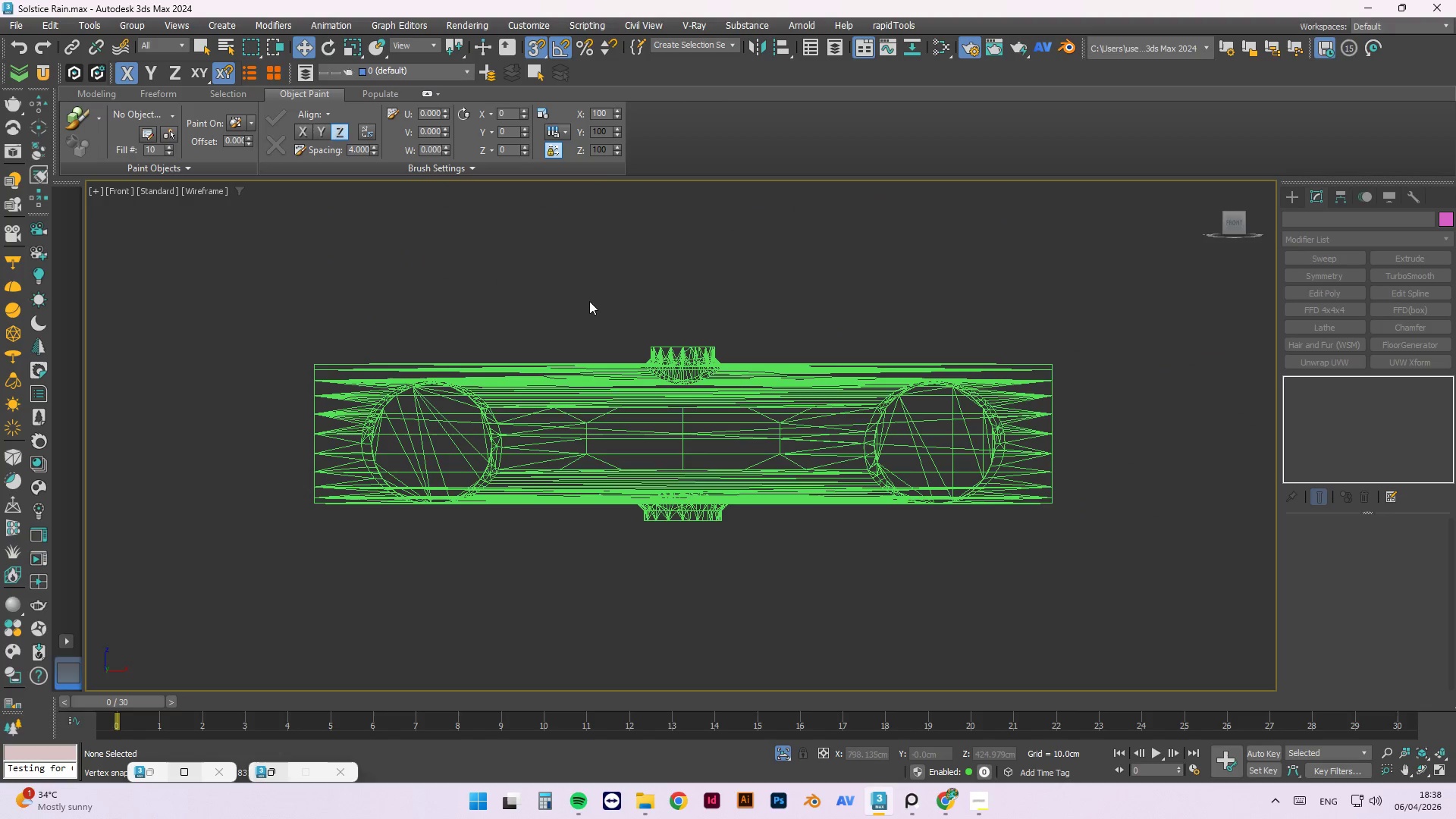 
hold_key(key=AltLeft, duration=0.48)
 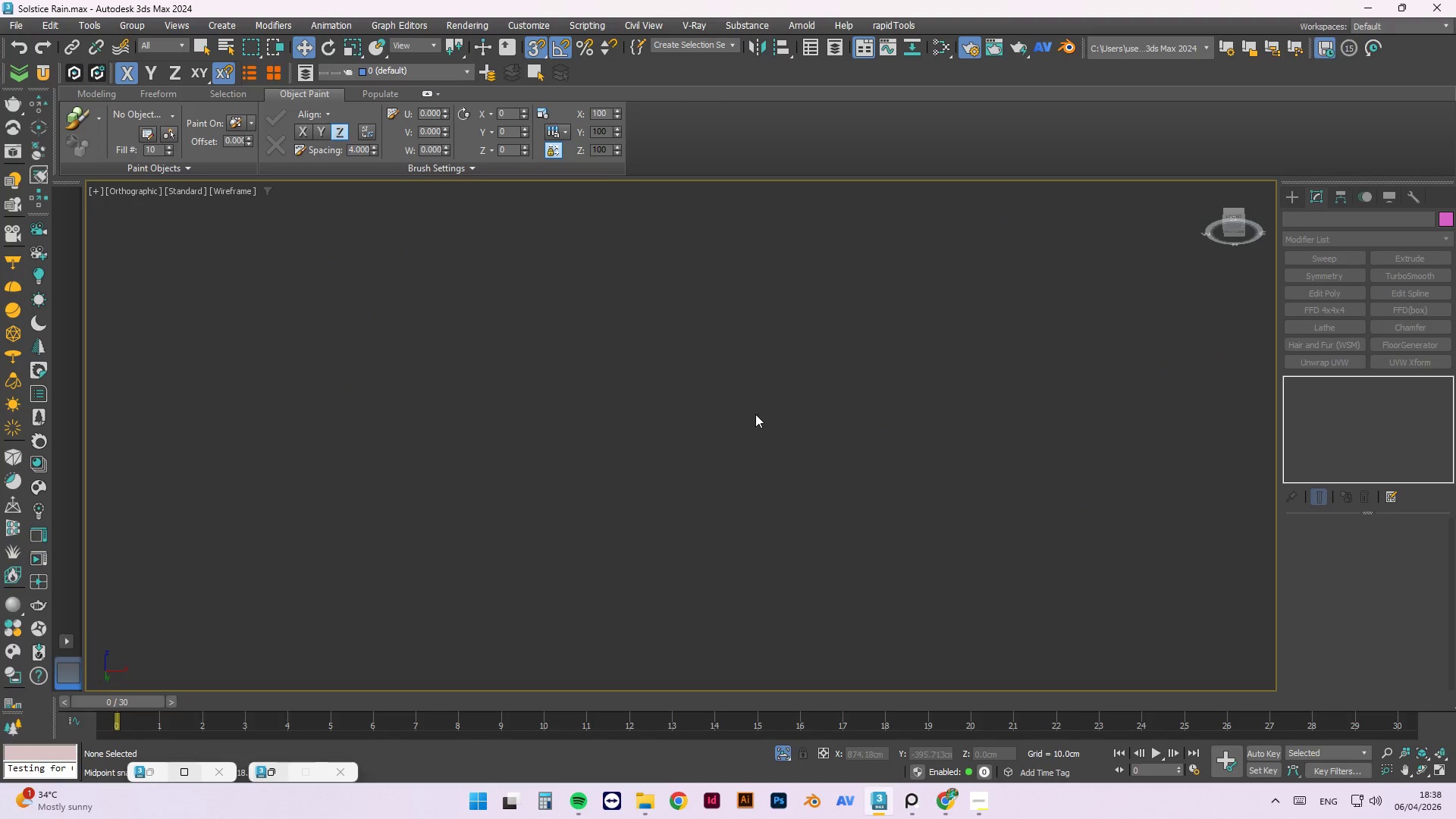 
scroll: coordinate [755, 415], scroll_direction: down, amount: 2.0
 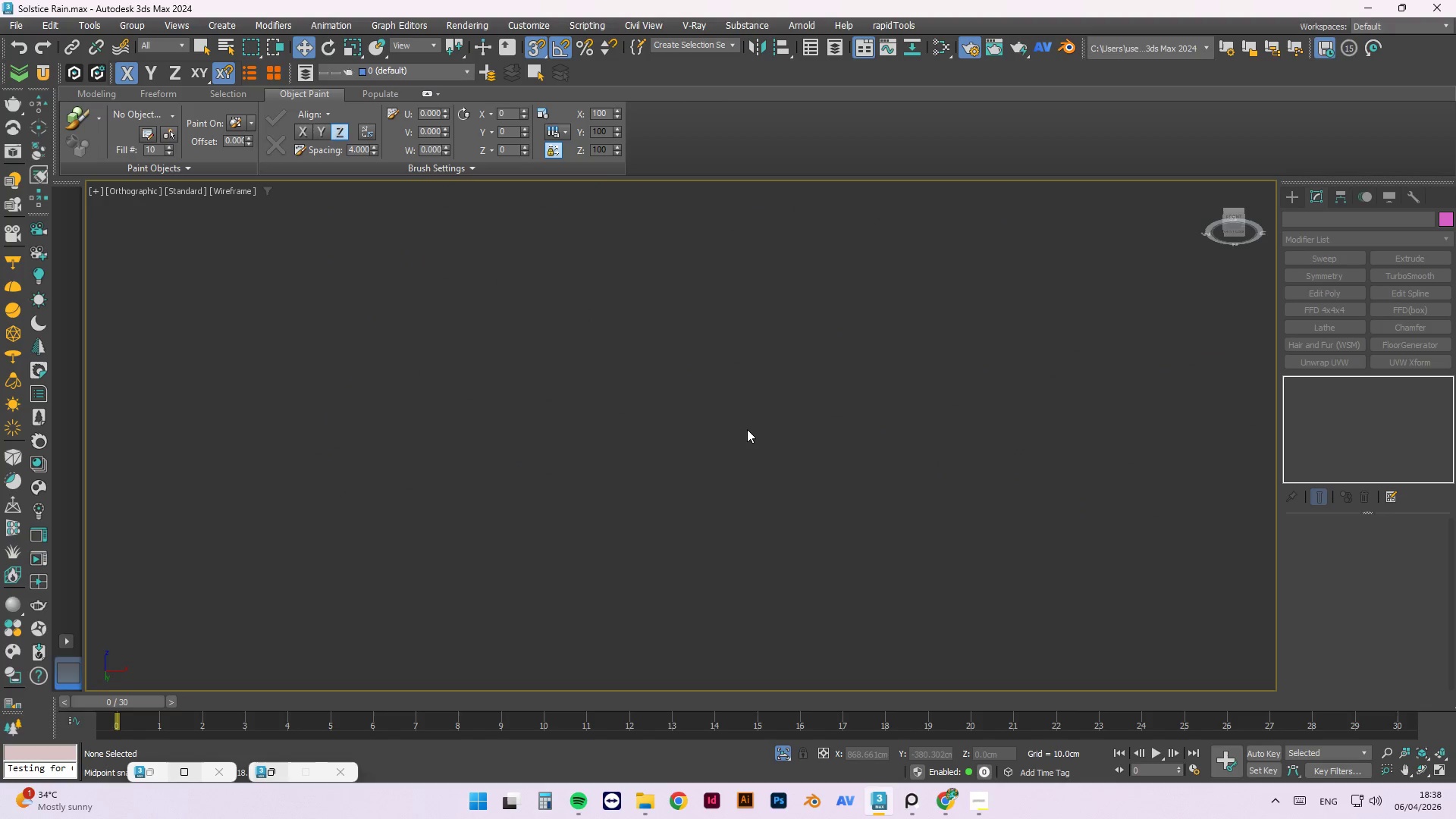 
key(P)
 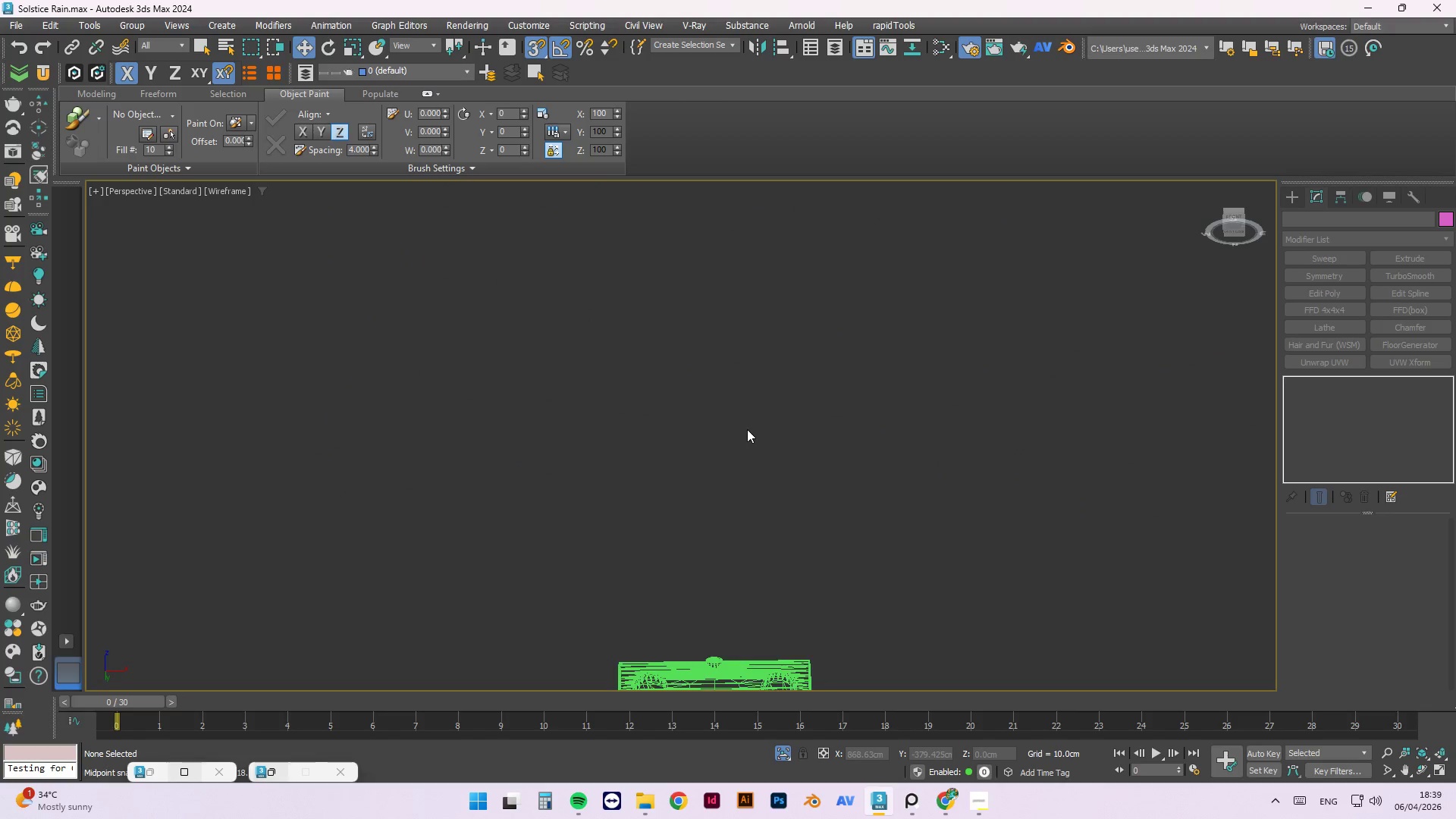 
hold_key(key=AltLeft, duration=0.56)
 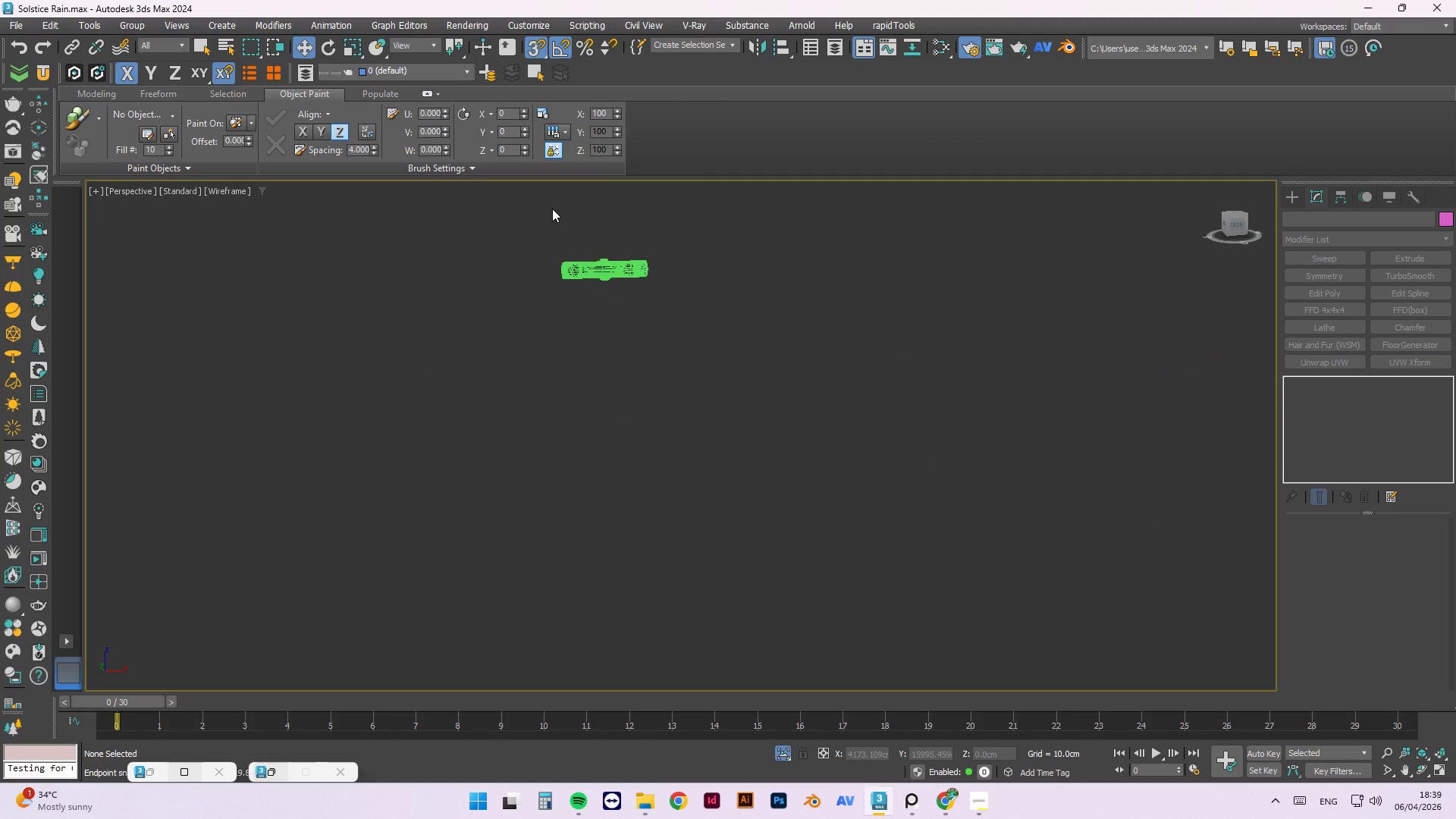 
scroll: coordinate [747, 429], scroll_direction: down, amount: 2.0
 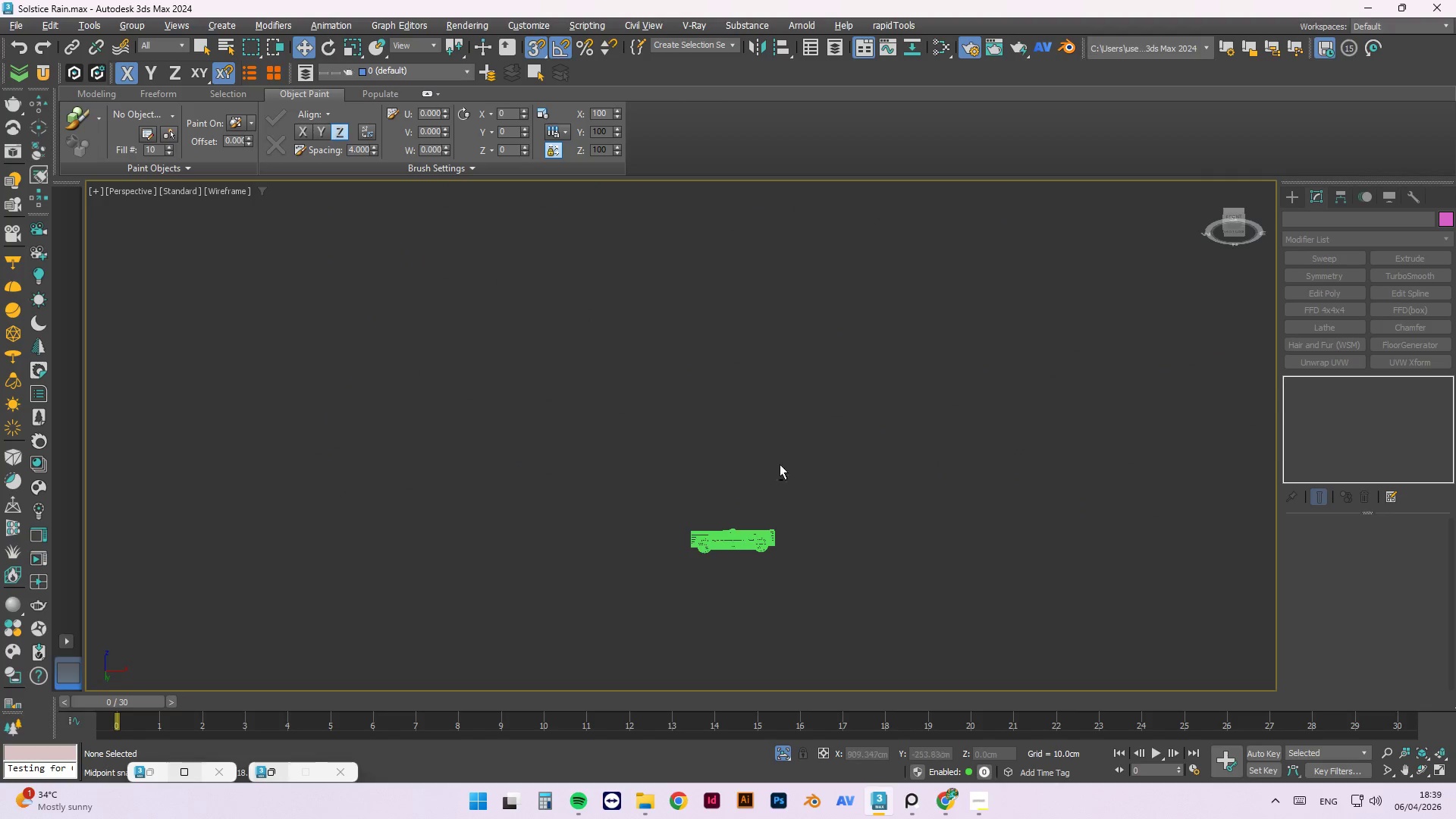 
scroll: coordinate [681, 388], scroll_direction: up, amount: 9.0
 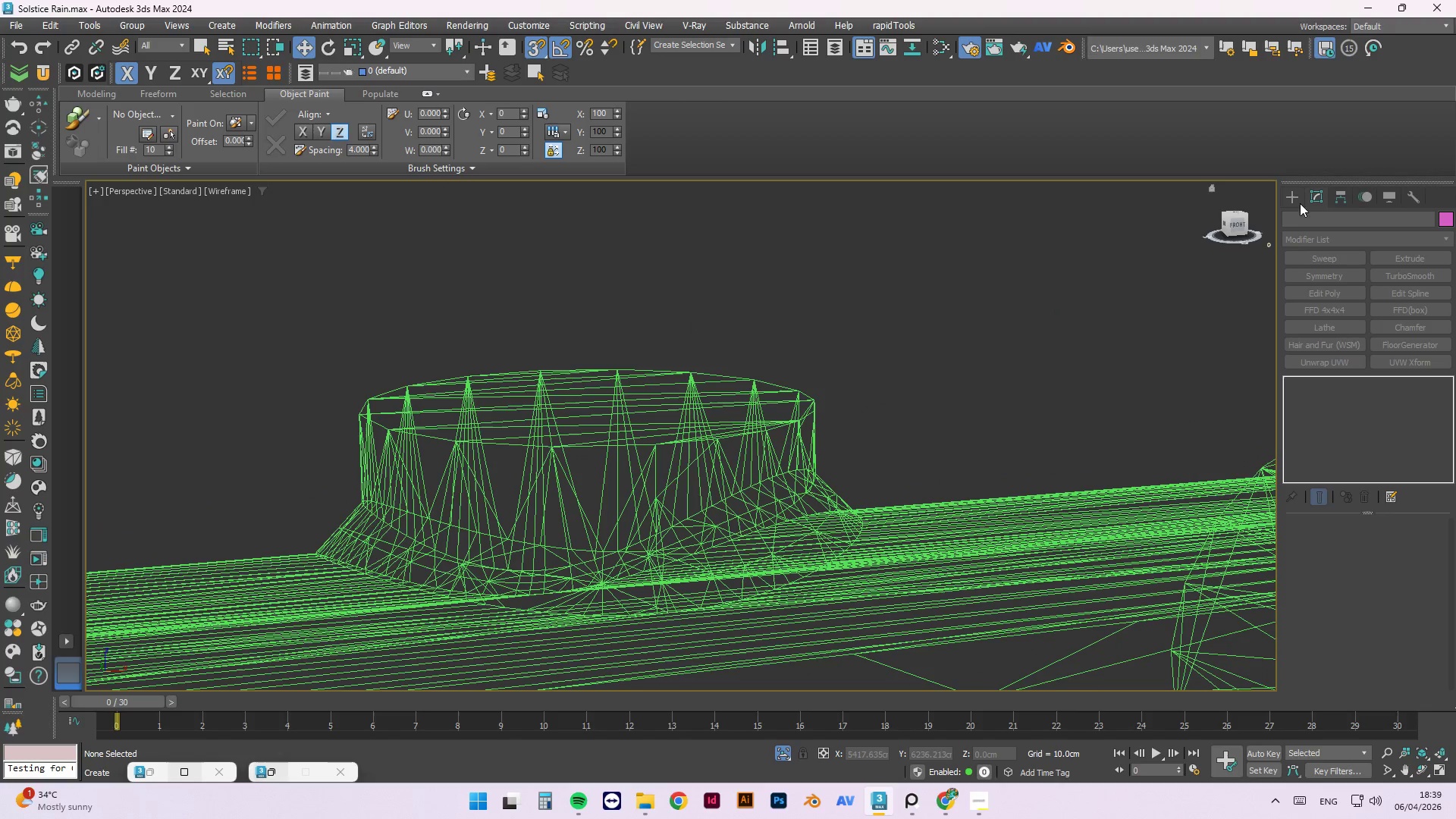 
left_click([998, 224])
 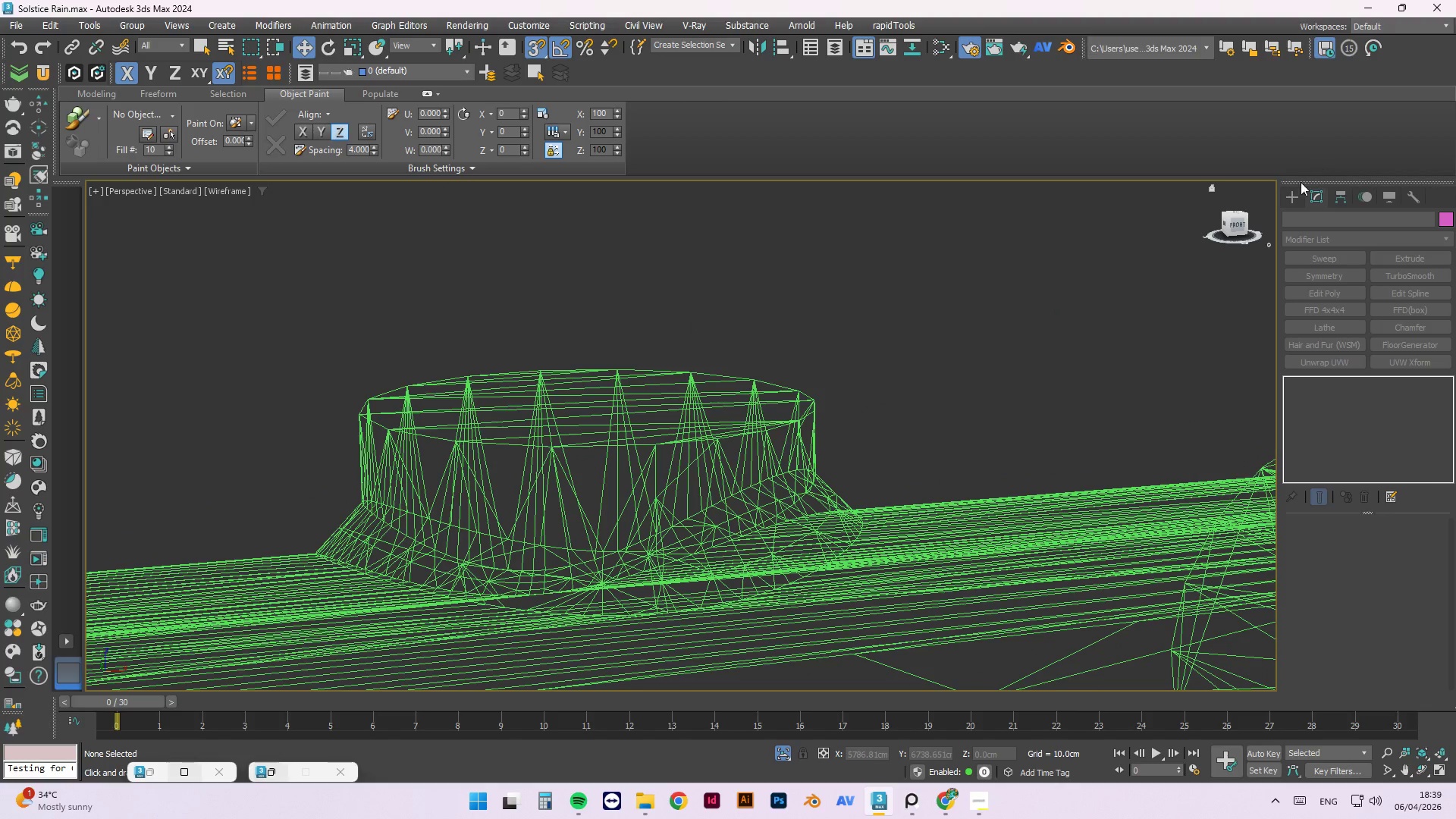 
left_click([1298, 199])
 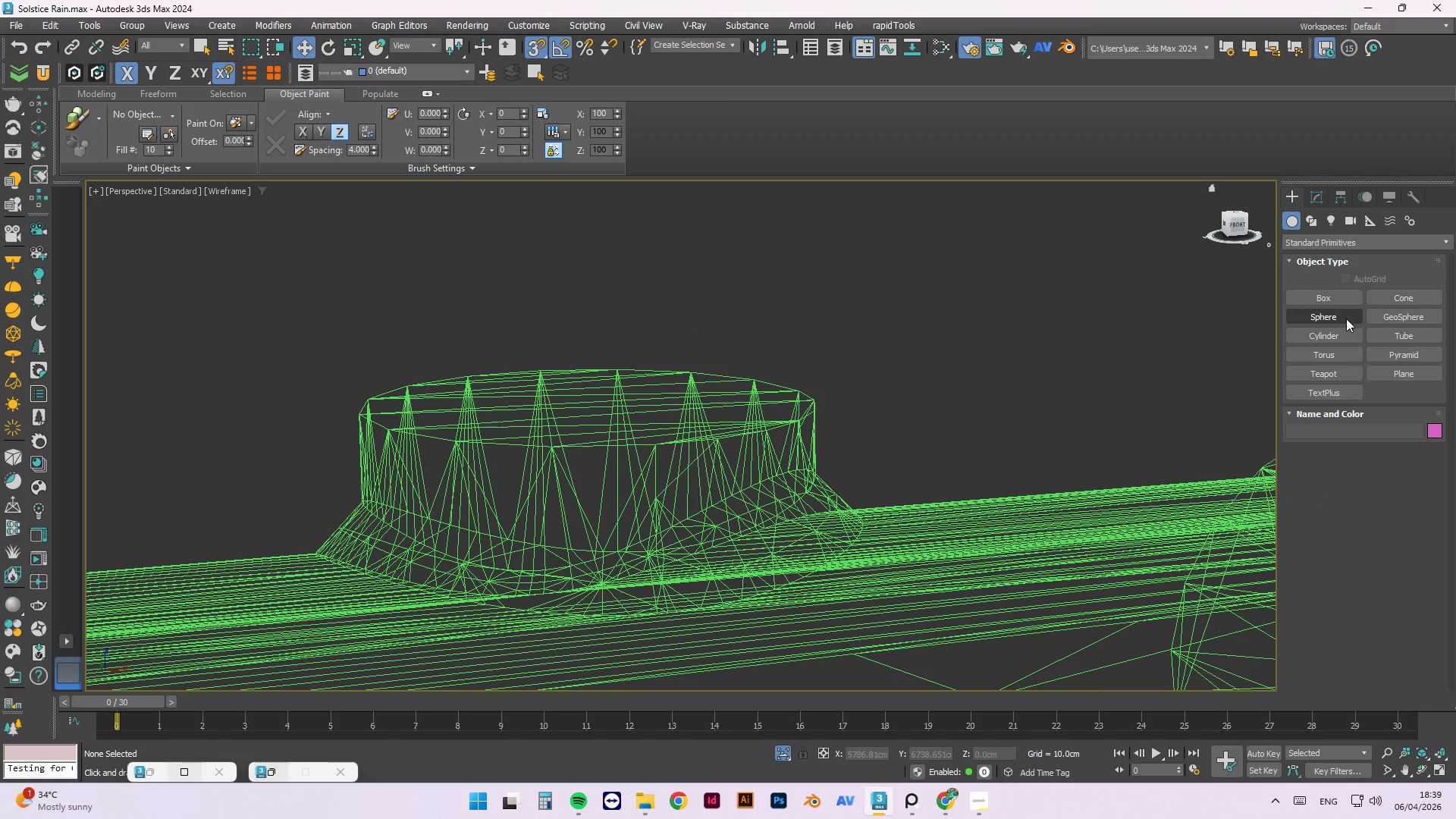 
left_click([1339, 331])
 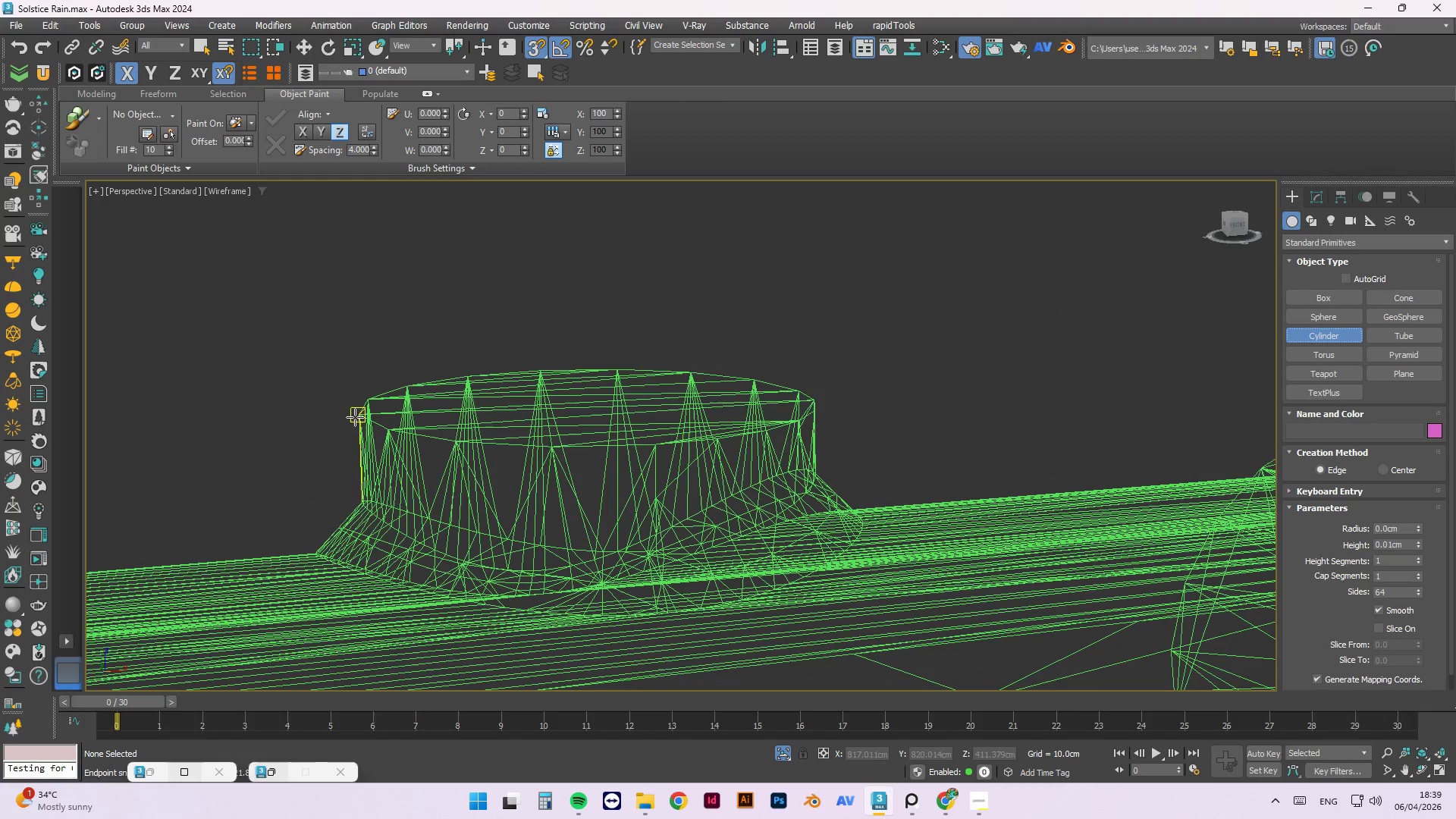 
hold_key(key=AltLeft, duration=0.44)
 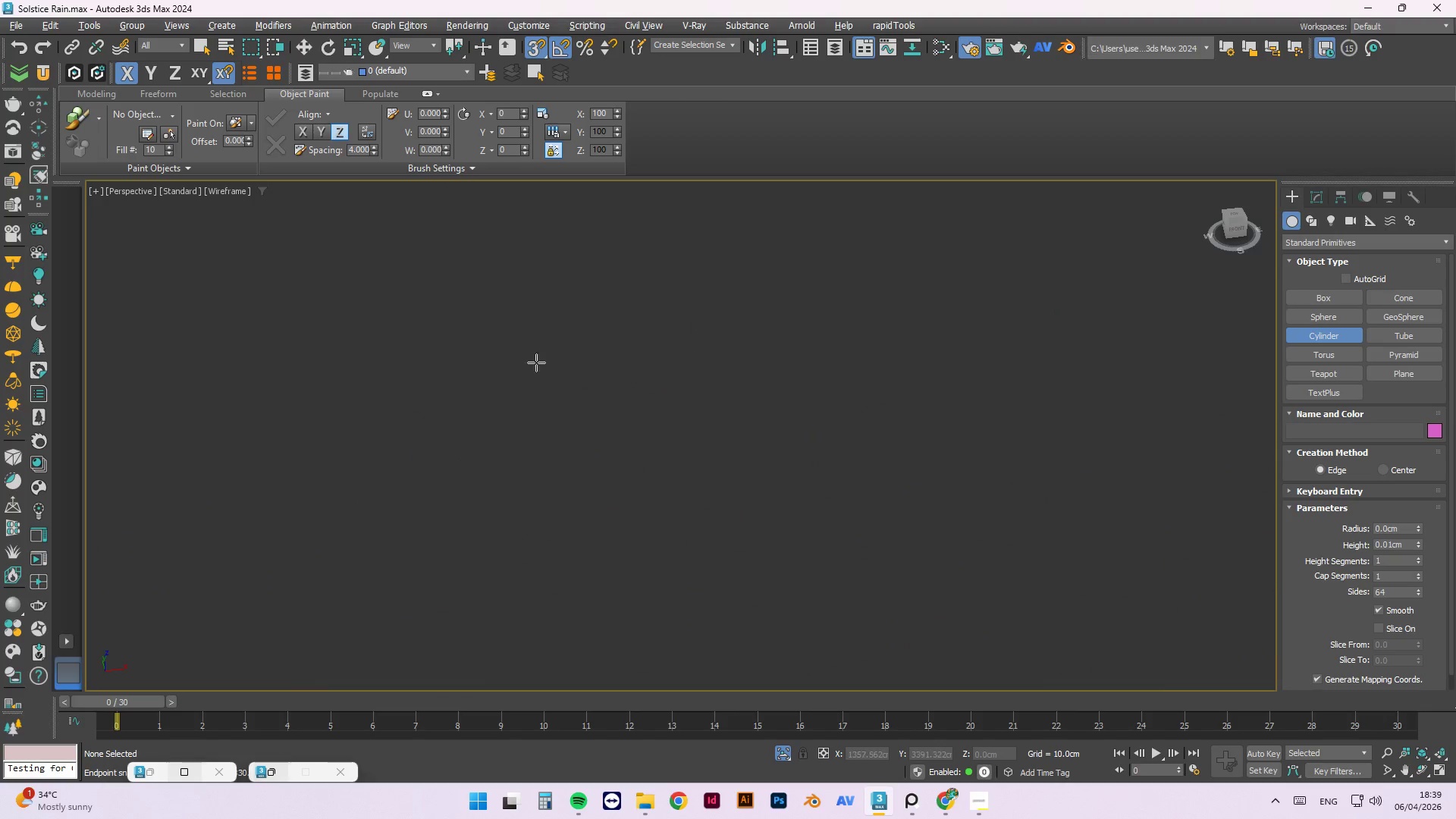 
scroll: coordinate [564, 343], scroll_direction: down, amount: 7.0
 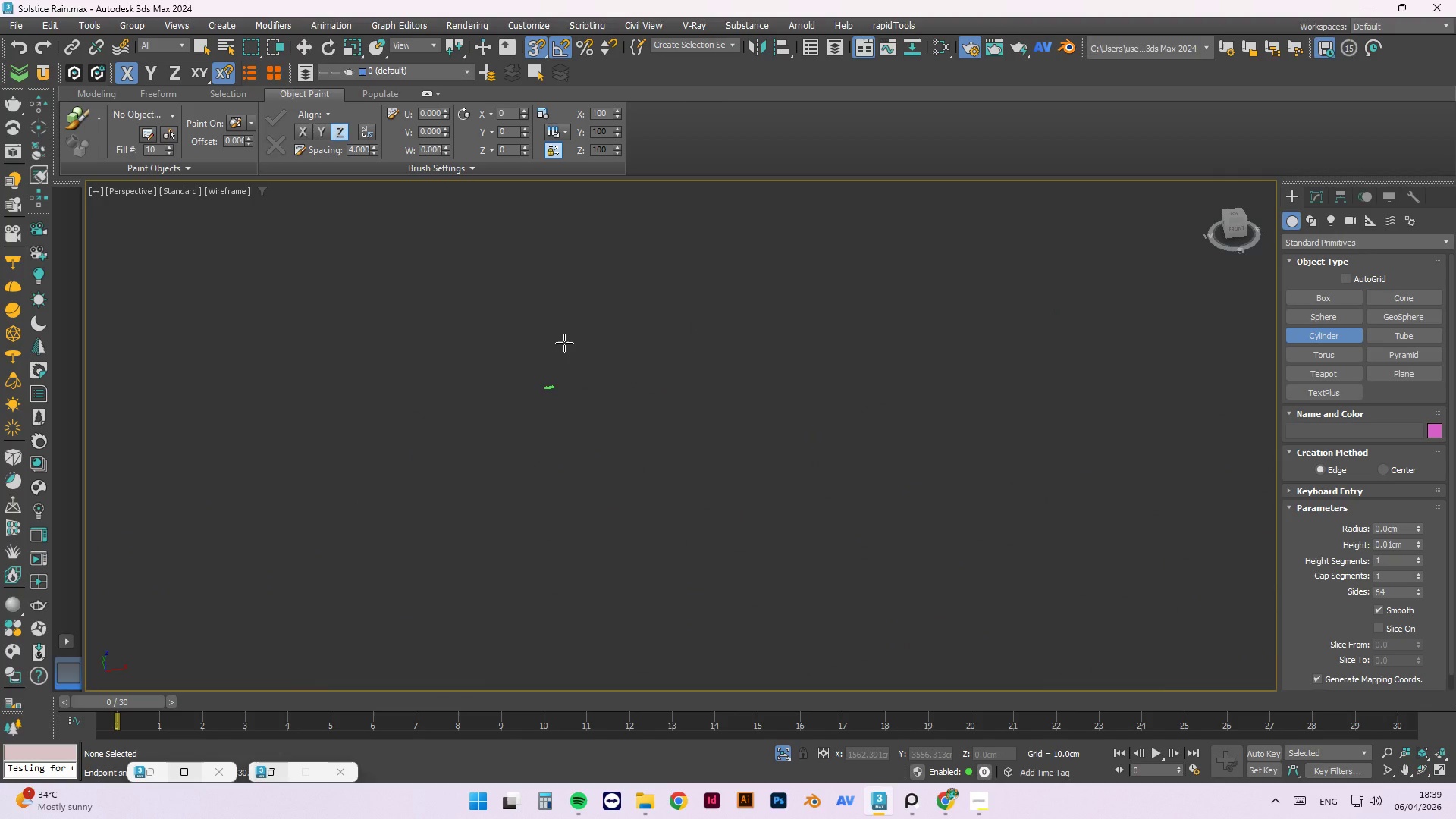 
key(T)
 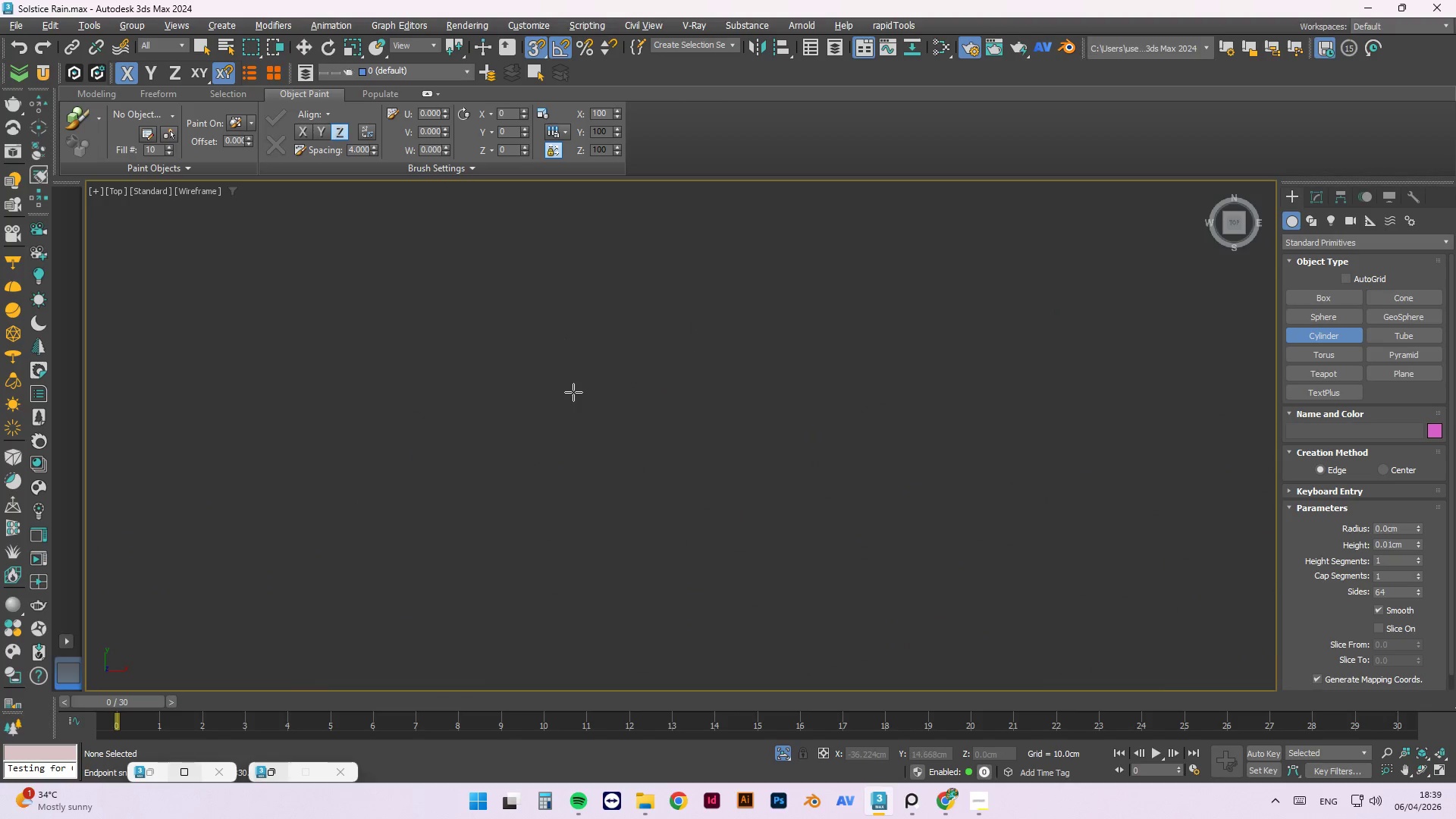 
key(Z)
 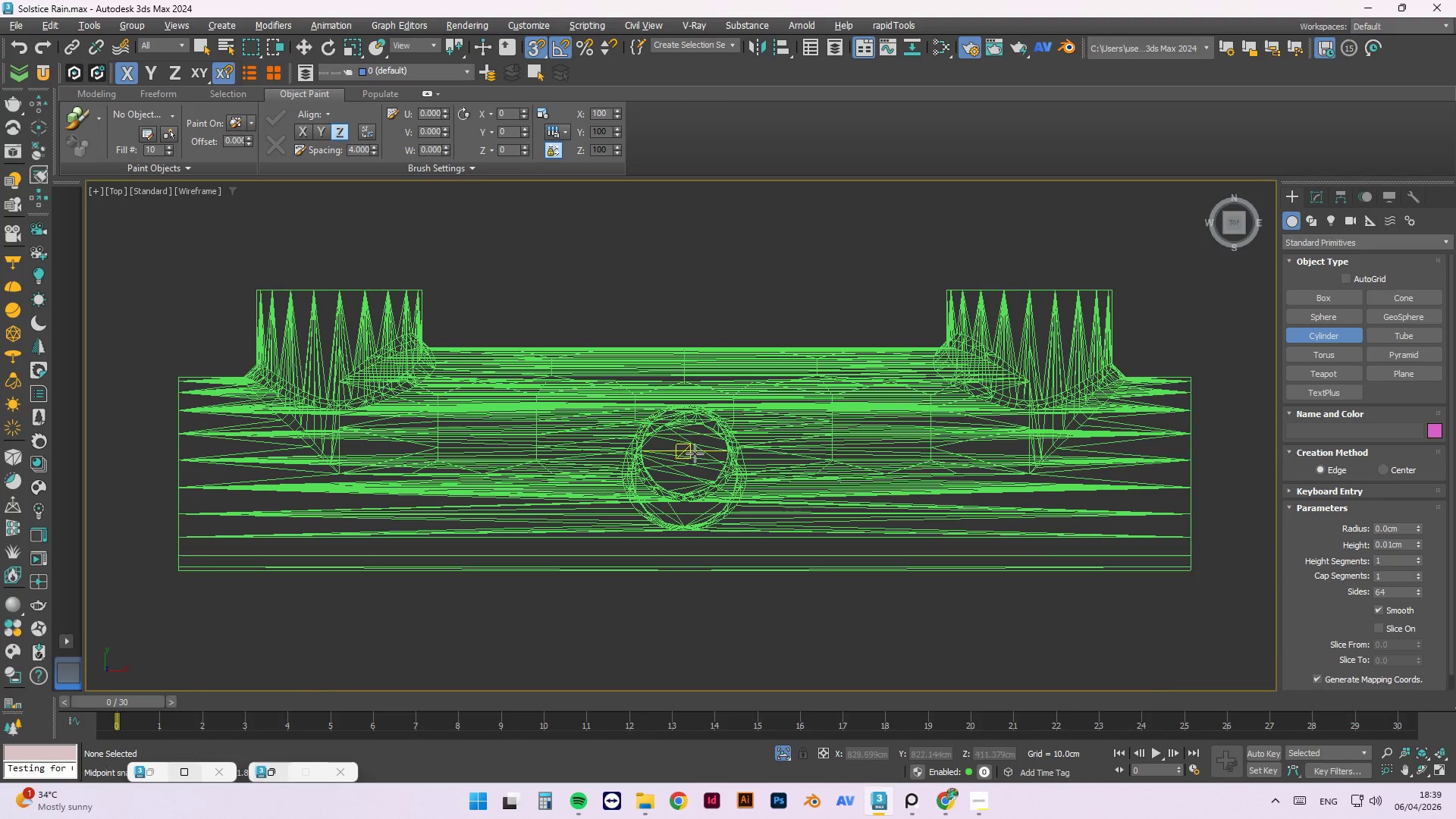 
hold_key(key=AltLeft, duration=1.5)
 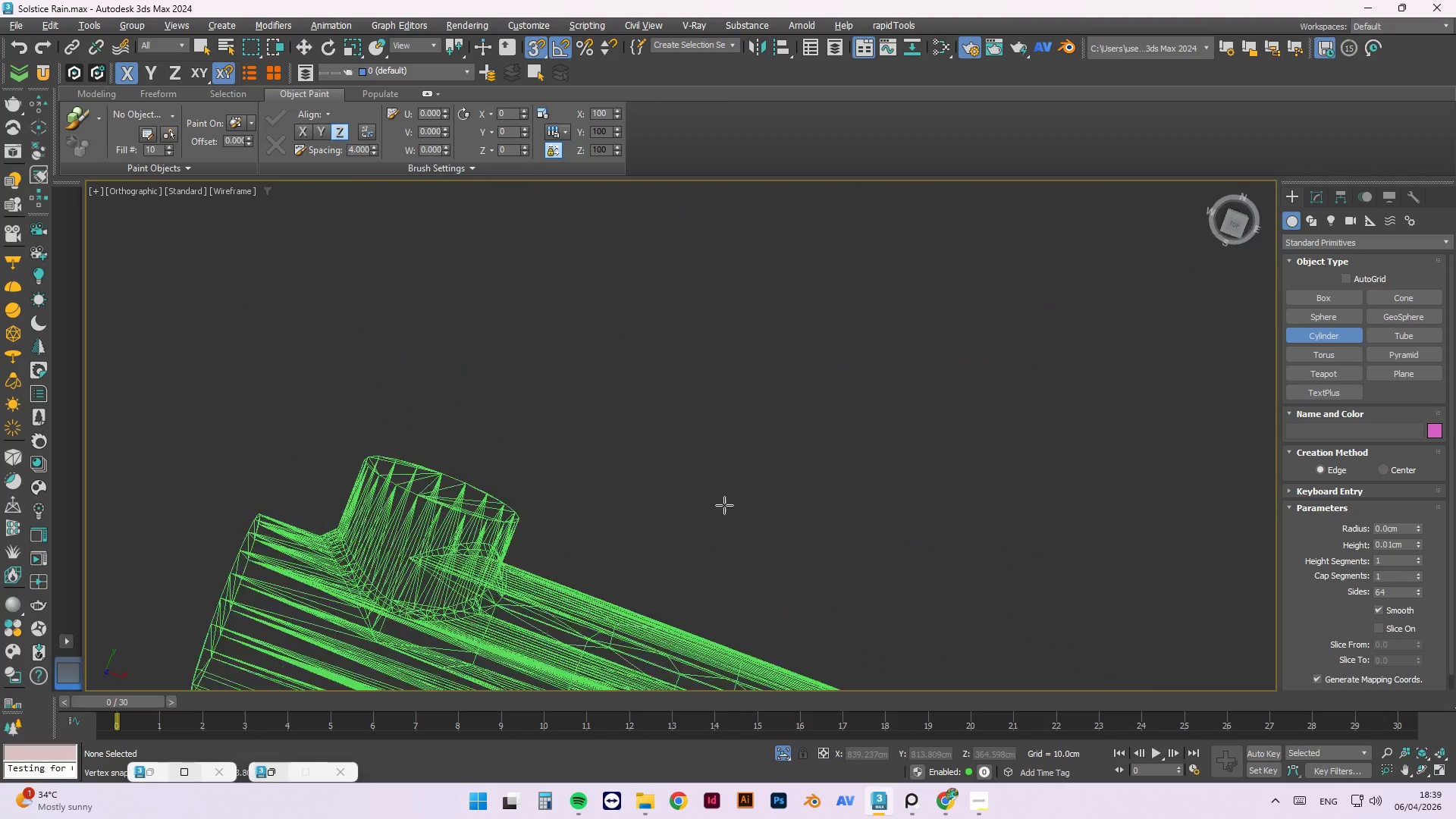 
scroll: coordinate [699, 493], scroll_direction: none, amount: 0.0
 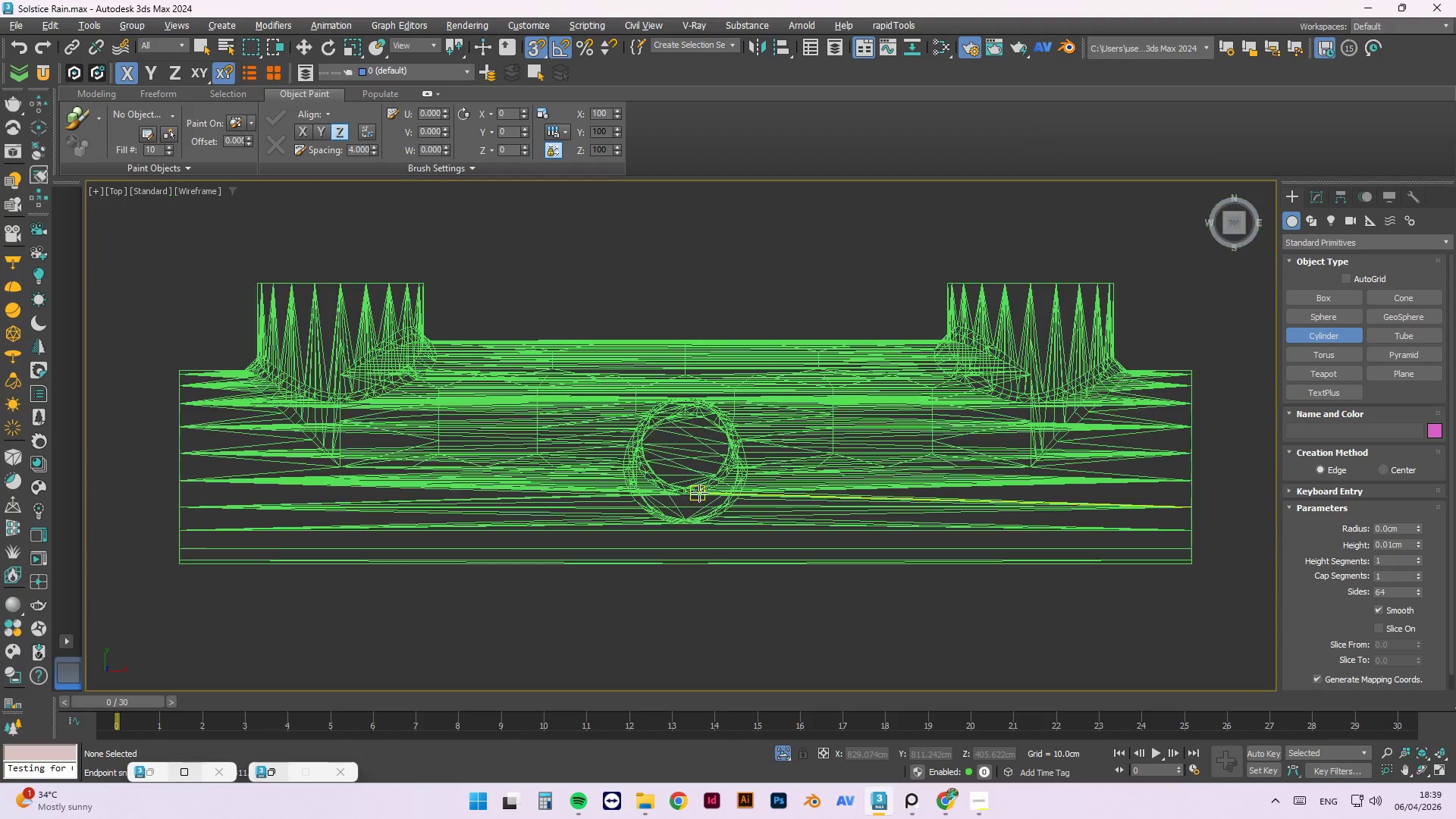 
hold_key(key=AltLeft, duration=1.09)
 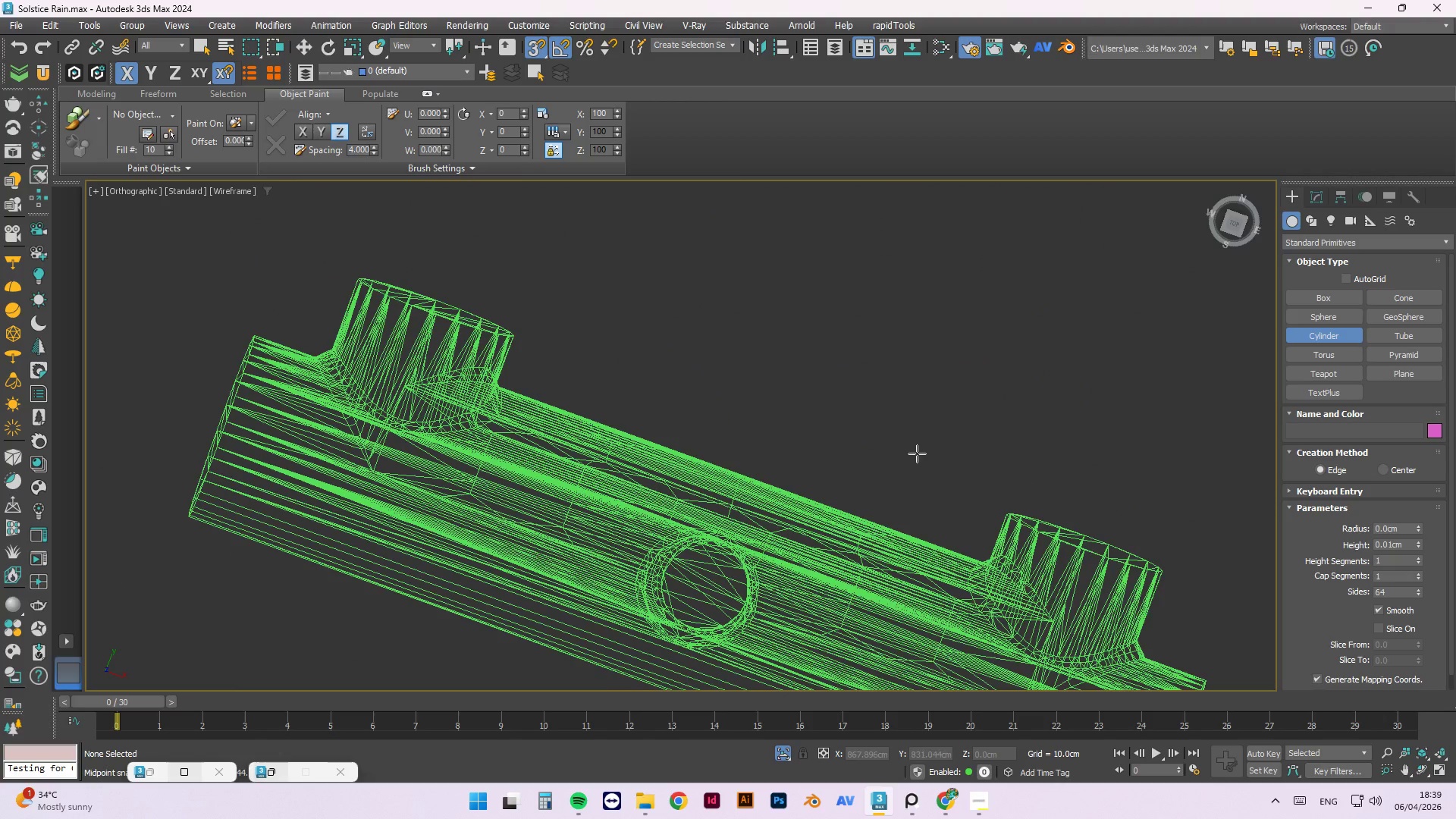 
hold_key(key=AltLeft, duration=0.78)
 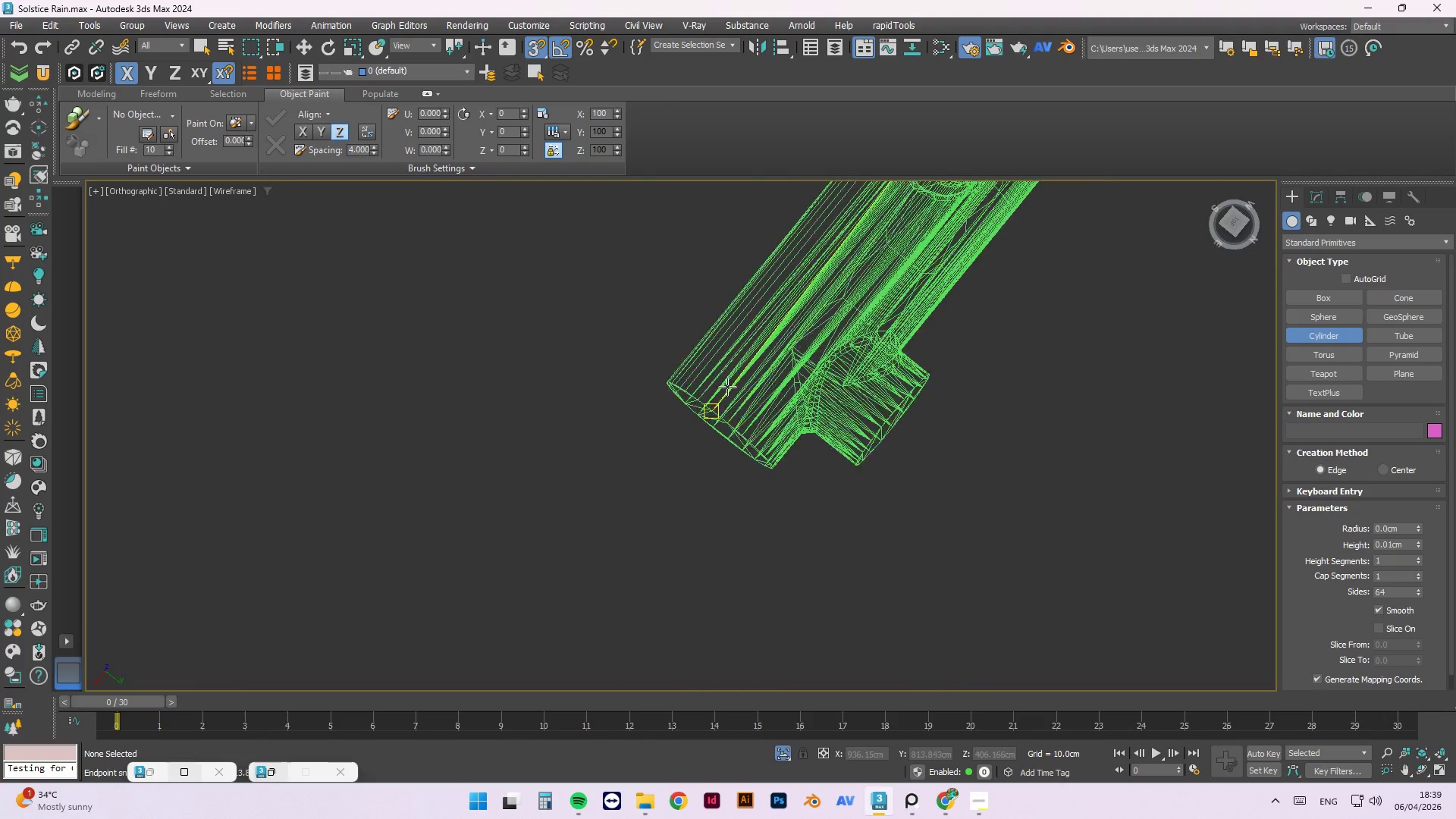 
hold_key(key=AltLeft, duration=0.59)
 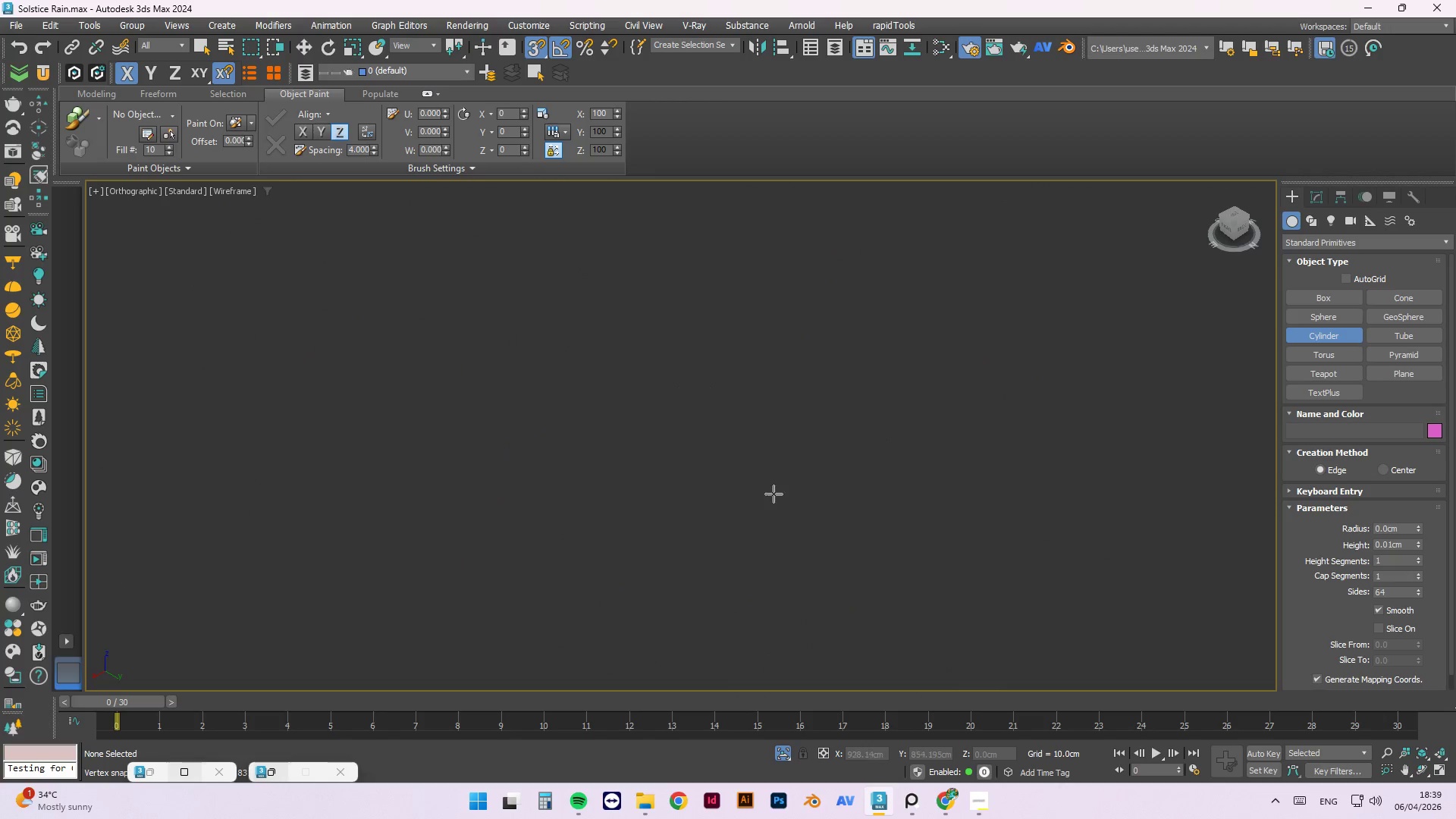 
scroll: coordinate [727, 387], scroll_direction: down, amount: 3.0
 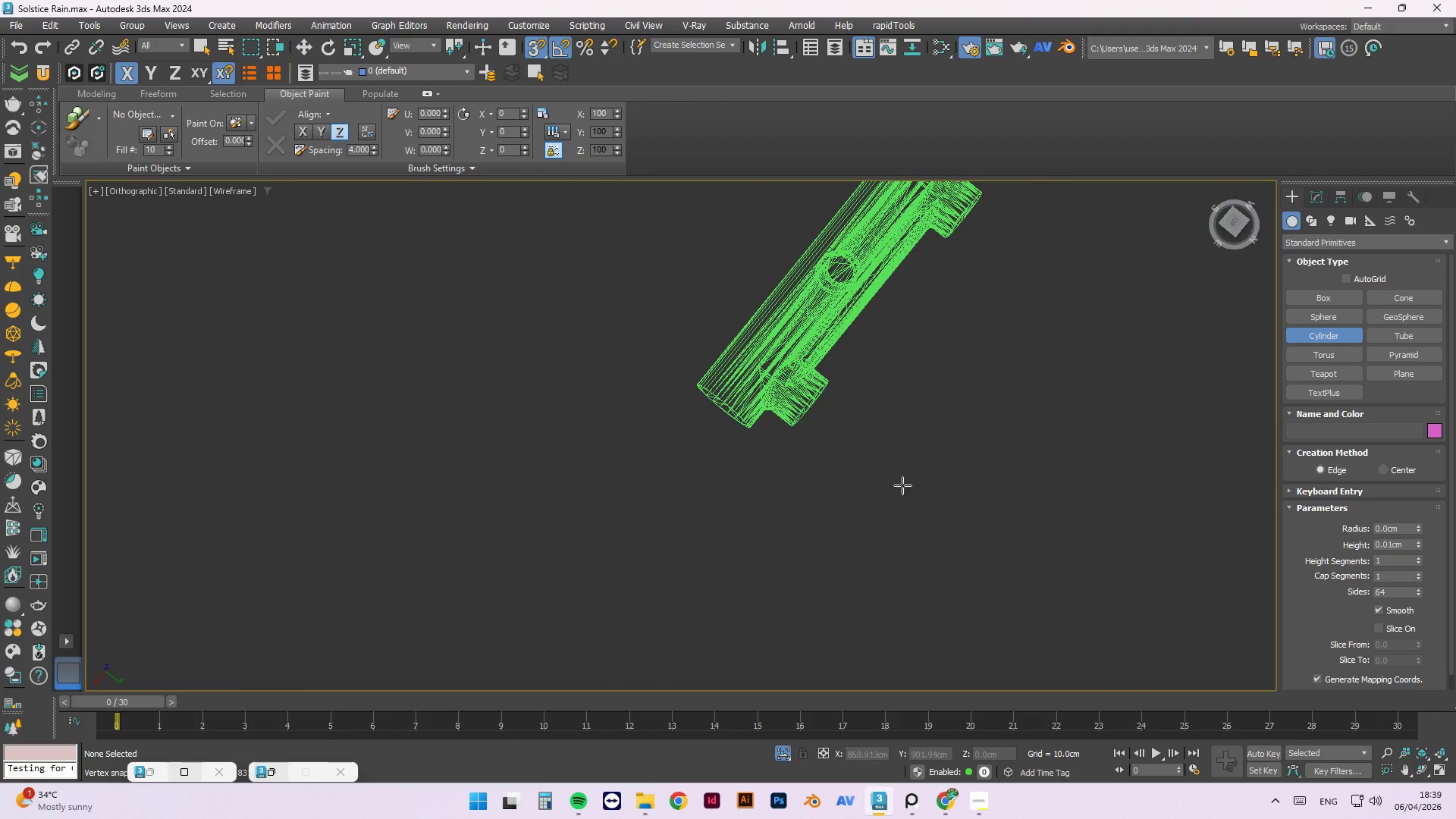 
hold_key(key=AltLeft, duration=0.66)
 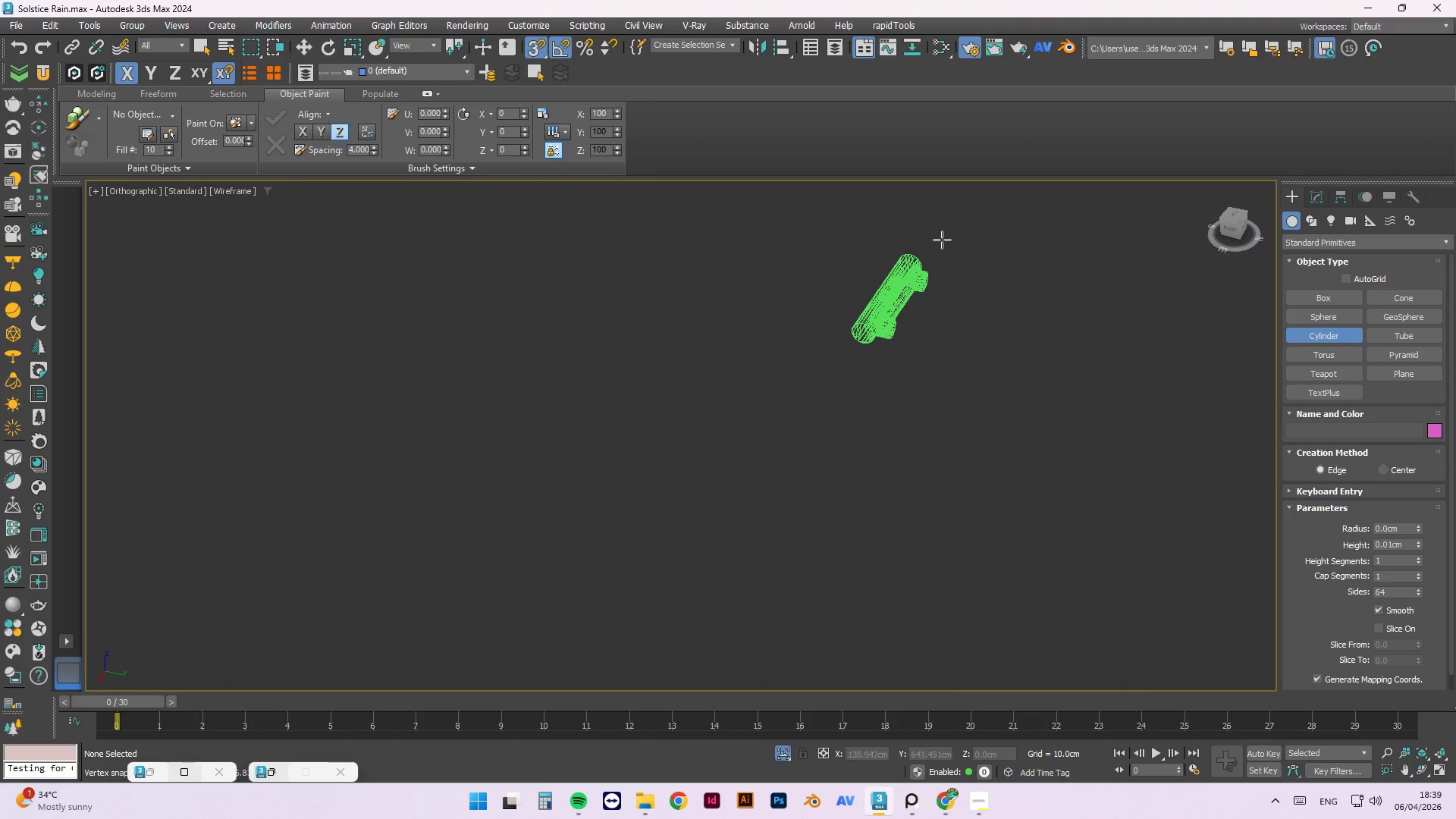 
scroll: coordinate [771, 499], scroll_direction: down, amount: 3.0
 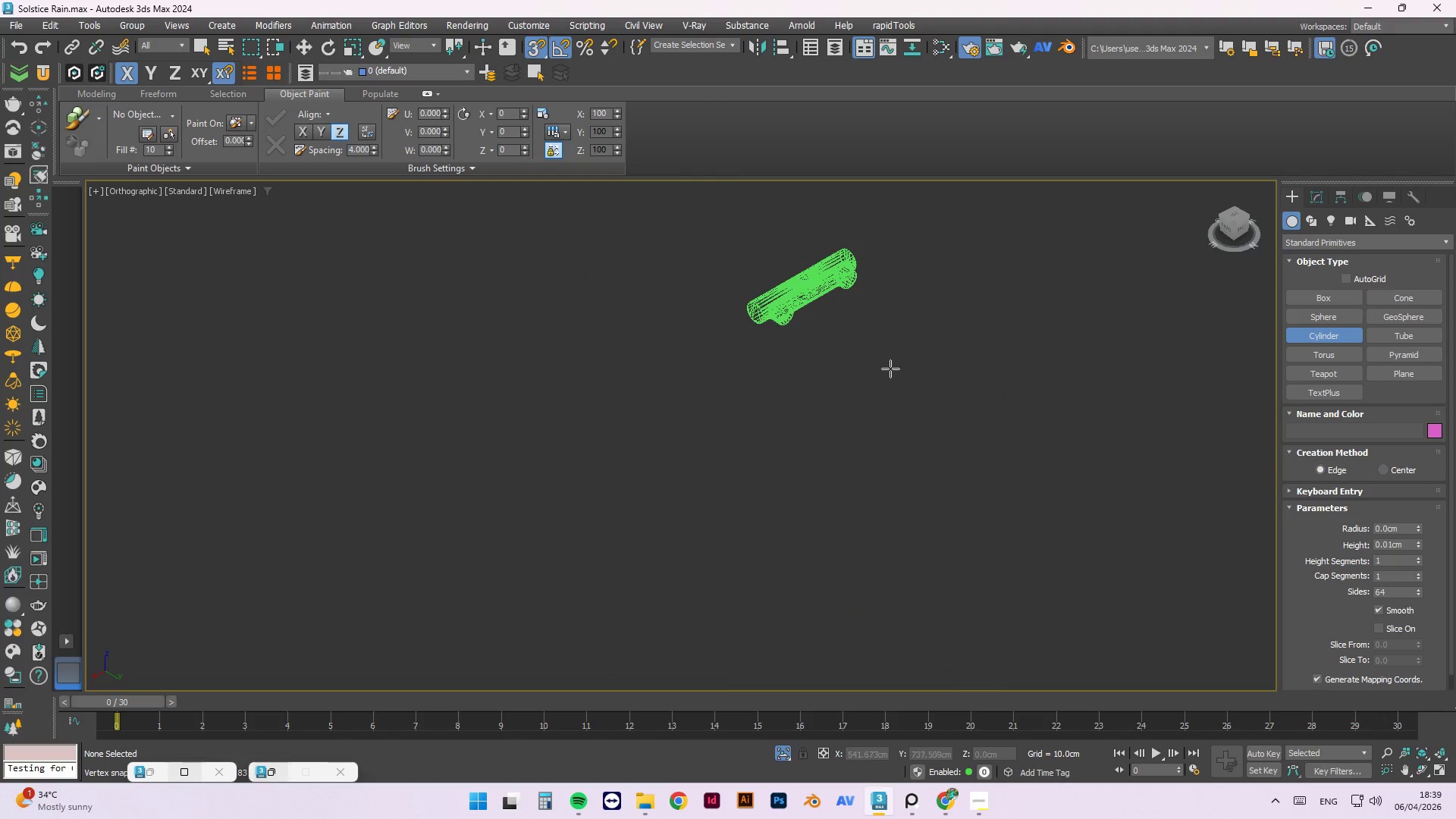 
scroll: coordinate [829, 226], scroll_direction: up, amount: 8.0
 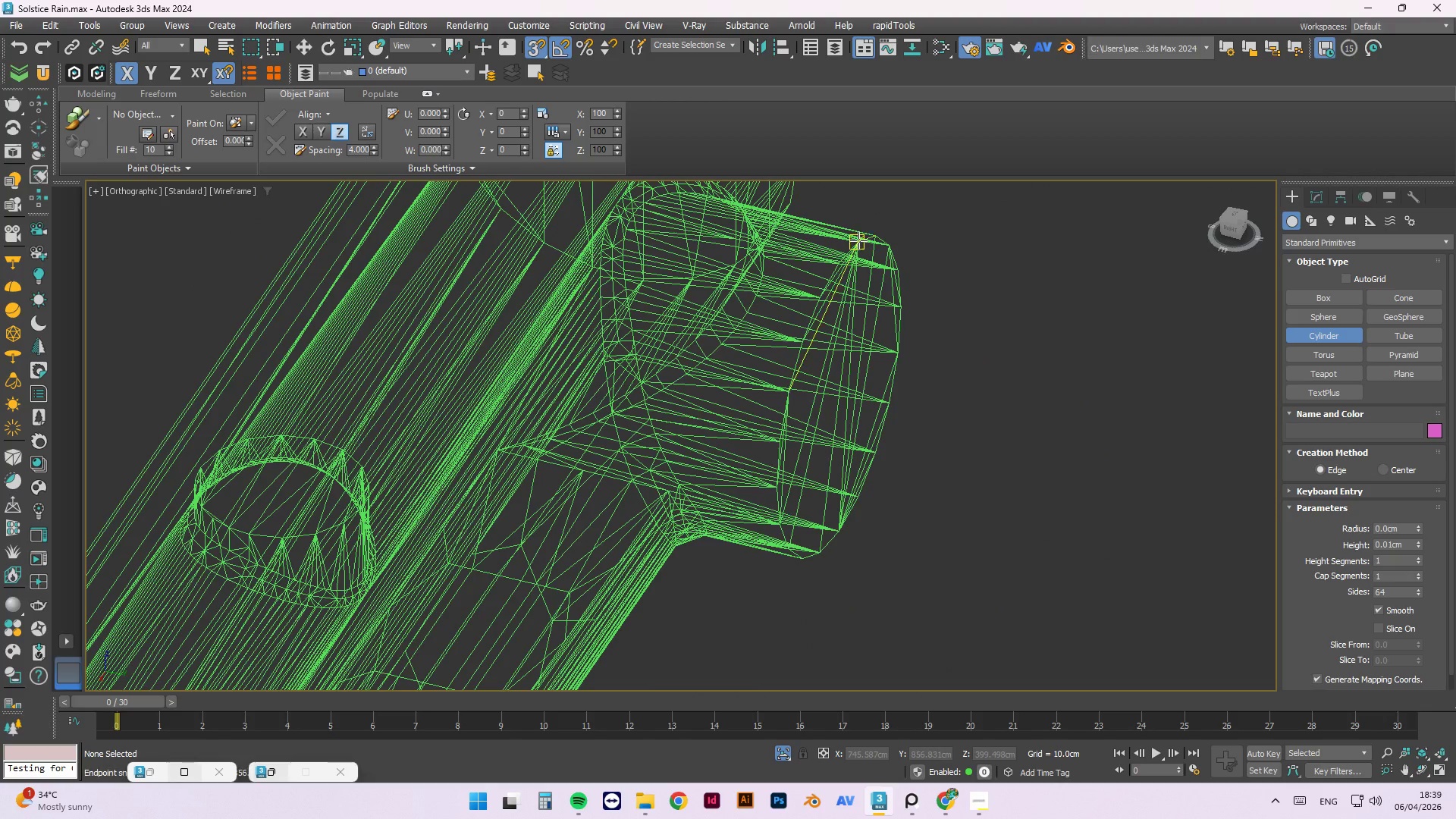 
scroll: coordinate [815, 270], scroll_direction: down, amount: 3.0
 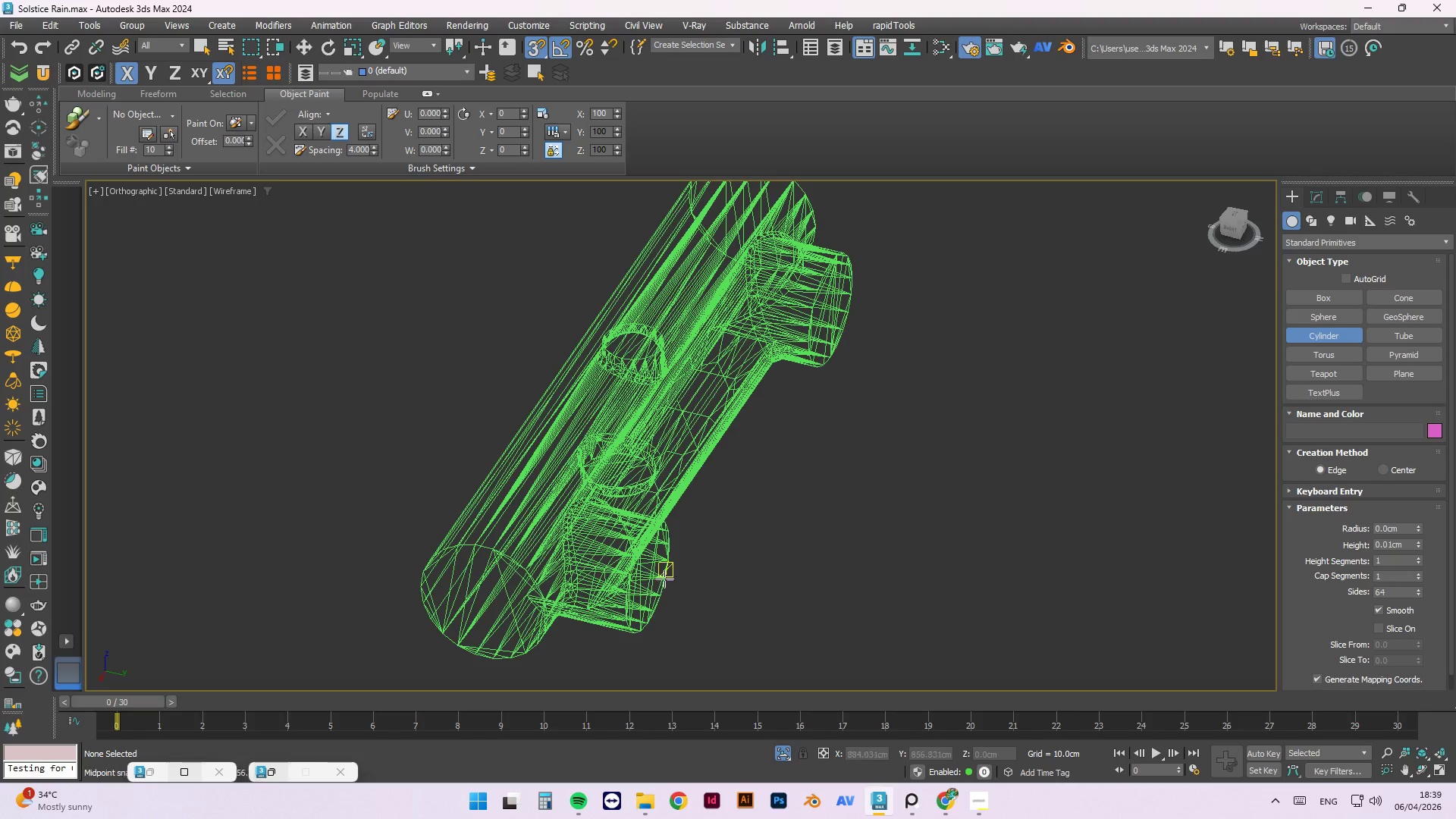 
scroll: coordinate [645, 598], scroll_direction: up, amount: 2.0
 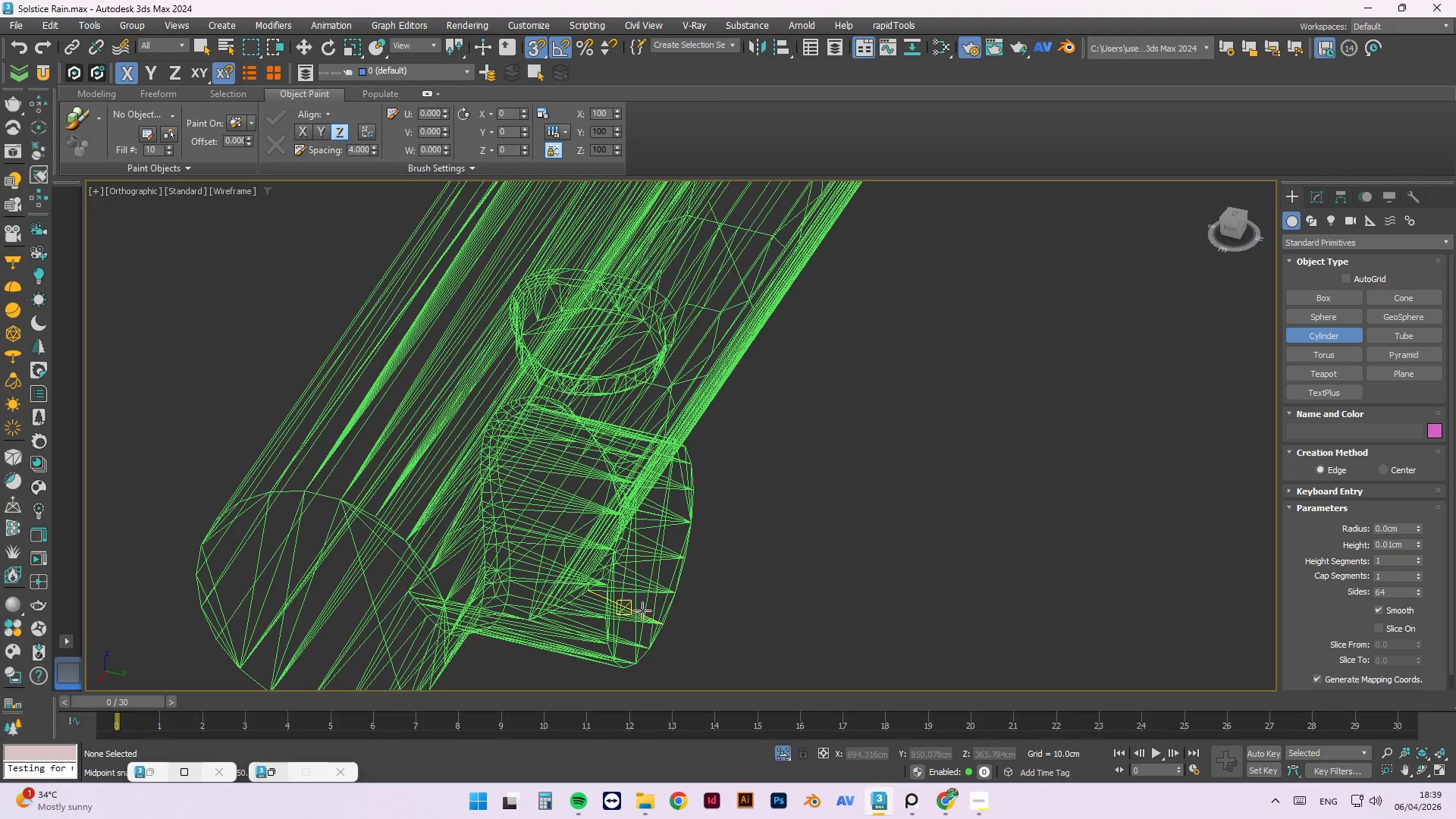 
hold_key(key=AltLeft, duration=0.62)
 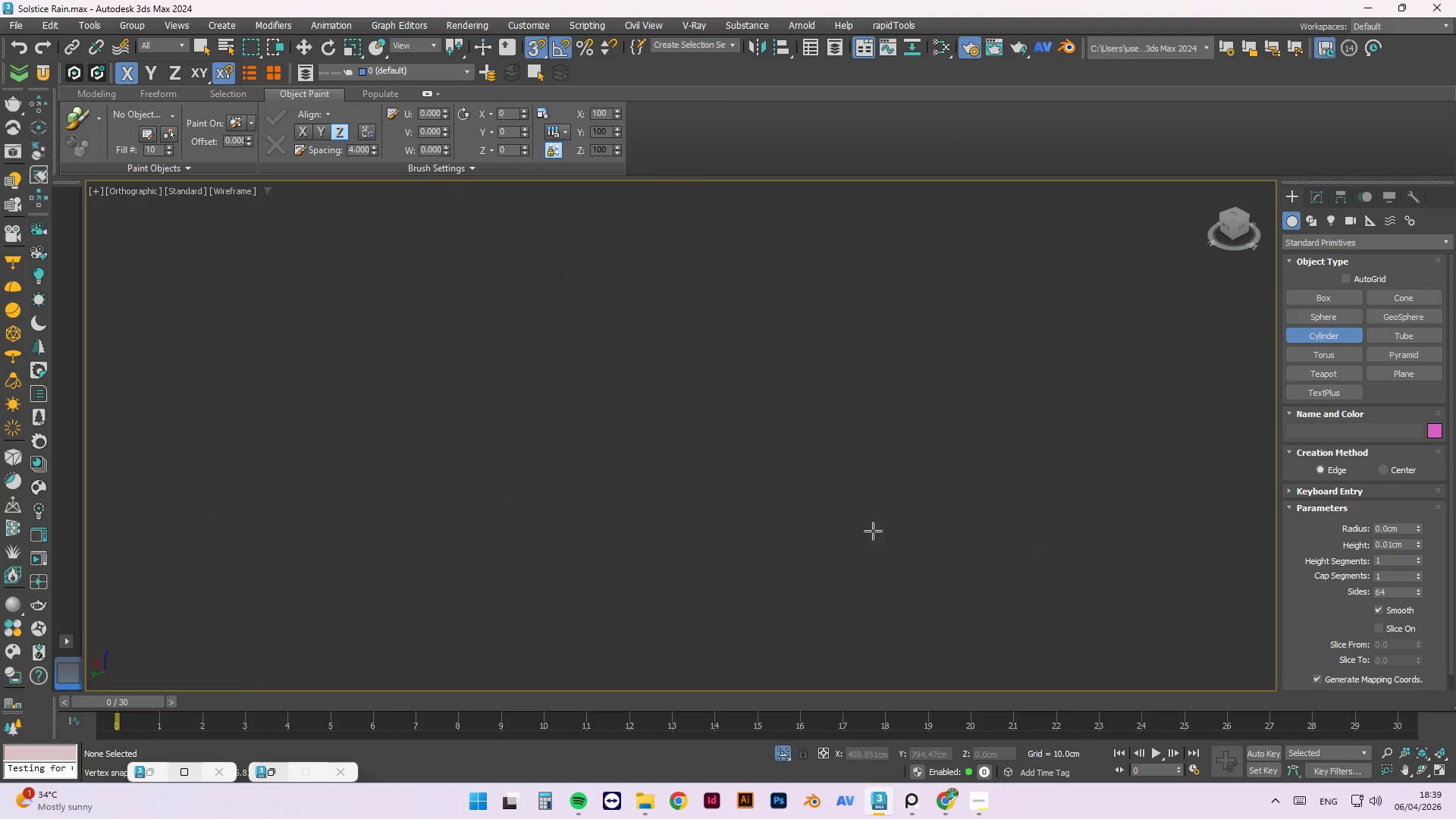 
scroll: coordinate [690, 583], scroll_direction: down, amount: 2.0
 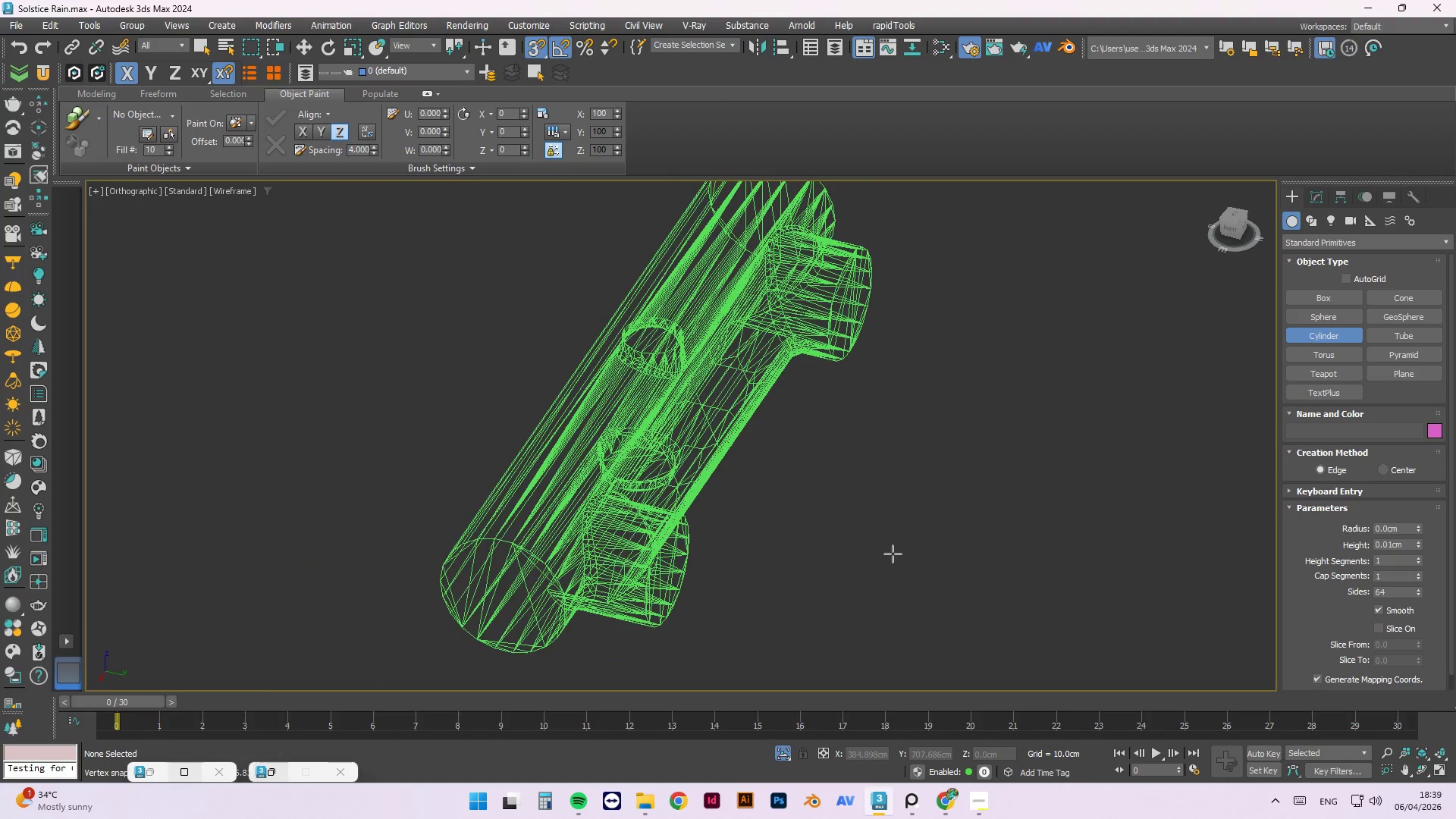 
hold_key(key=AltLeft, duration=0.5)
 